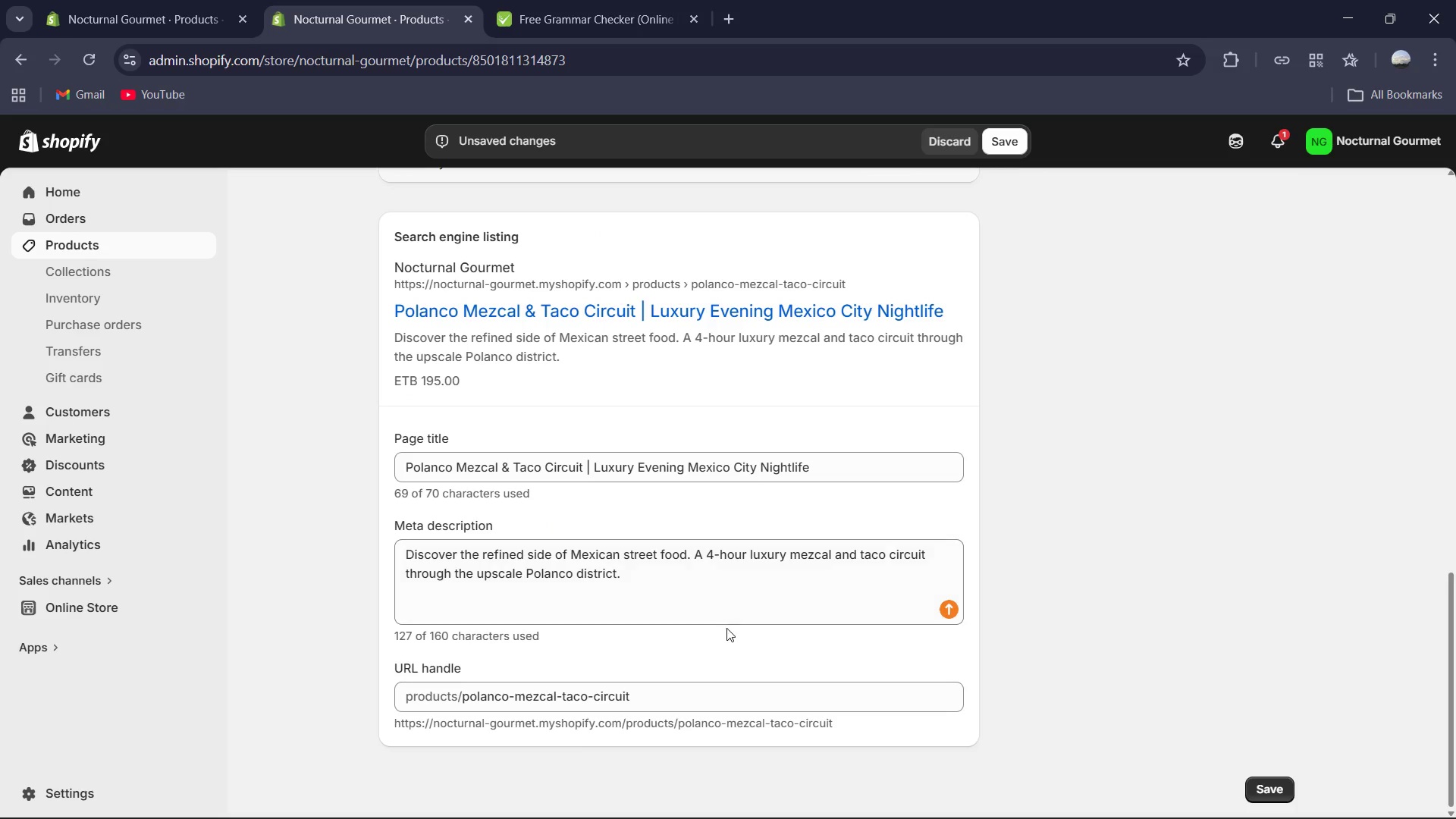 
scroll: coordinate [747, 633], scroll_direction: up, amount: 12.0
 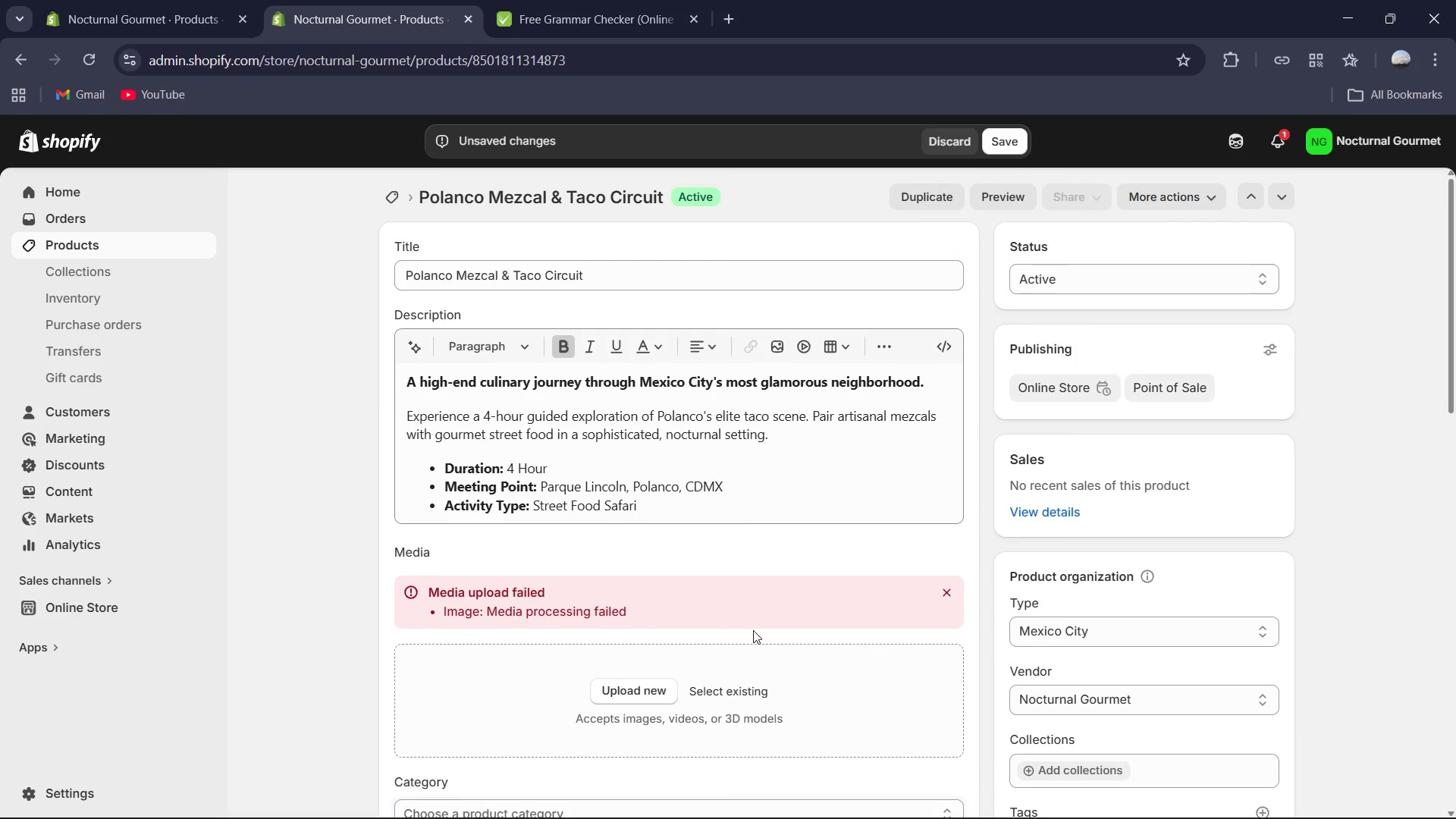 
scroll: coordinate [754, 630], scroll_direction: down, amount: 3.0
 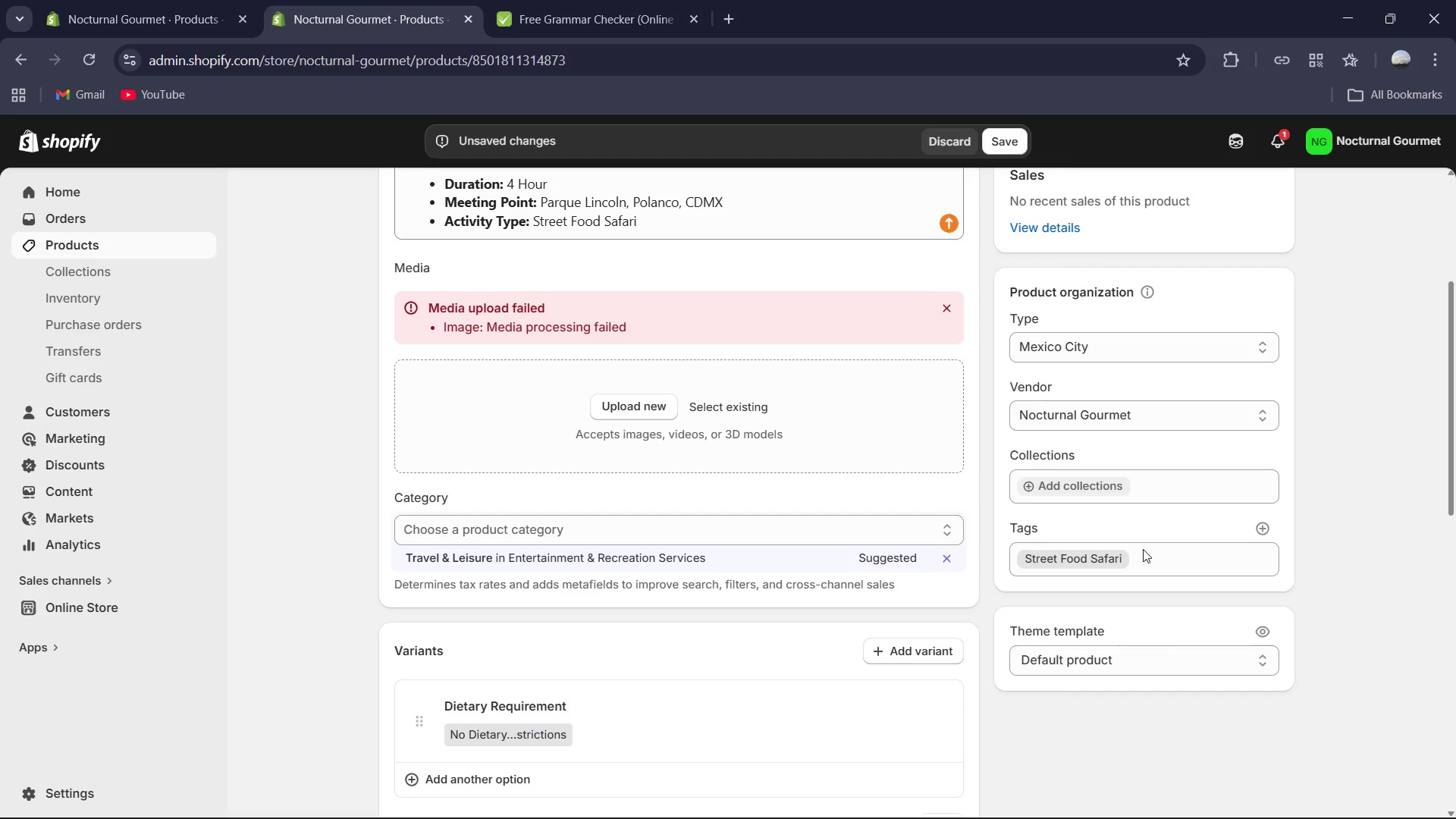 
wait(9.15)
 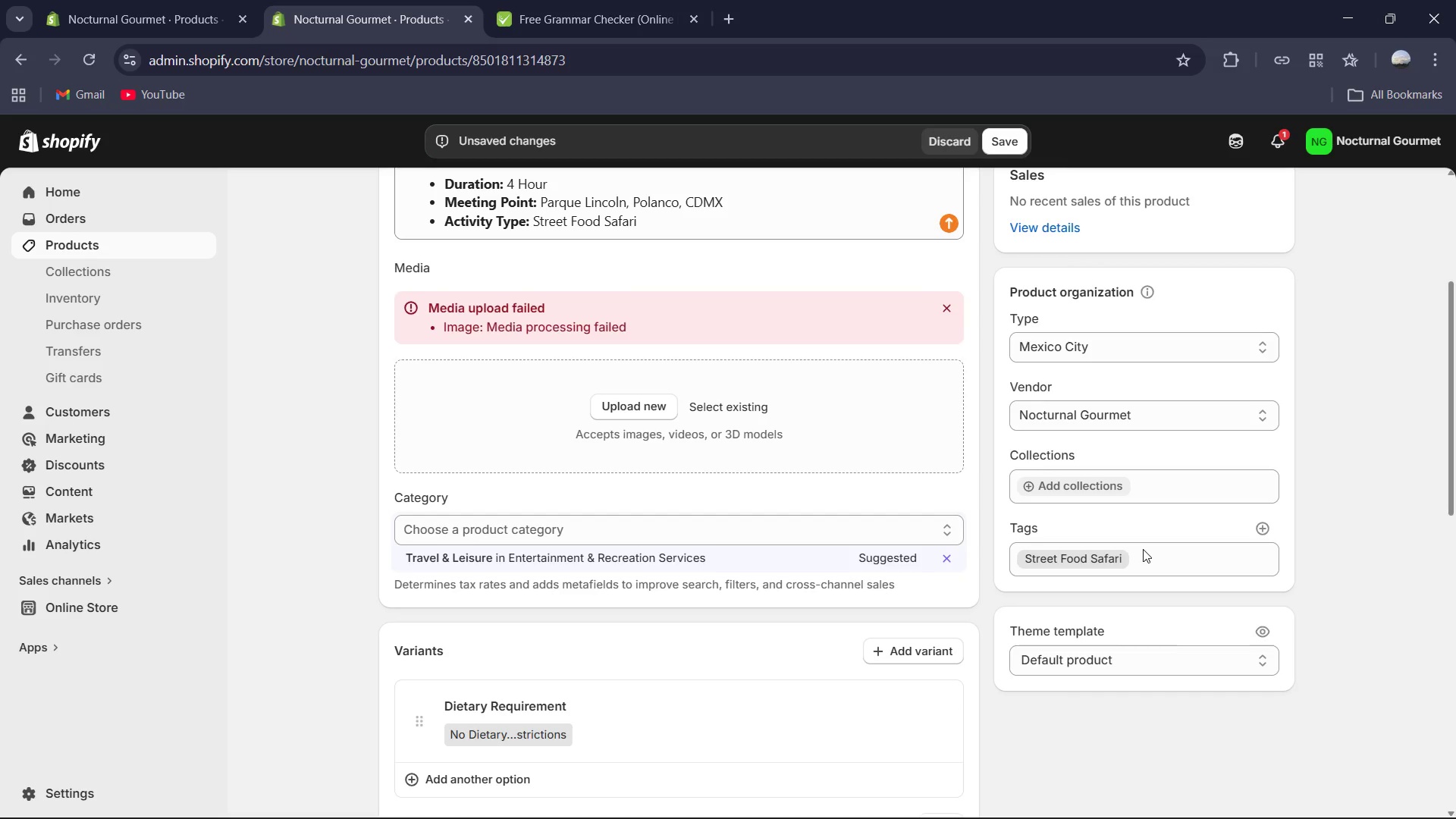 
type(Mexico )
 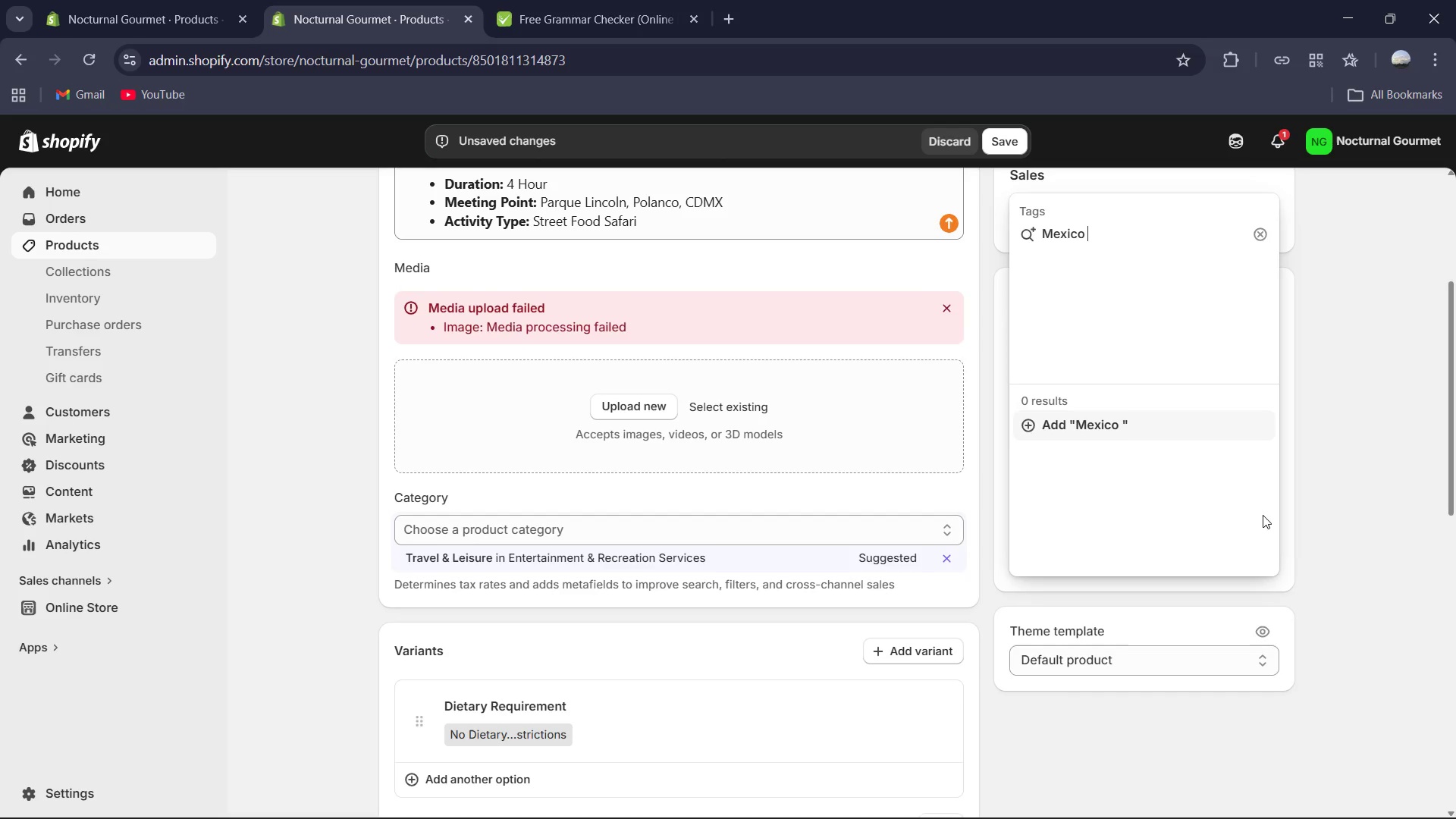 
type(City )
 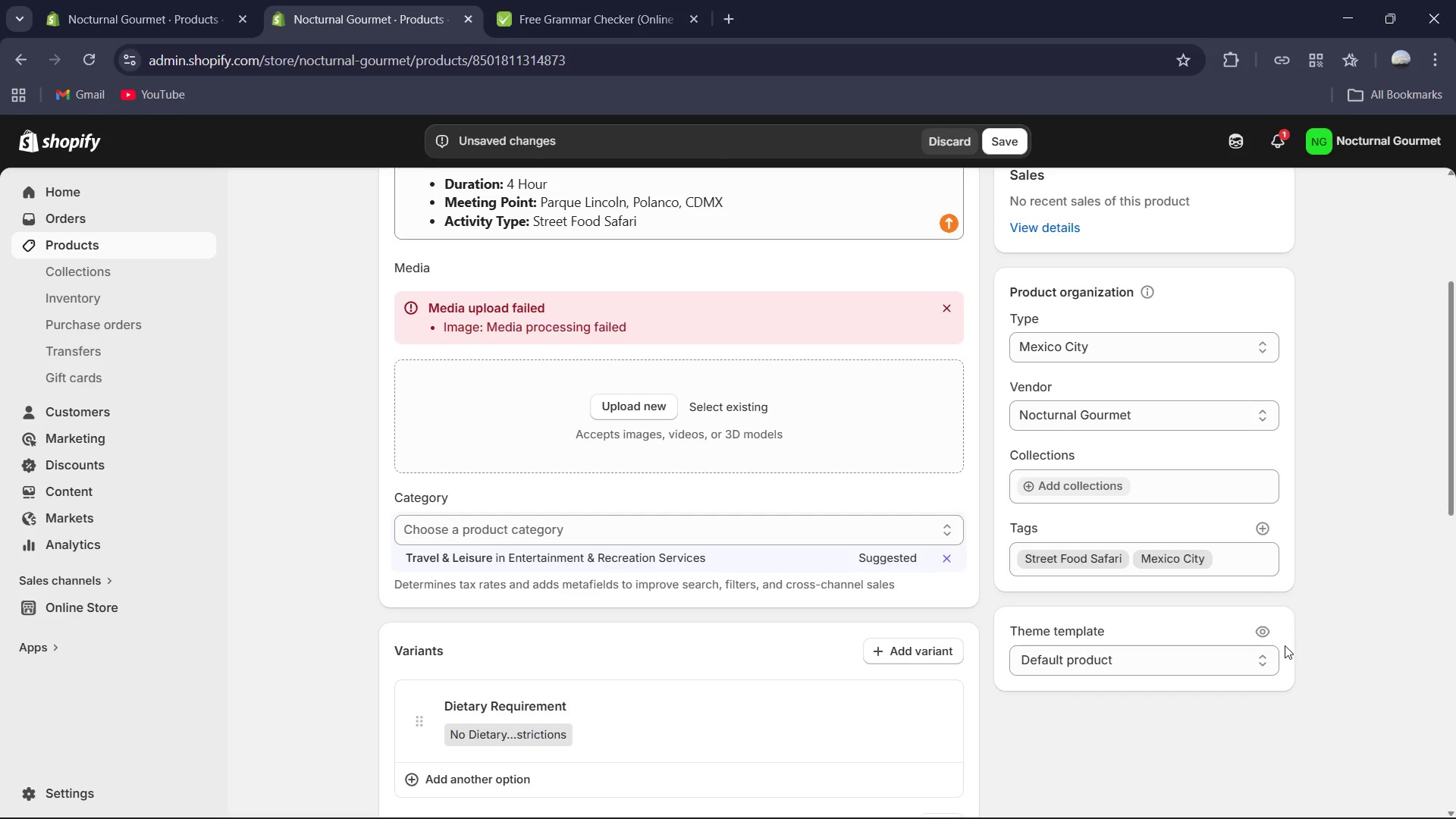 
wait(9.44)
 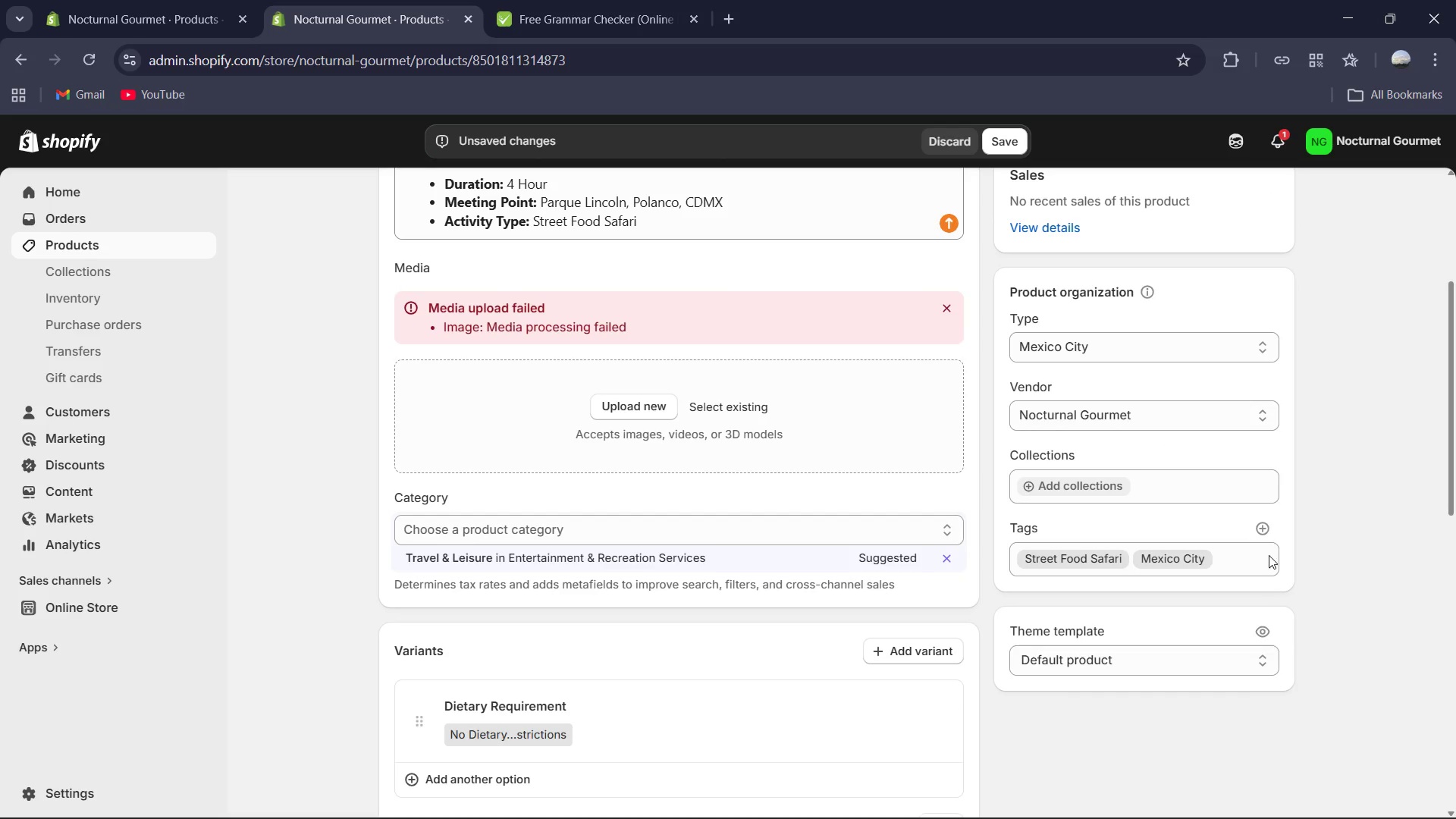 
type(Luxury )
 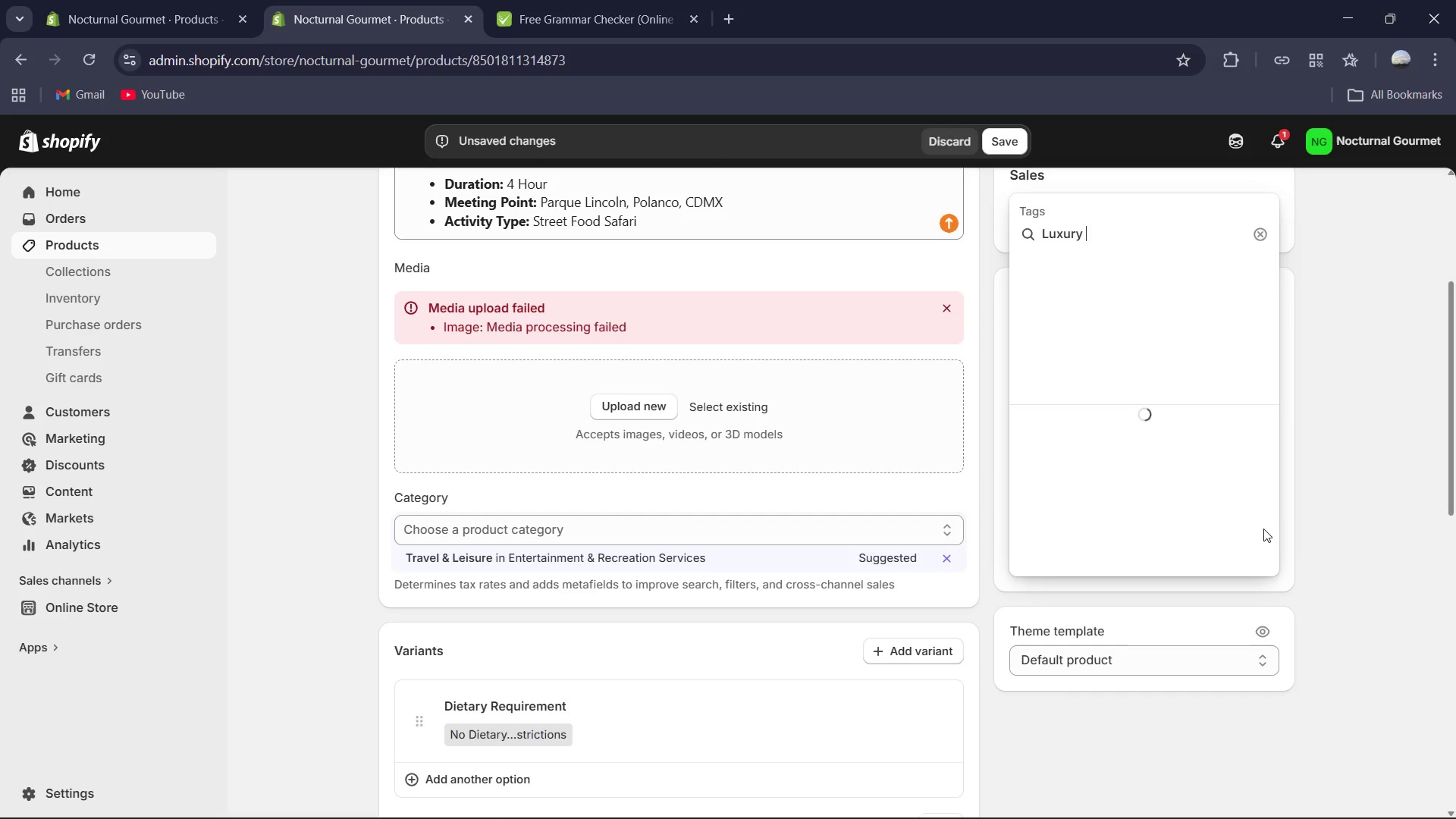 
key(Enter)
 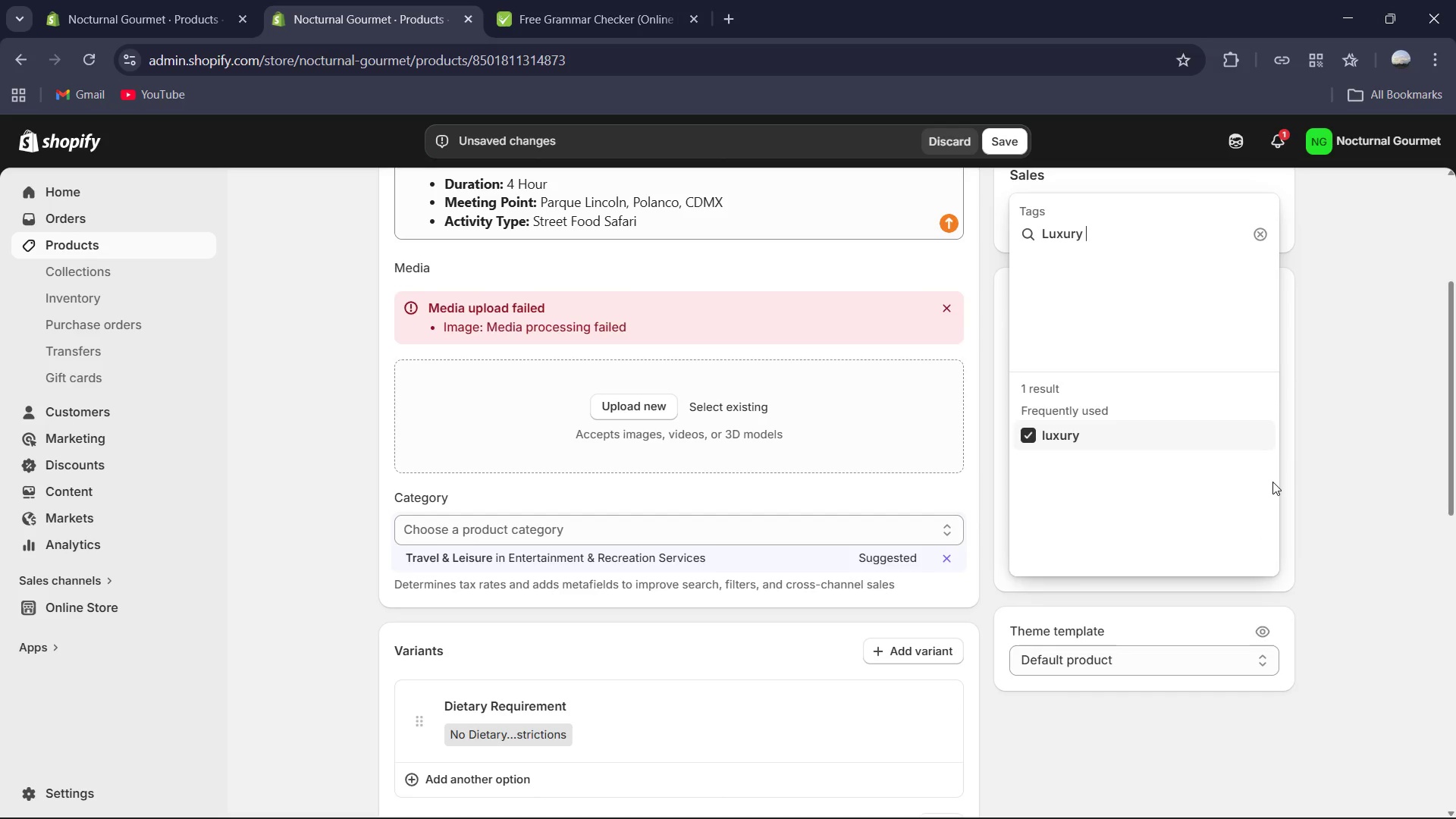 
key(Control+ControlLeft)
 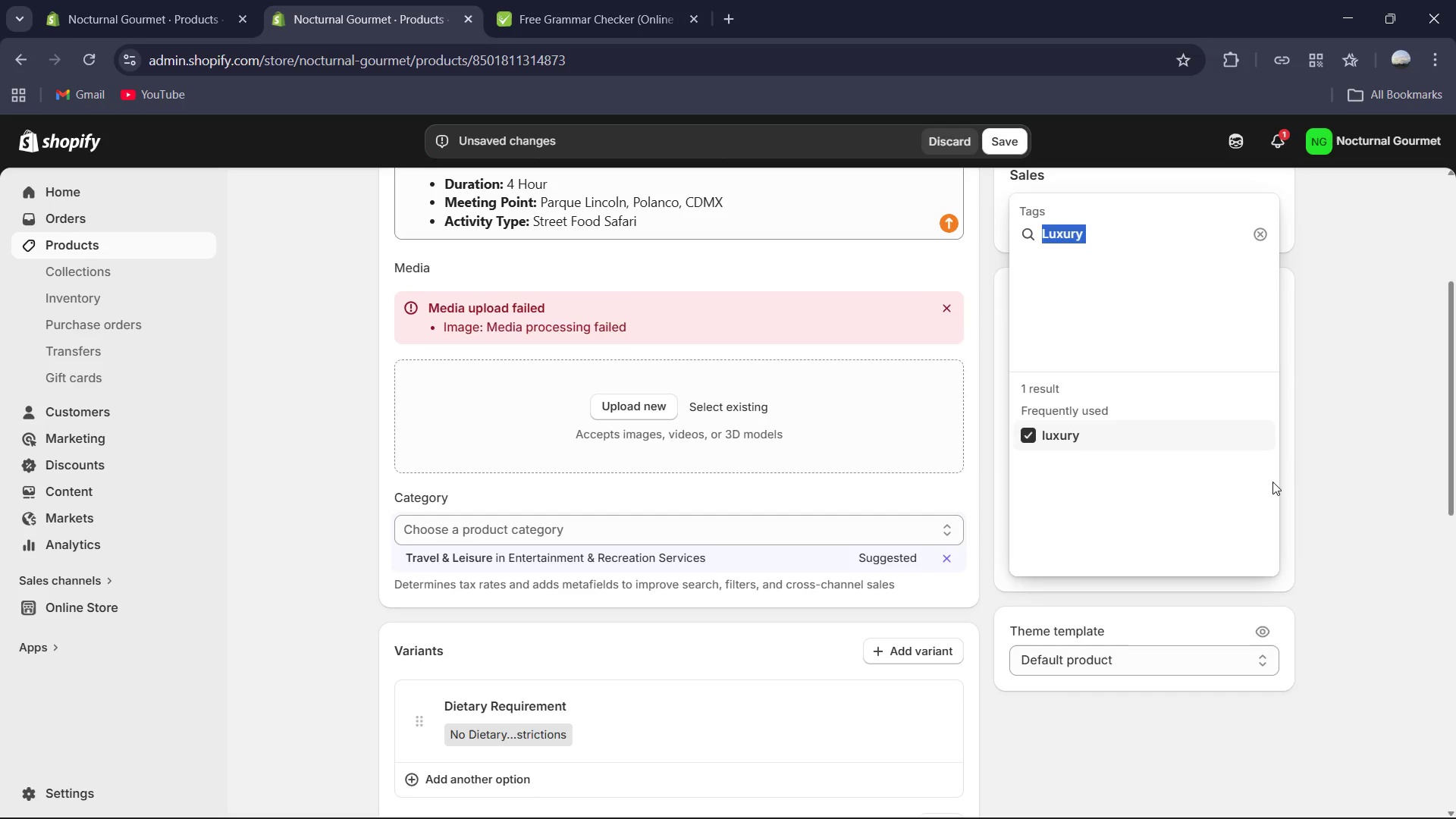 
key(Control+A)
 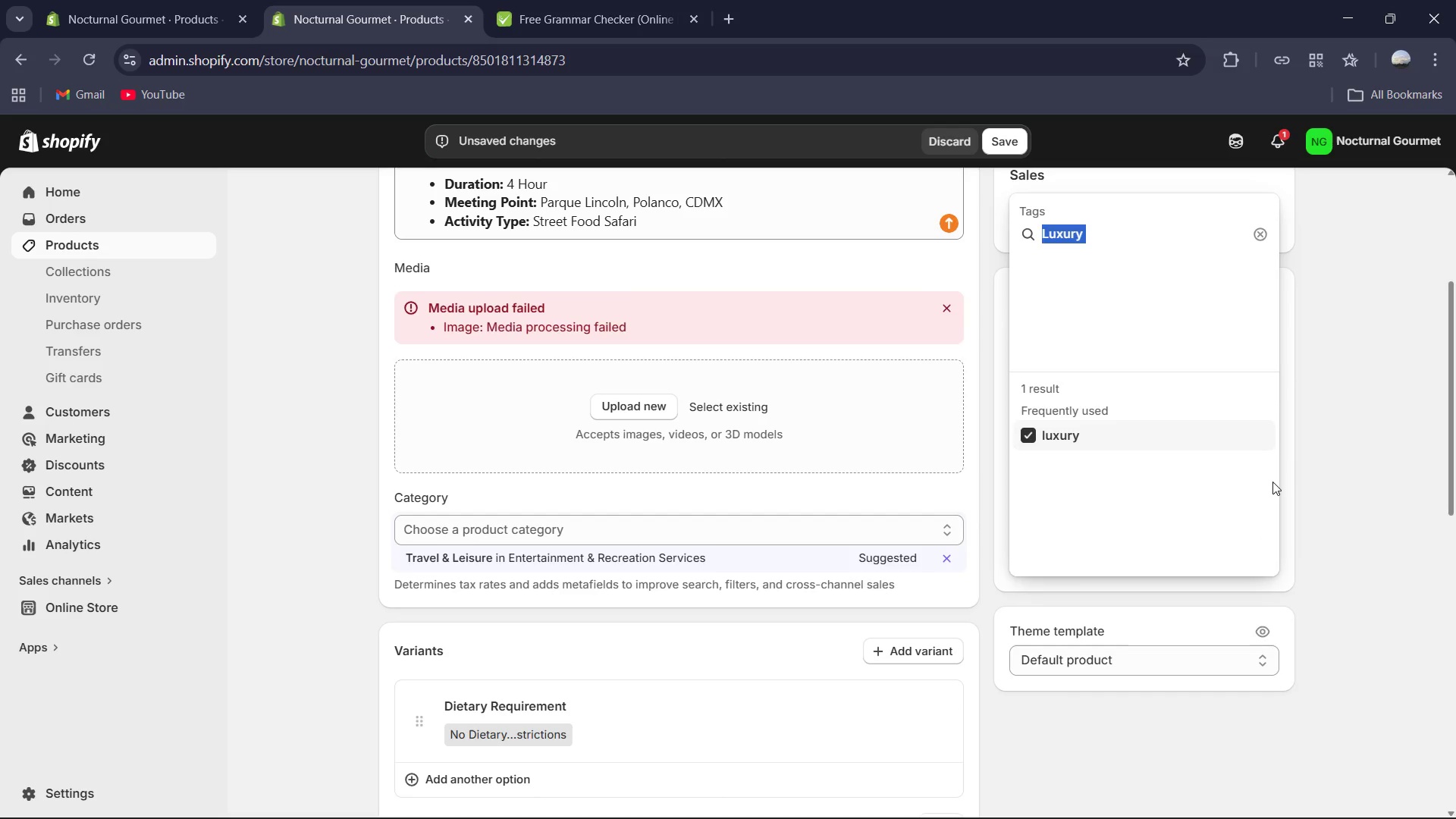 
type(Pescan)
key(Backspace)
type(tarian Friendly )
 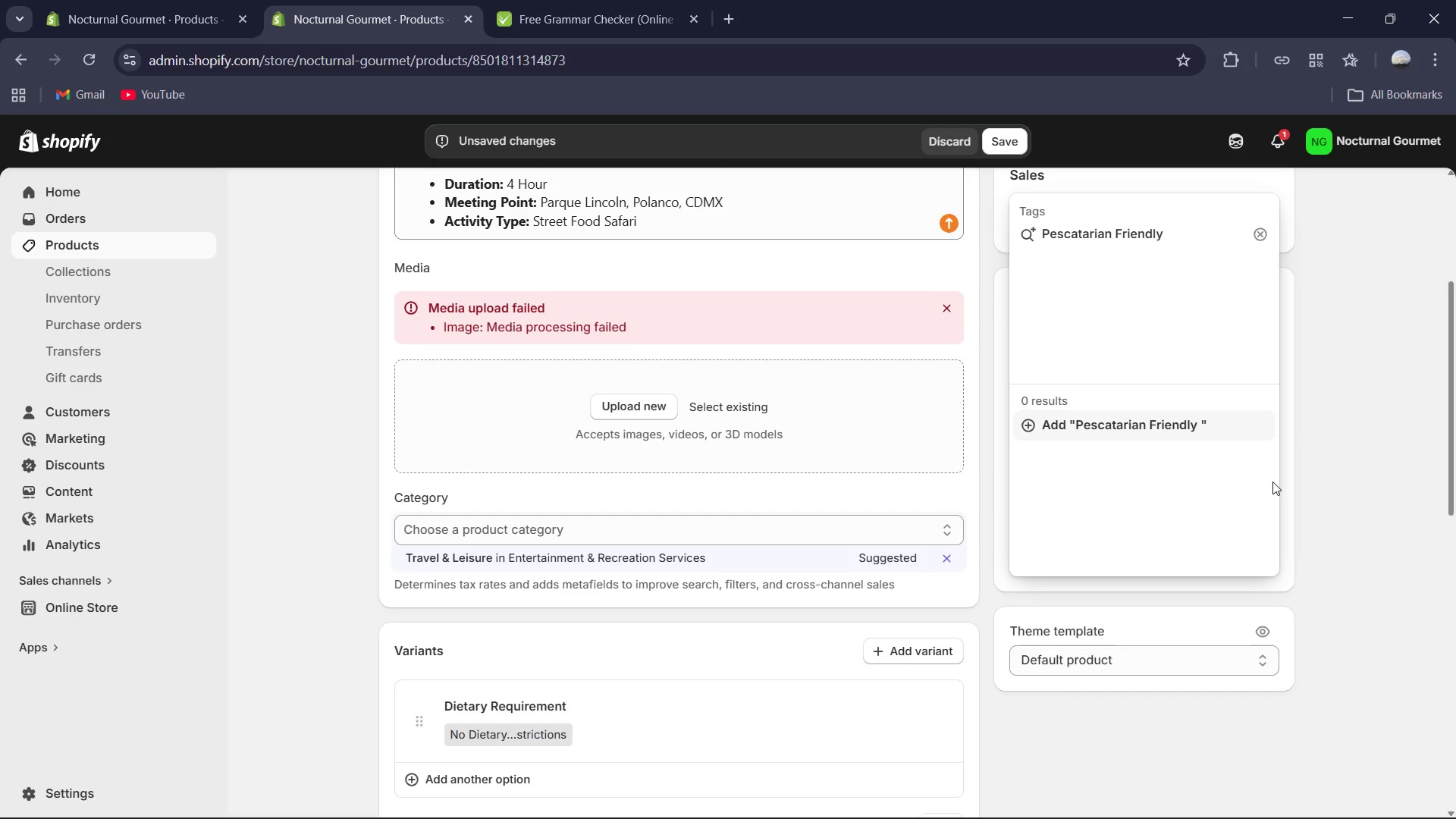 
left_click([1120, 436])
 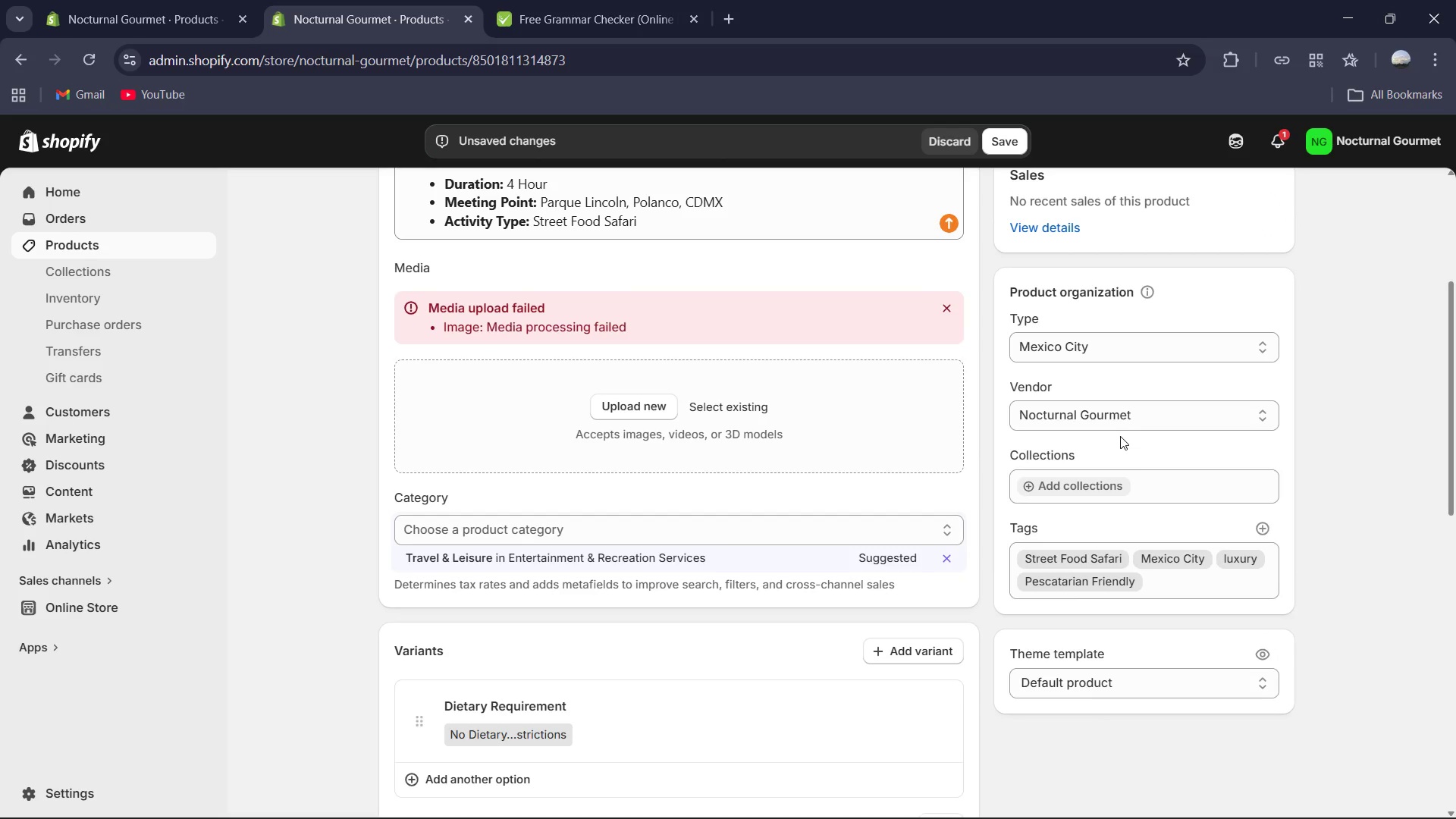 
wait(7.23)
 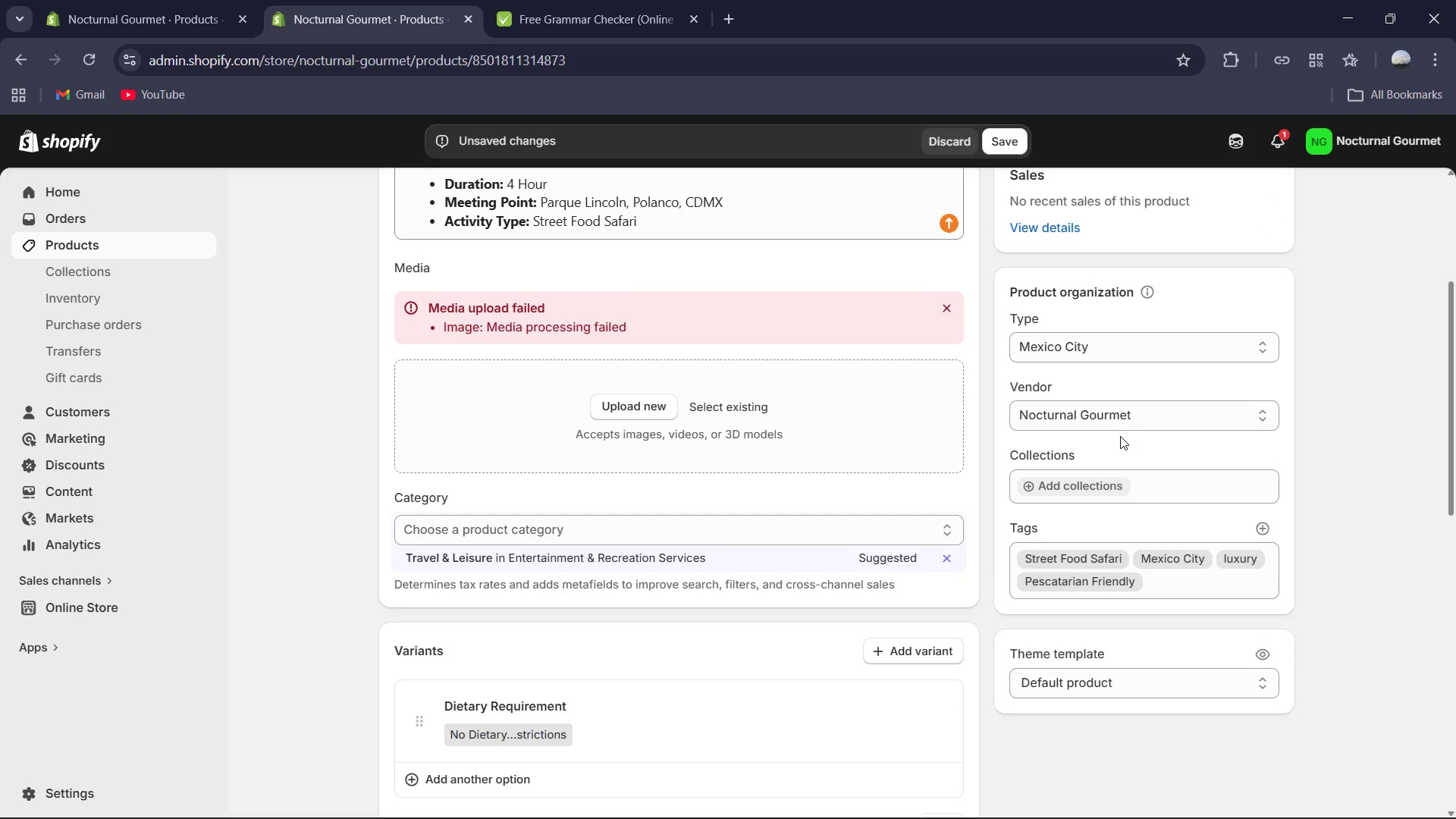 
scroll: coordinate [797, 673], scroll_direction: down, amount: 6.0
 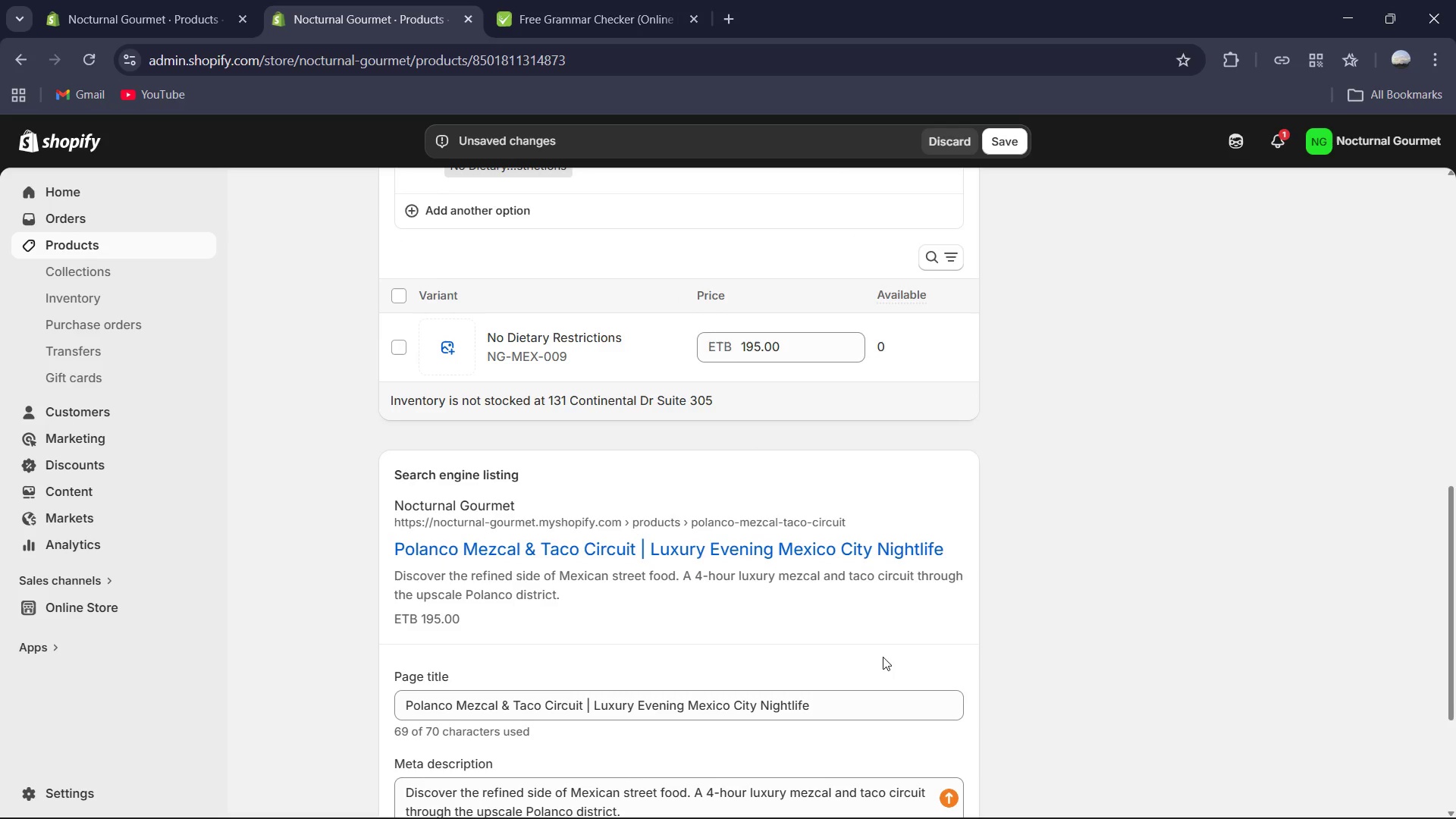 
scroll: coordinate [888, 667], scroll_direction: up, amount: 6.0
 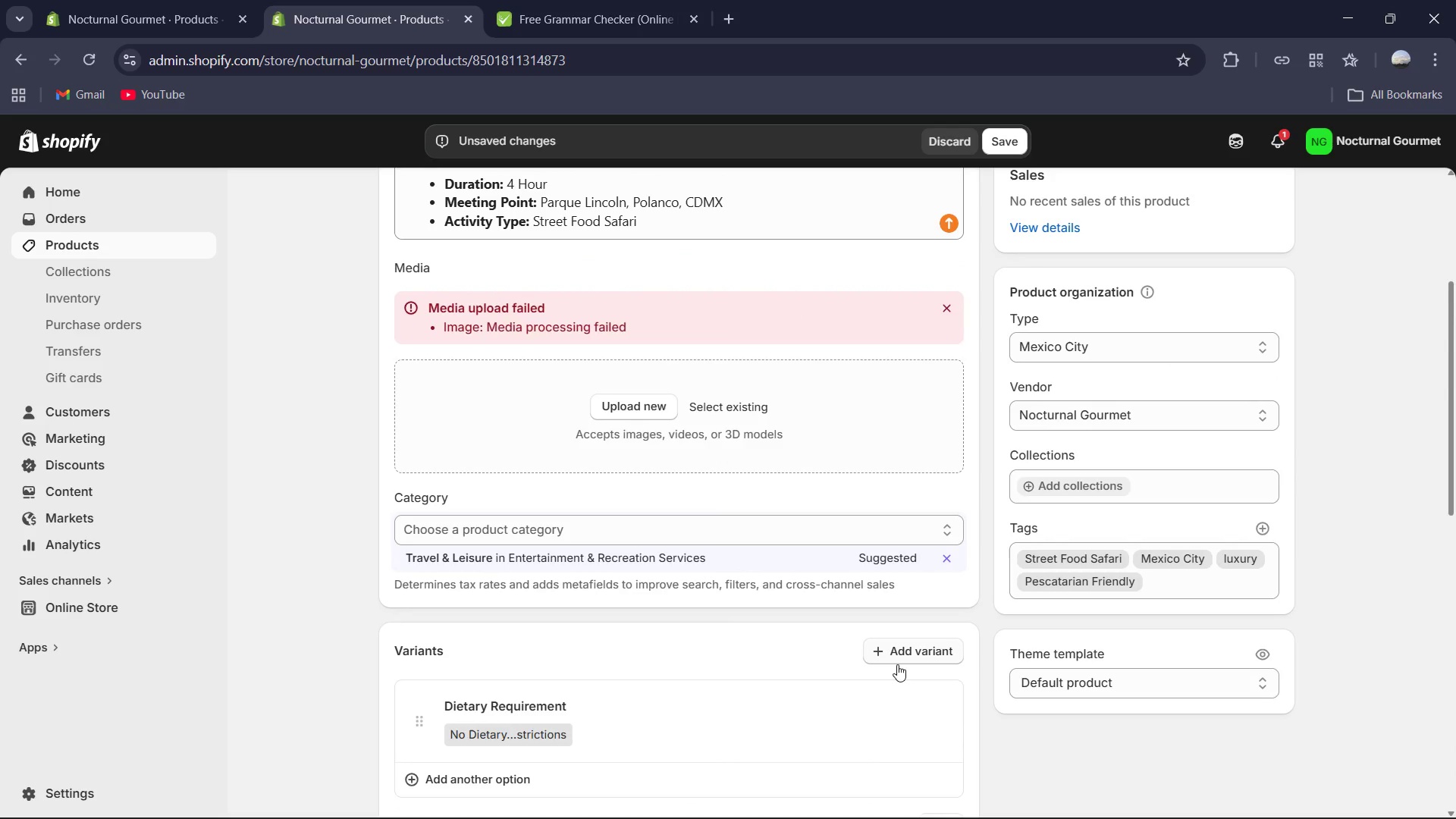 
scroll: coordinate [703, 627], scroll_direction: down, amount: 3.0
 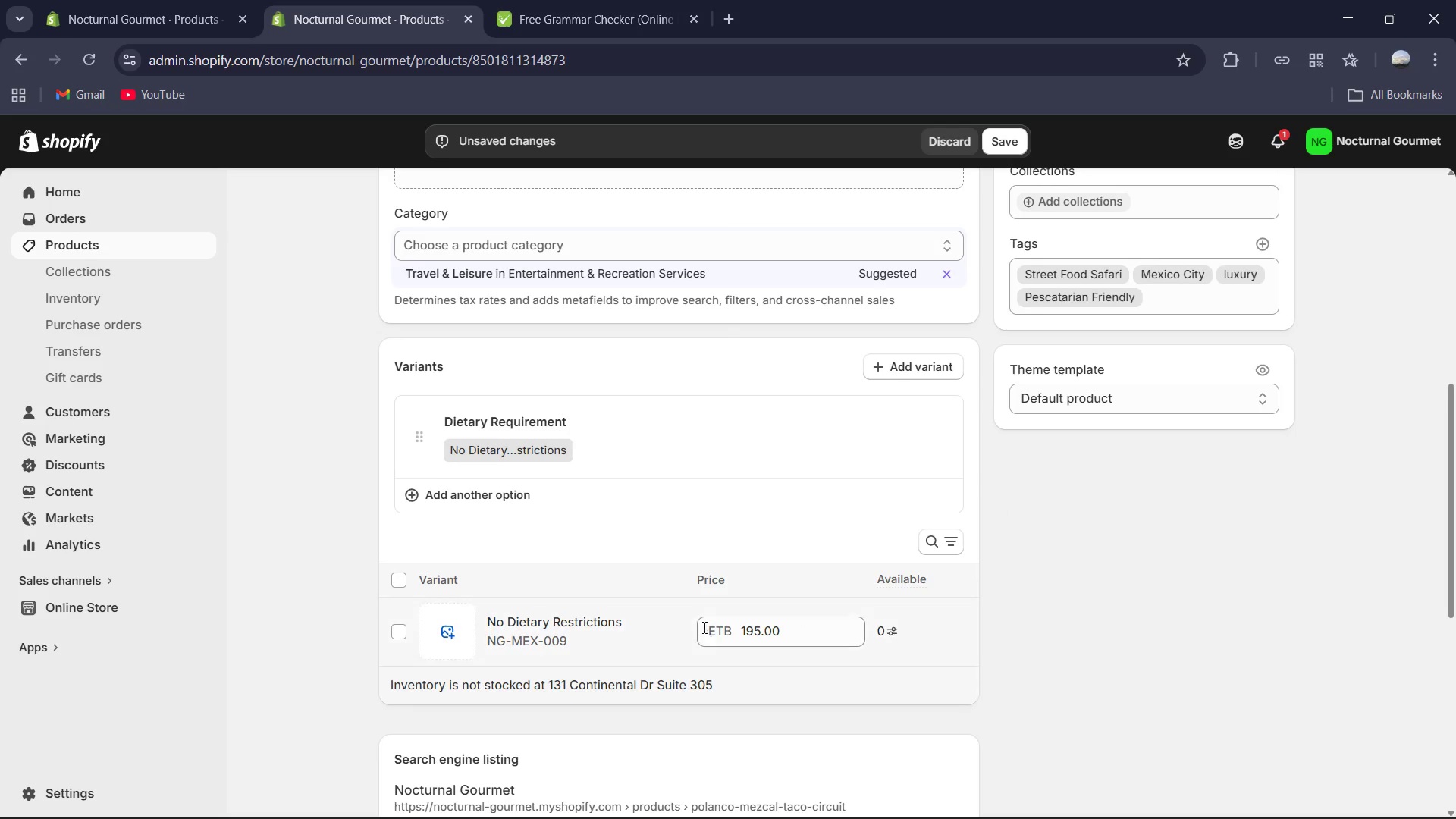 
scroll: coordinate [703, 627], scroll_direction: up, amount: 4.0
 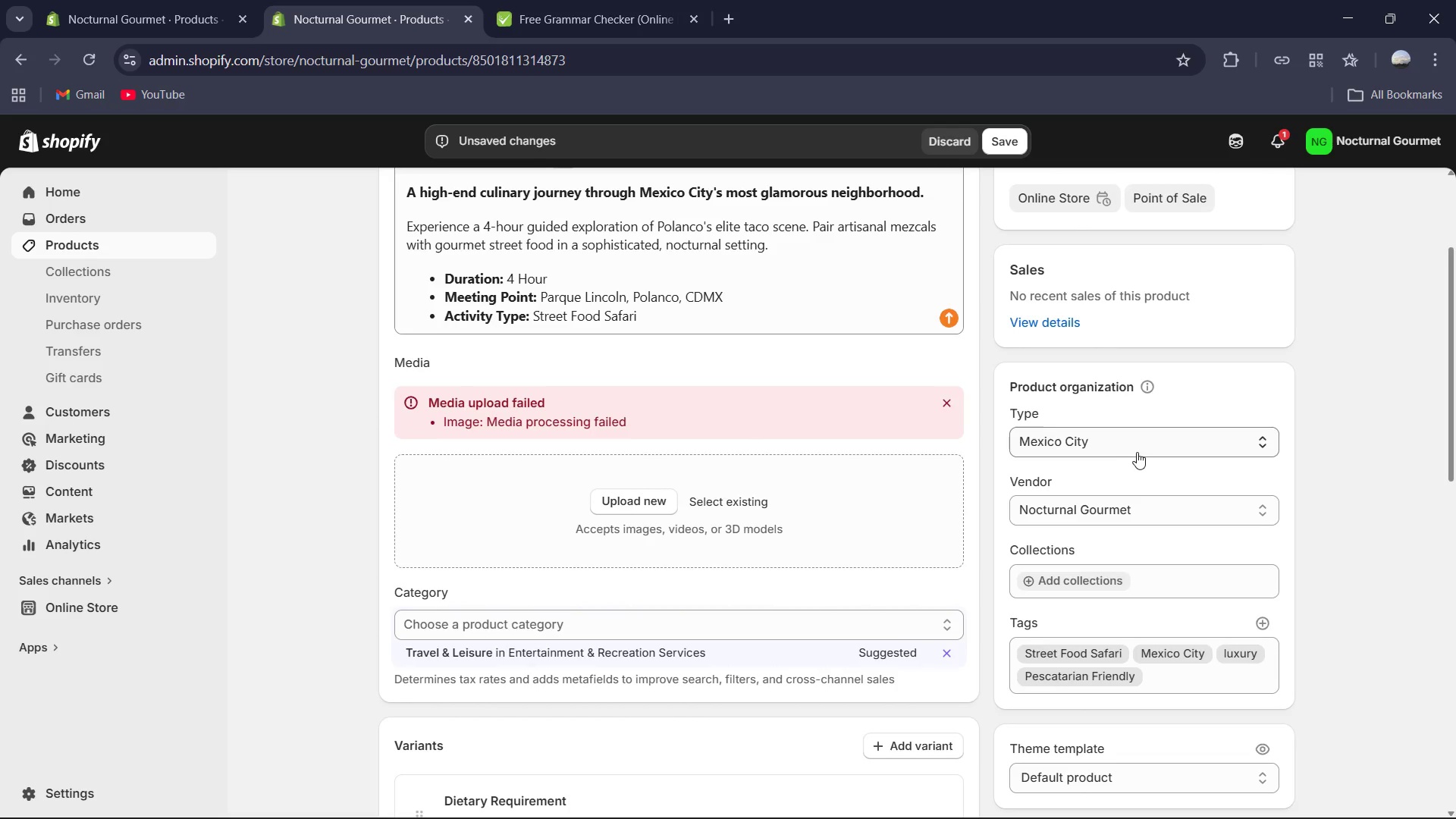 
left_click([1138, 448])
 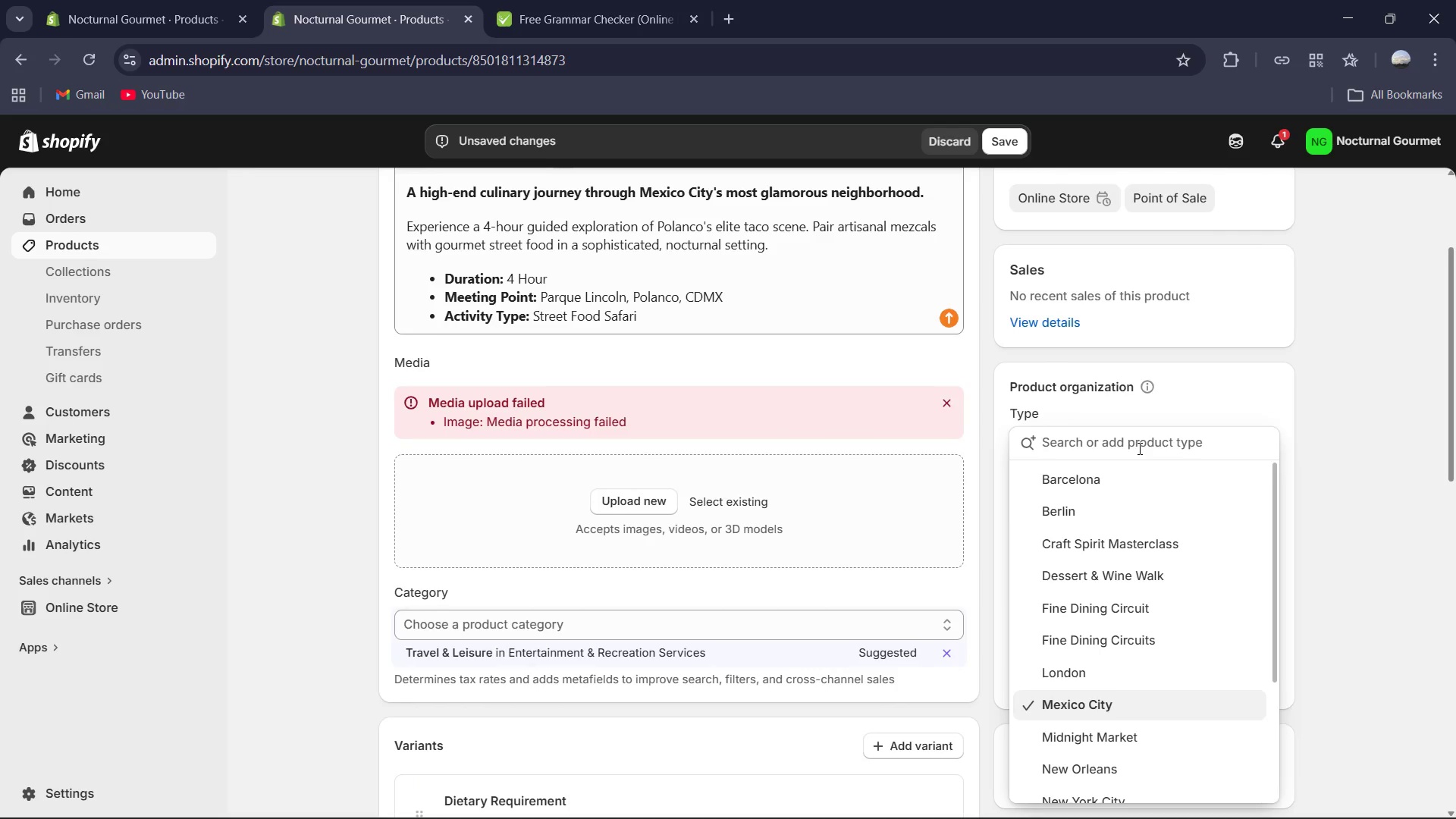 
wait(8.28)
 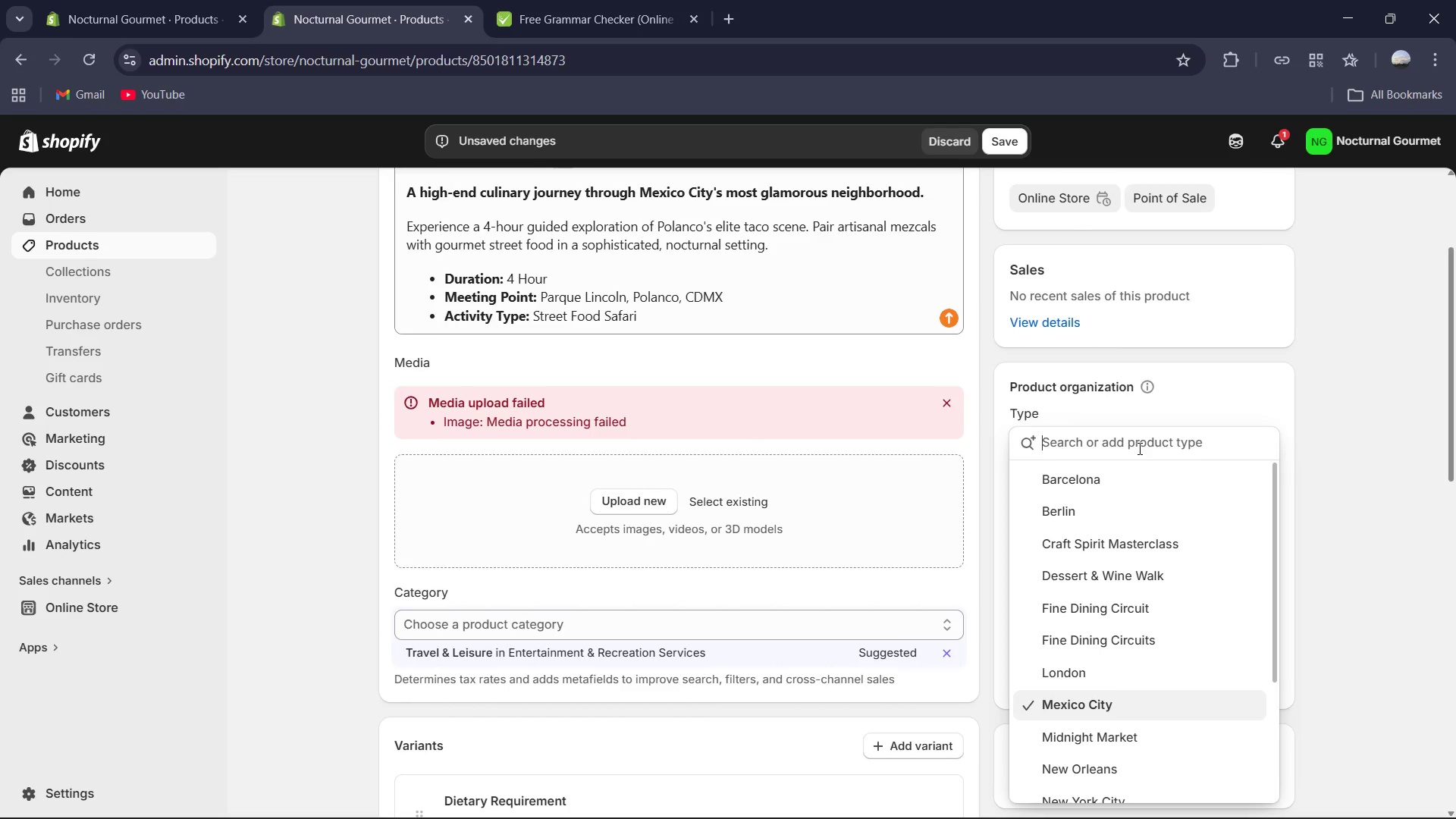 
type(Street Food )
 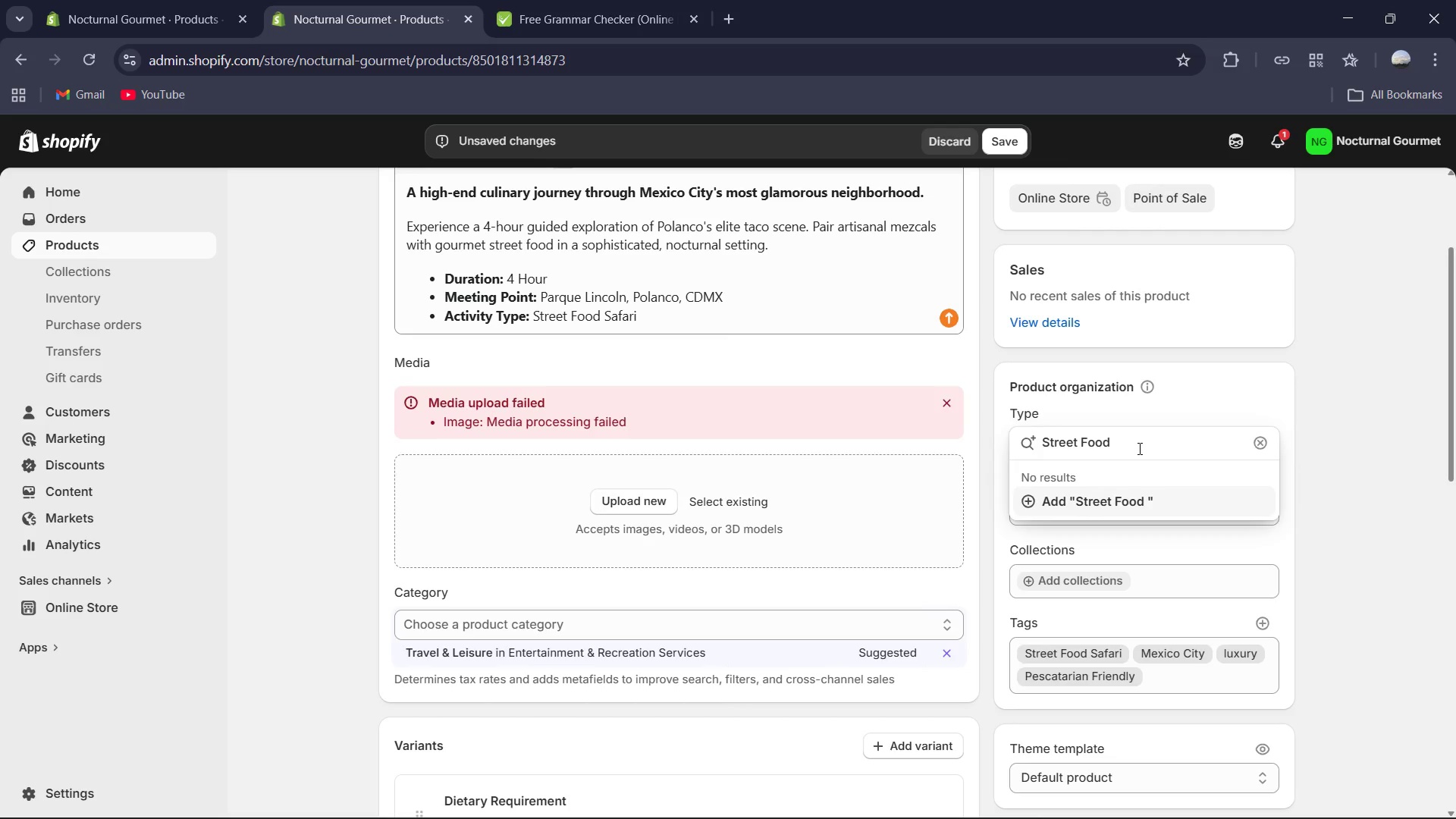 
wait(5.05)
 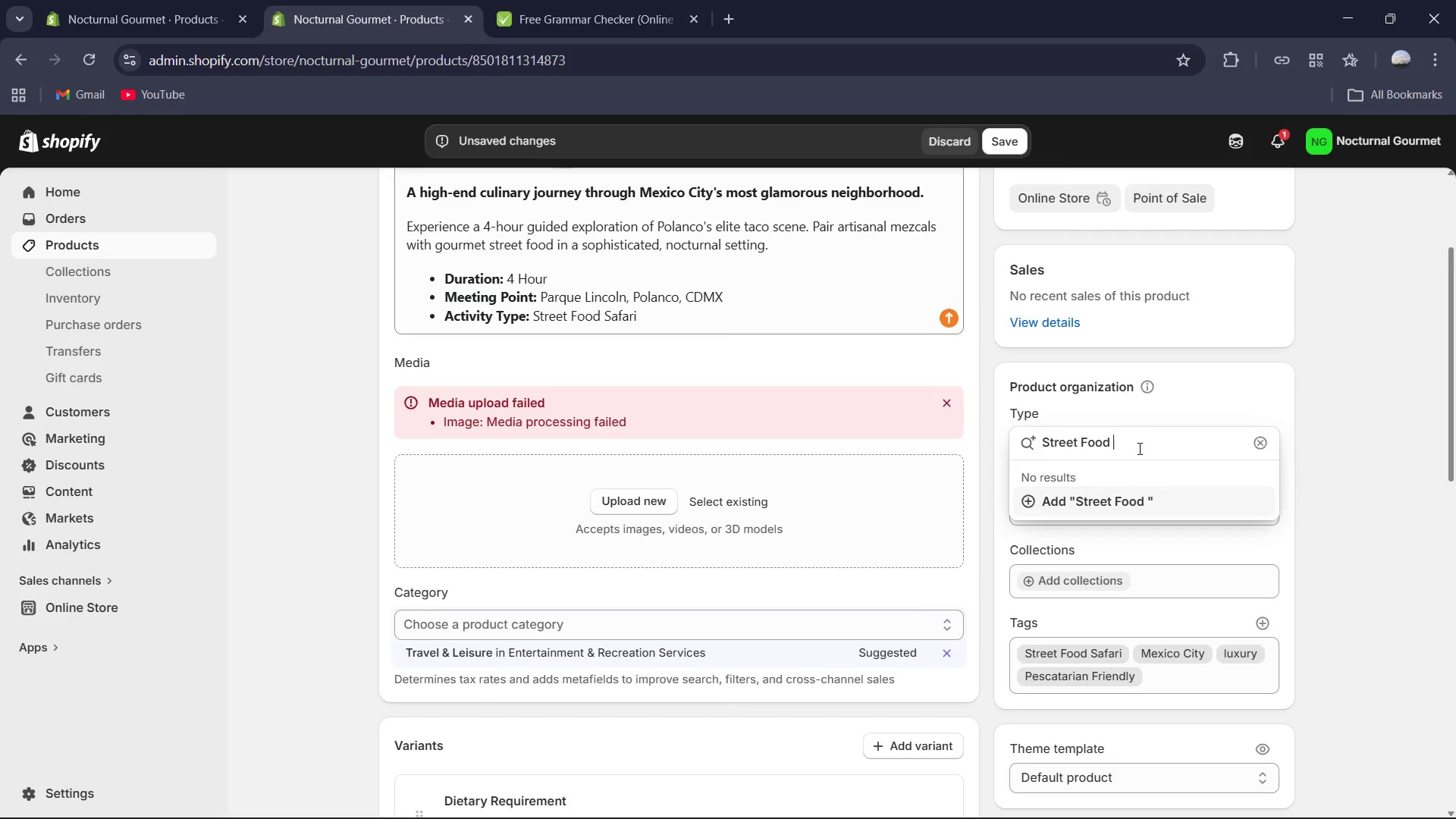 
hold_key(key=ShiftRight, duration=2.38)
 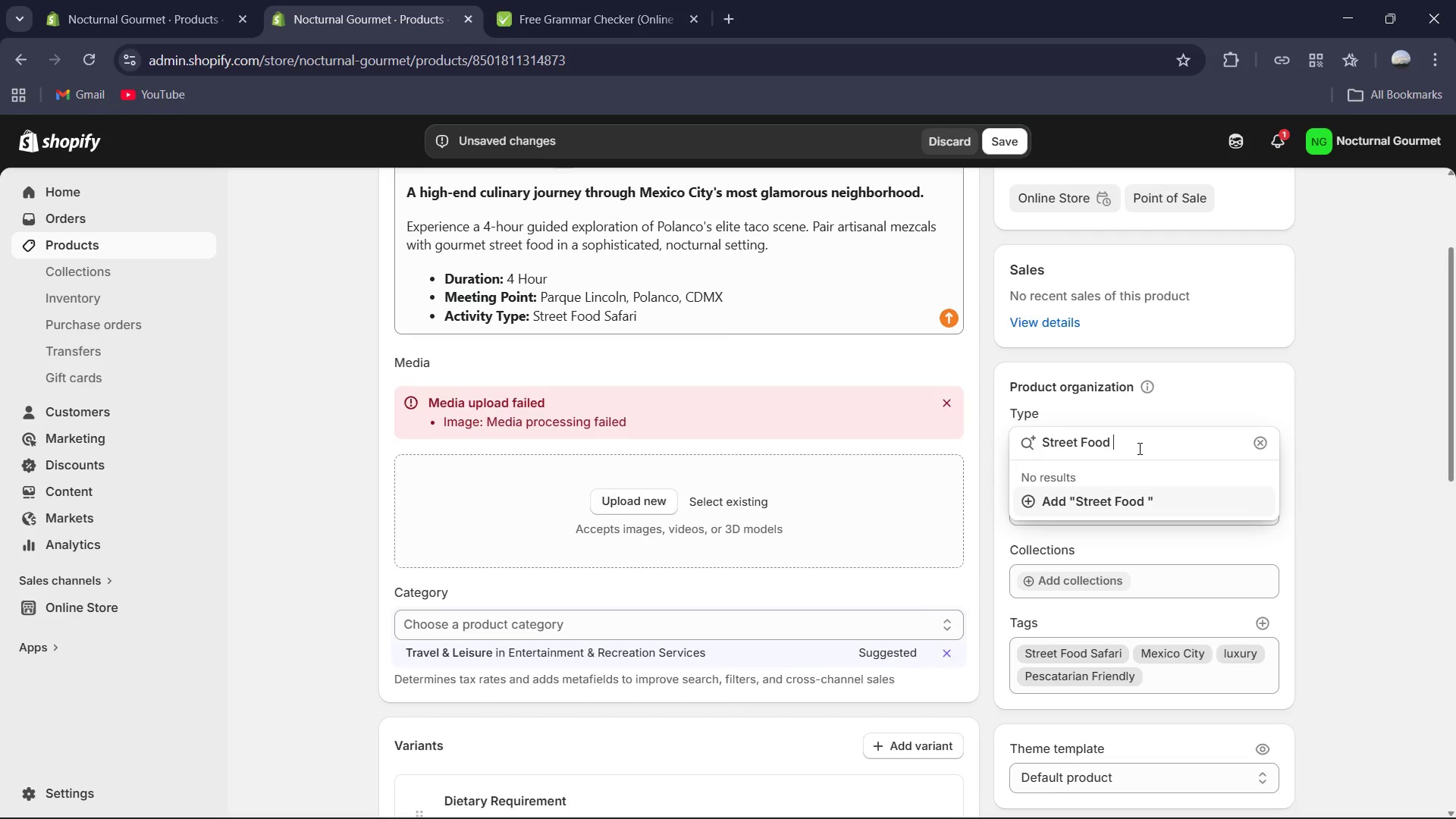 
hold_key(key=ShiftRight, duration=0.81)
 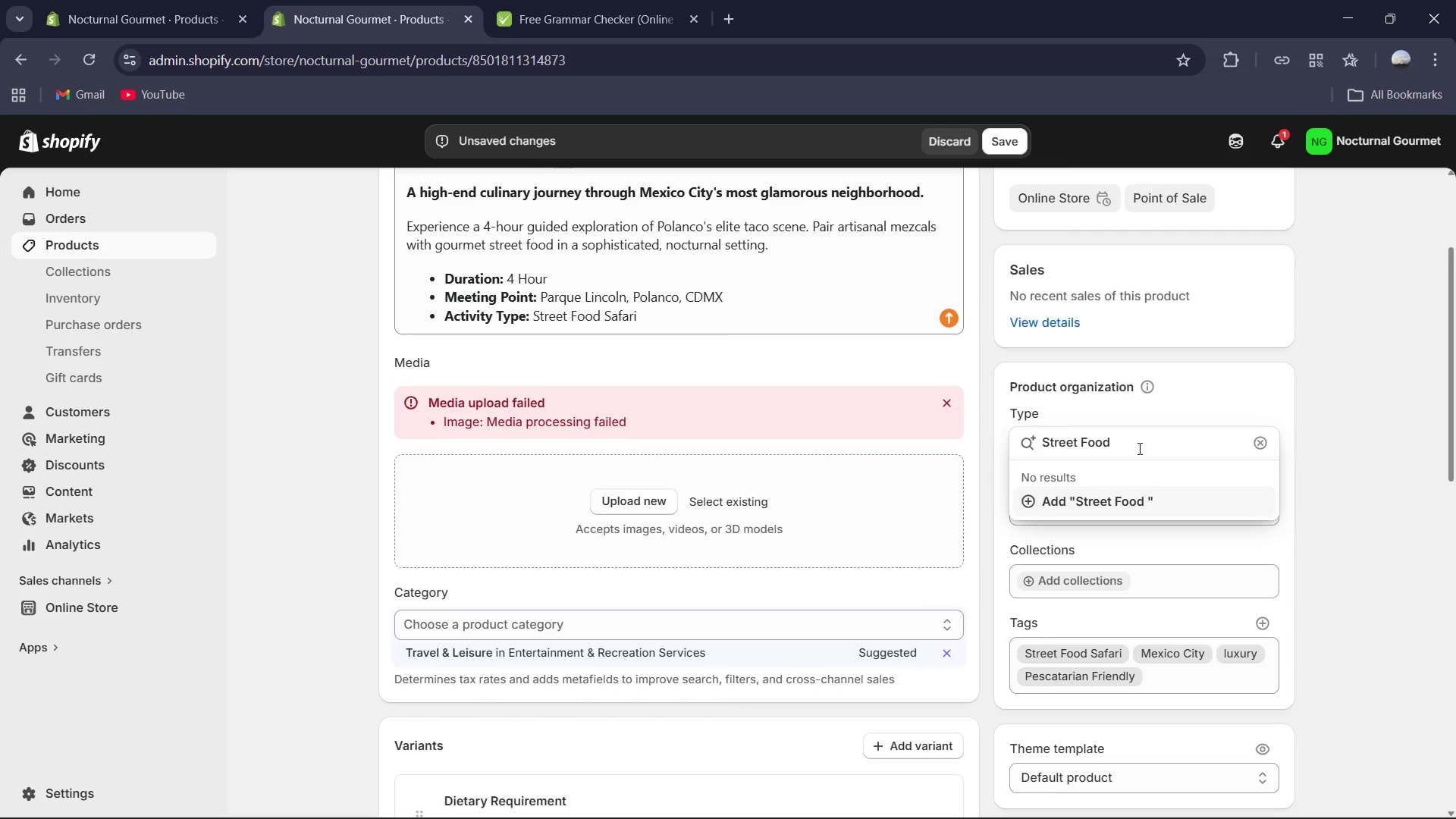 
type(Saafa)
key(Backspace)
key(Backspace)
key(Backspace)
type(fari )
 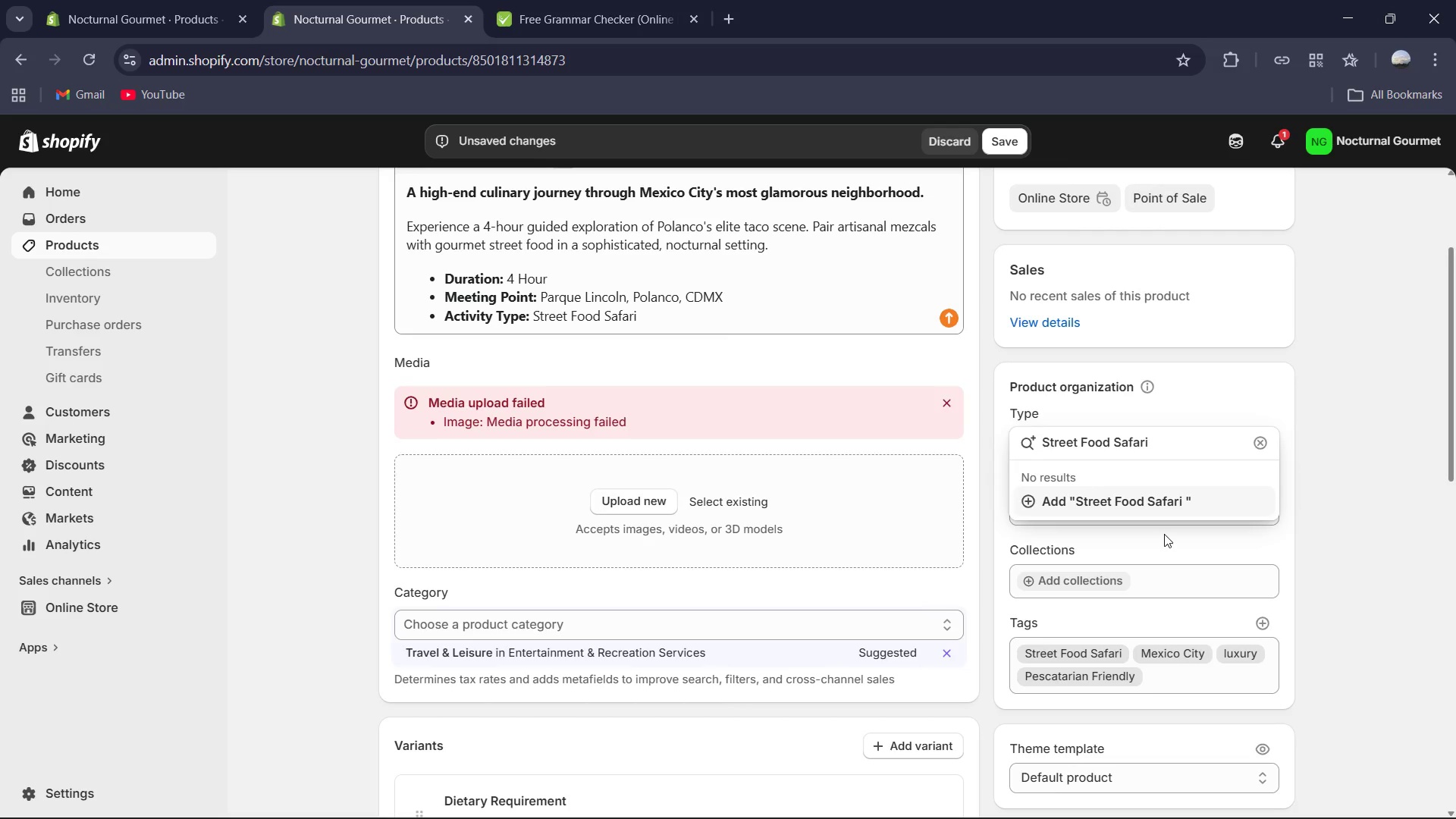 
left_click([1150, 507])
 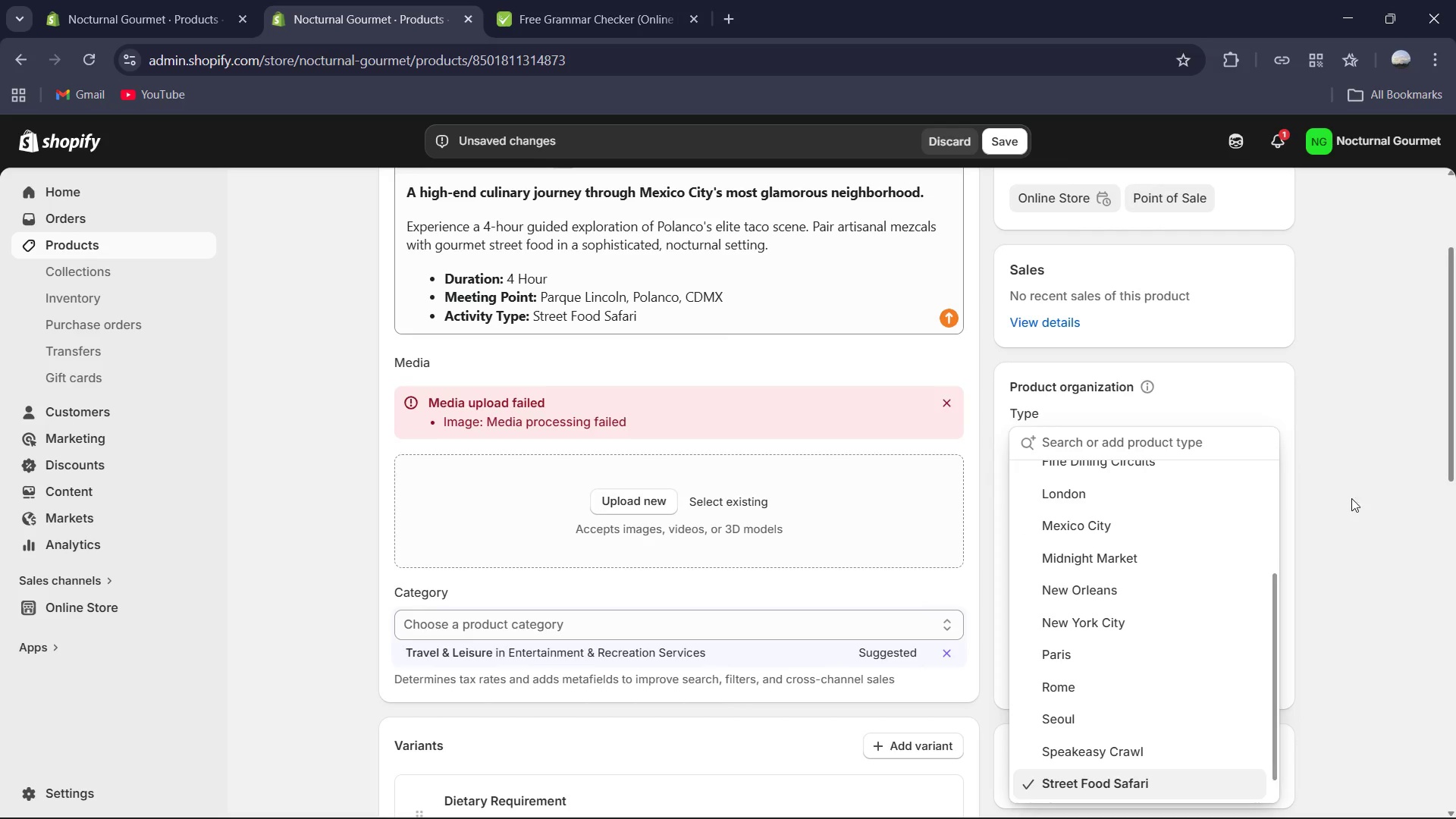 
left_click([1345, 488])
 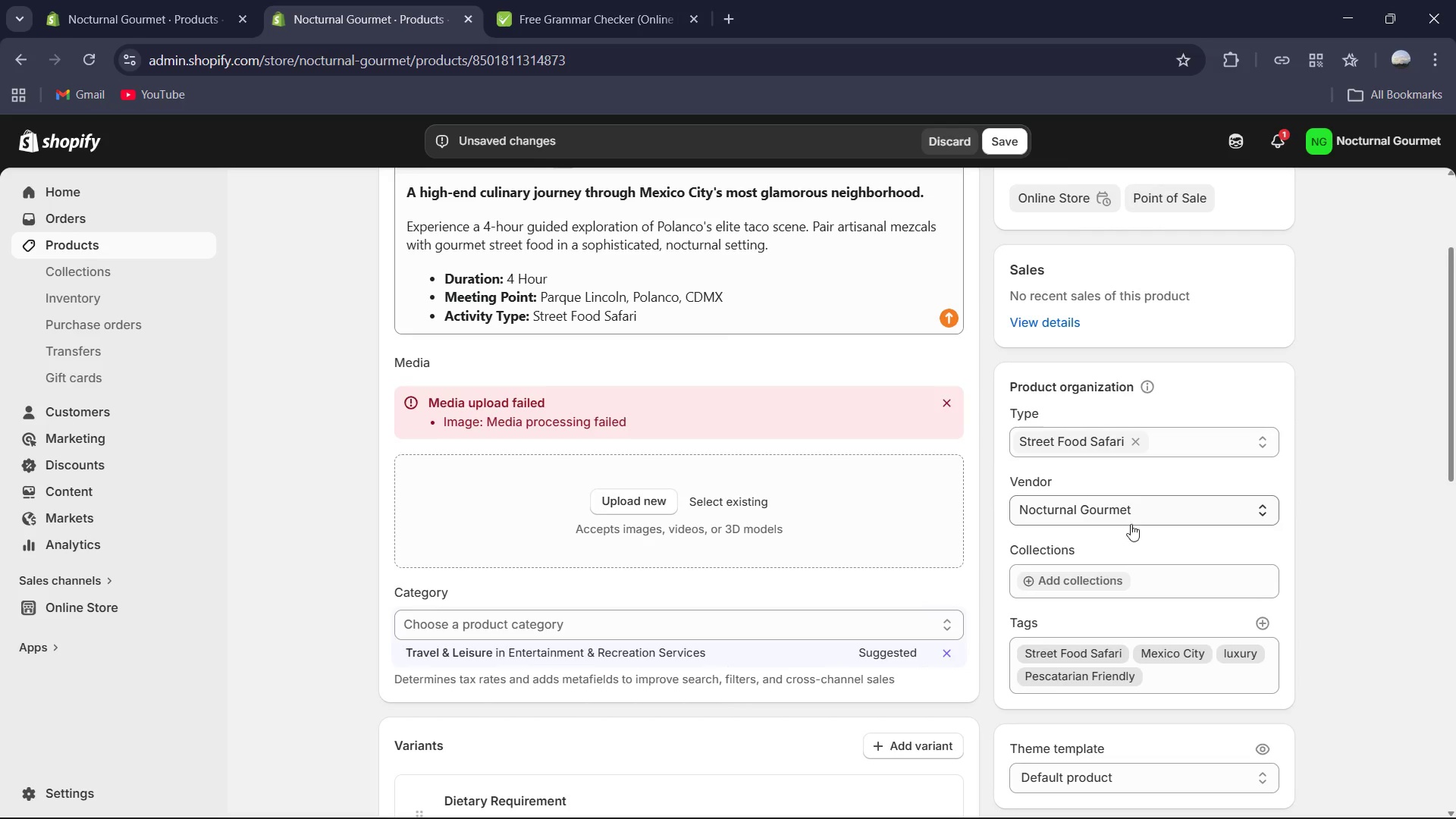 
wait(6.0)
 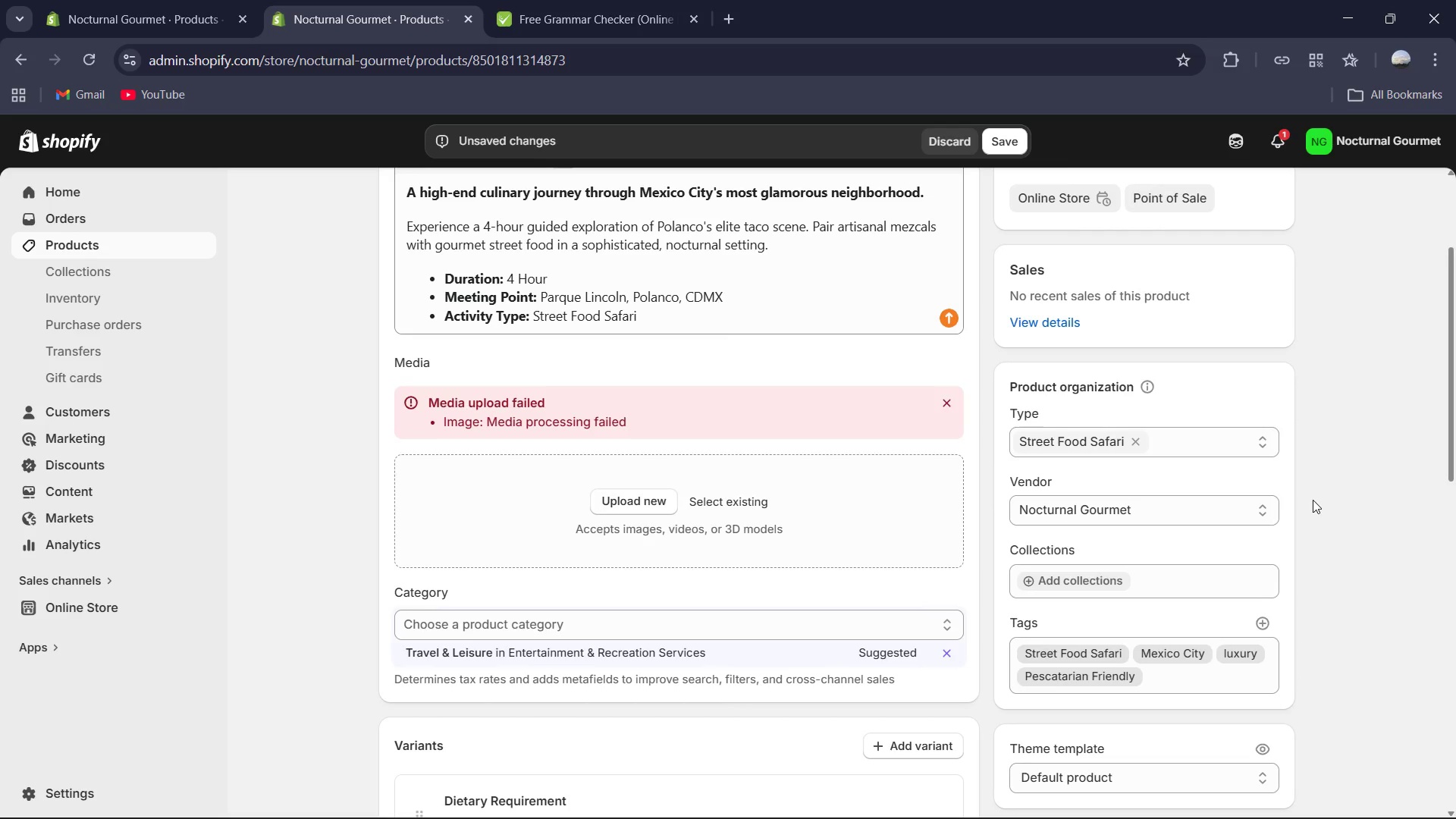 
scroll: coordinate [845, 465], scroll_direction: down, amount: 7.0
 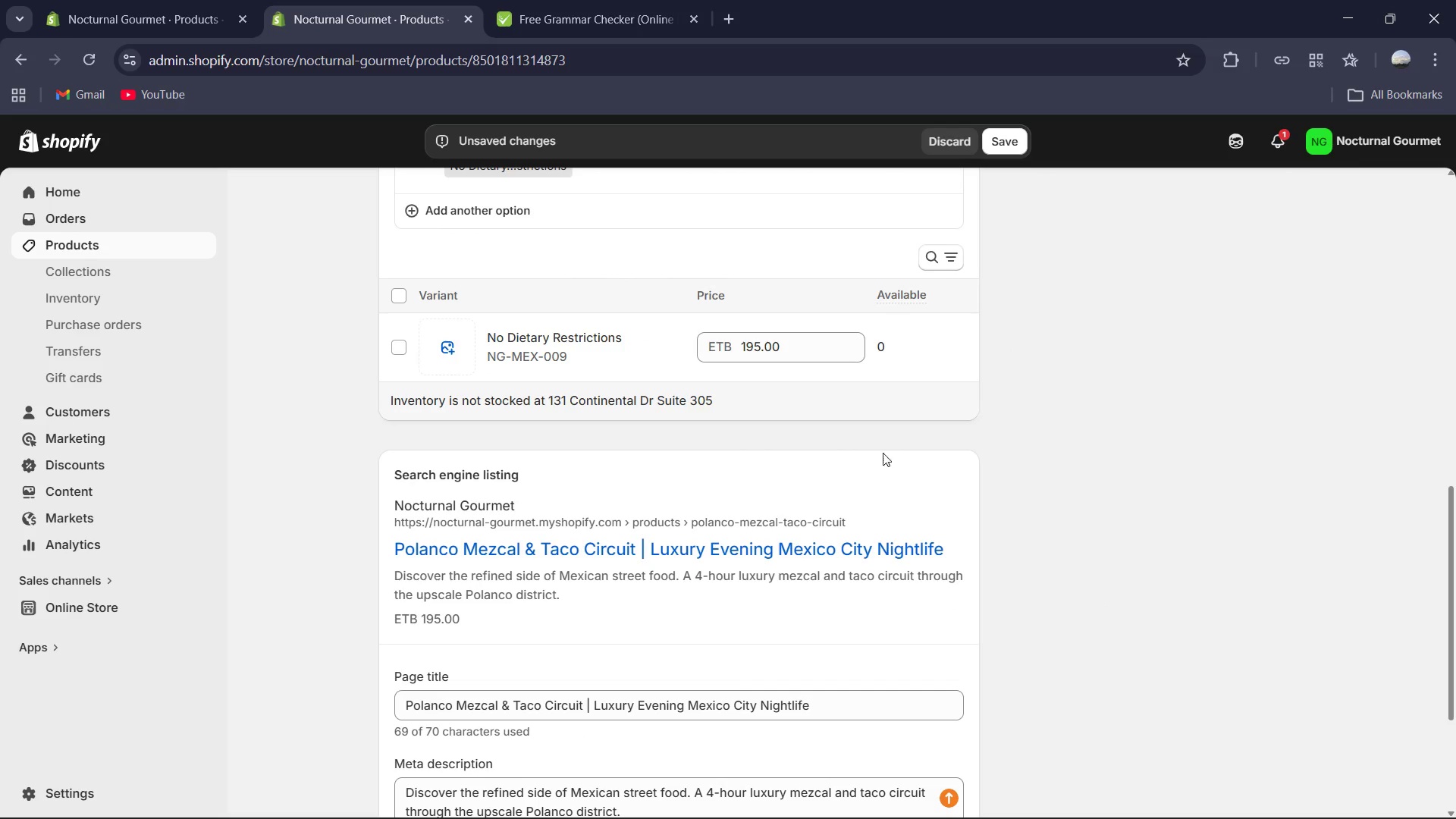 
scroll: coordinate [929, 440], scroll_direction: up, amount: 9.0
 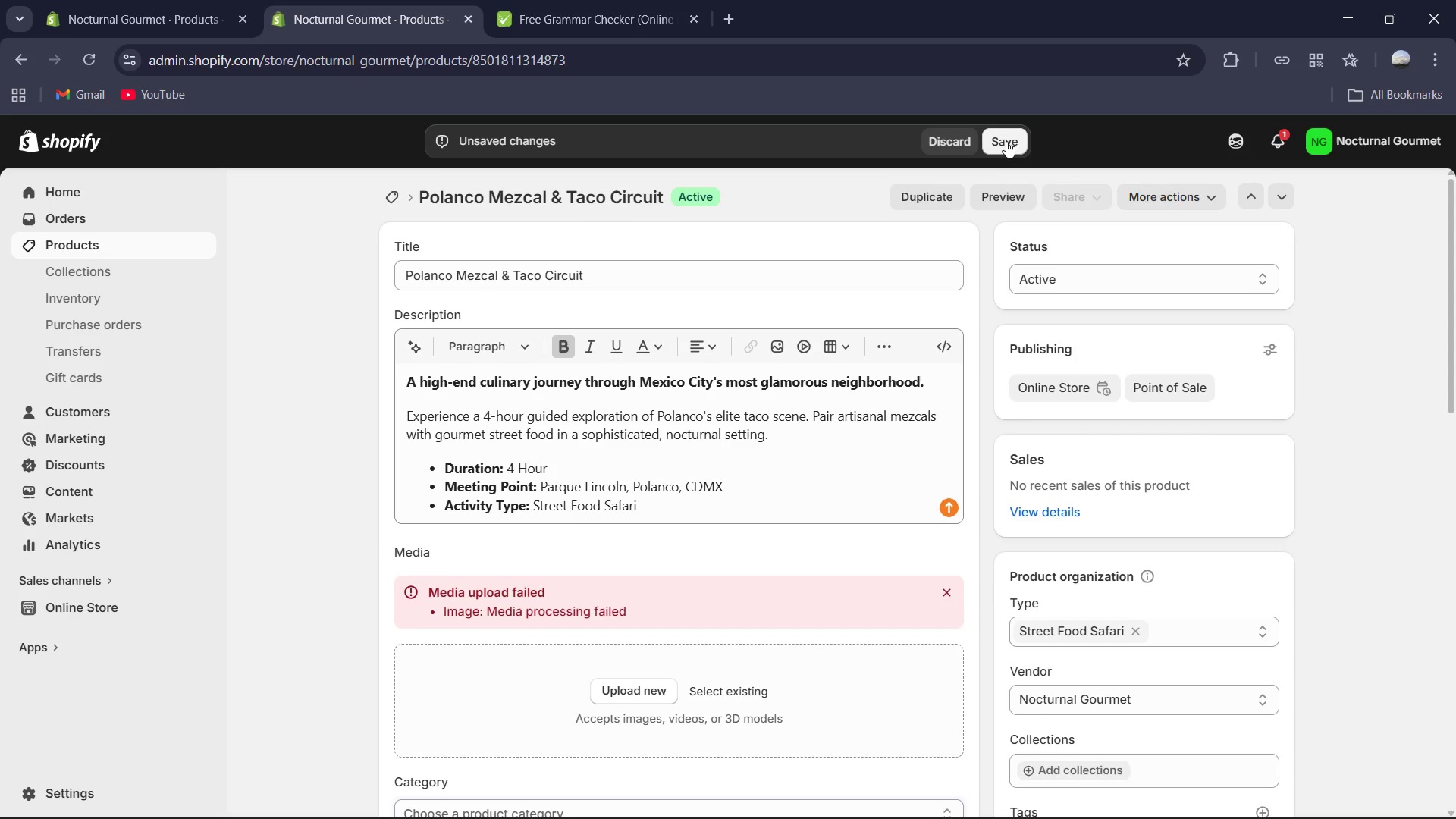 
left_click([1008, 141])
 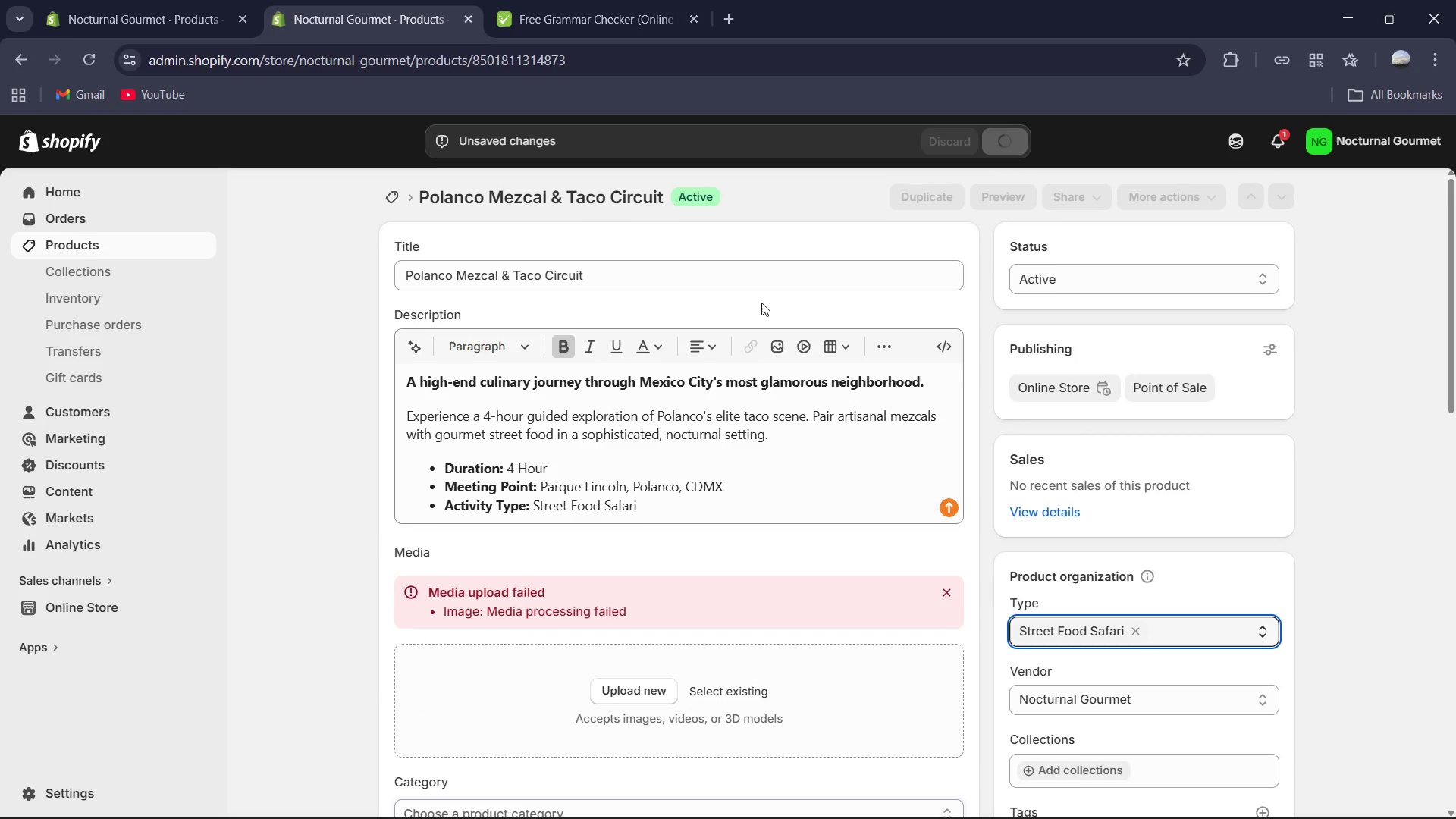 
wait(8.03)
 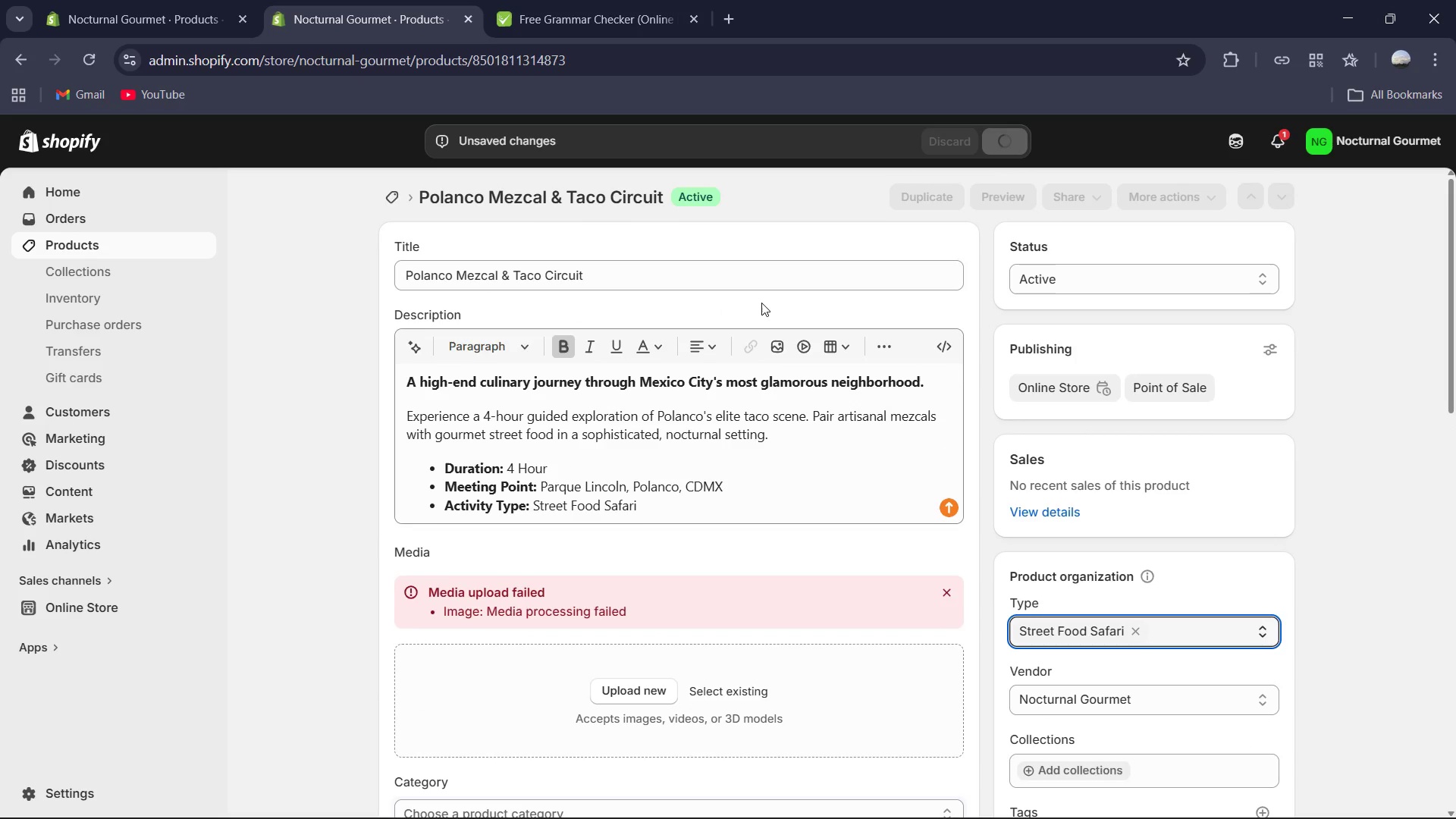 
scroll: coordinate [742, 329], scroll_direction: up, amount: 1.0
 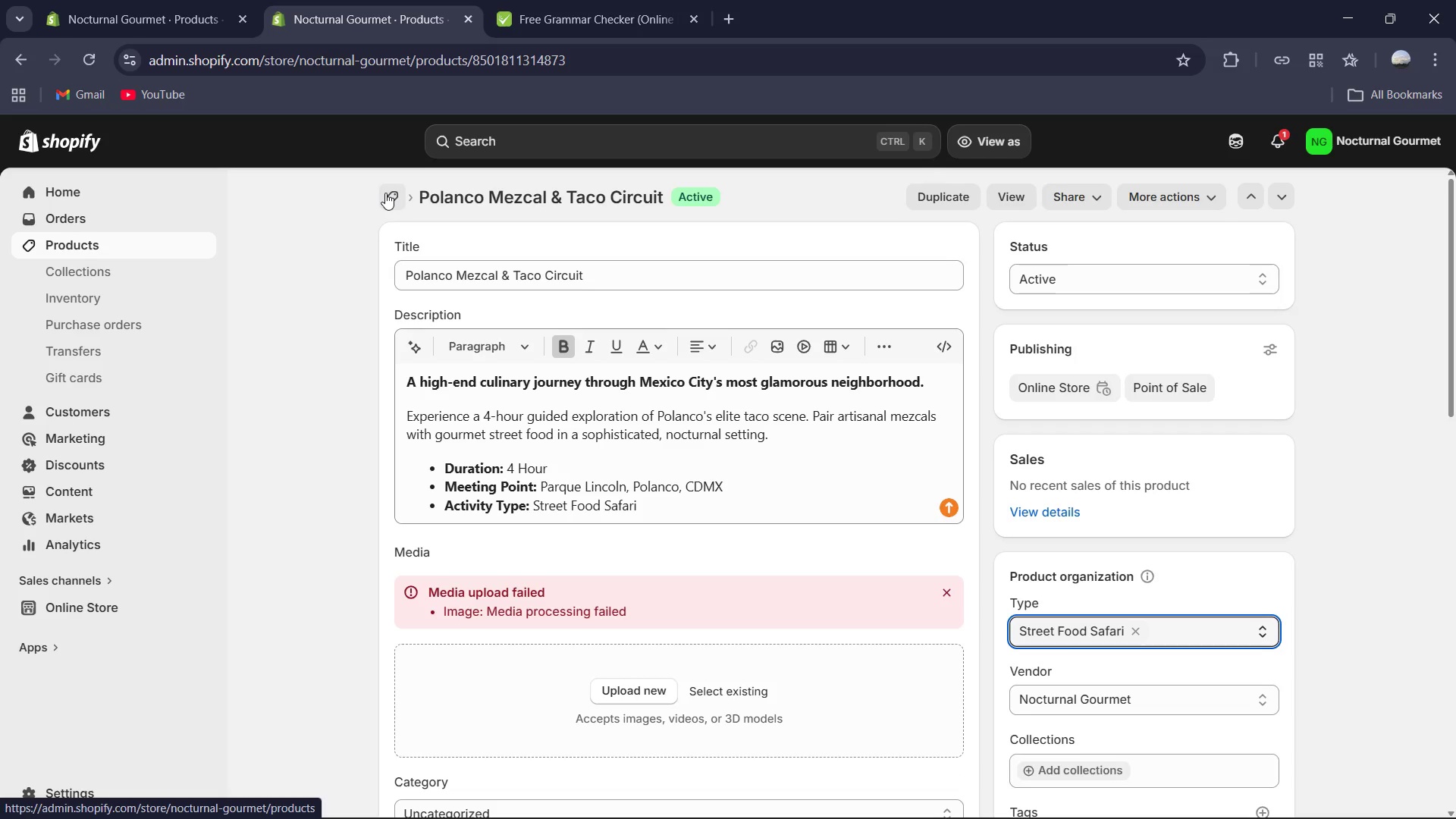 
wait(6.53)
 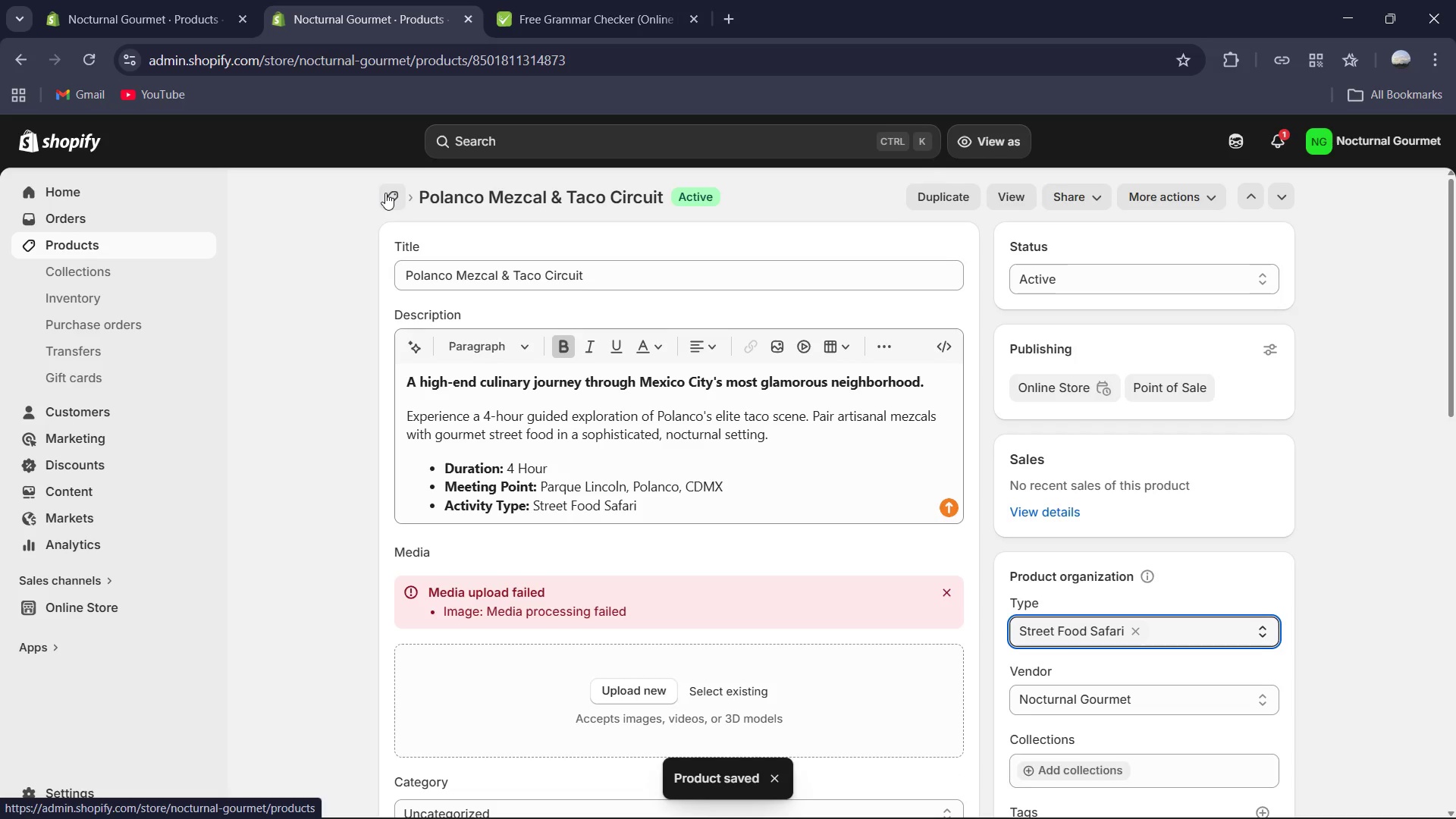 
scroll: coordinate [575, 401], scroll_direction: up, amount: 10.0
 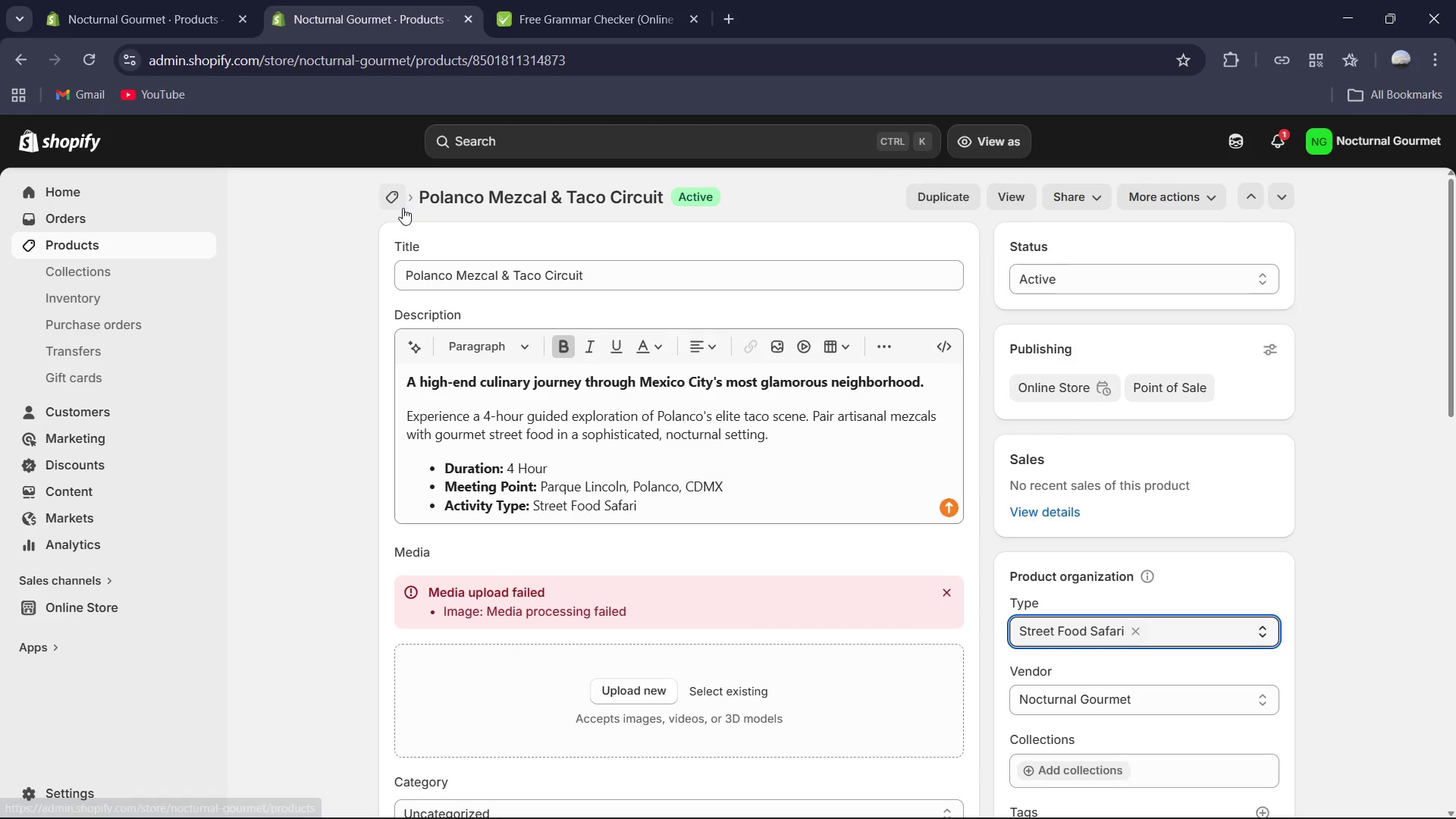 
left_click([391, 203])
 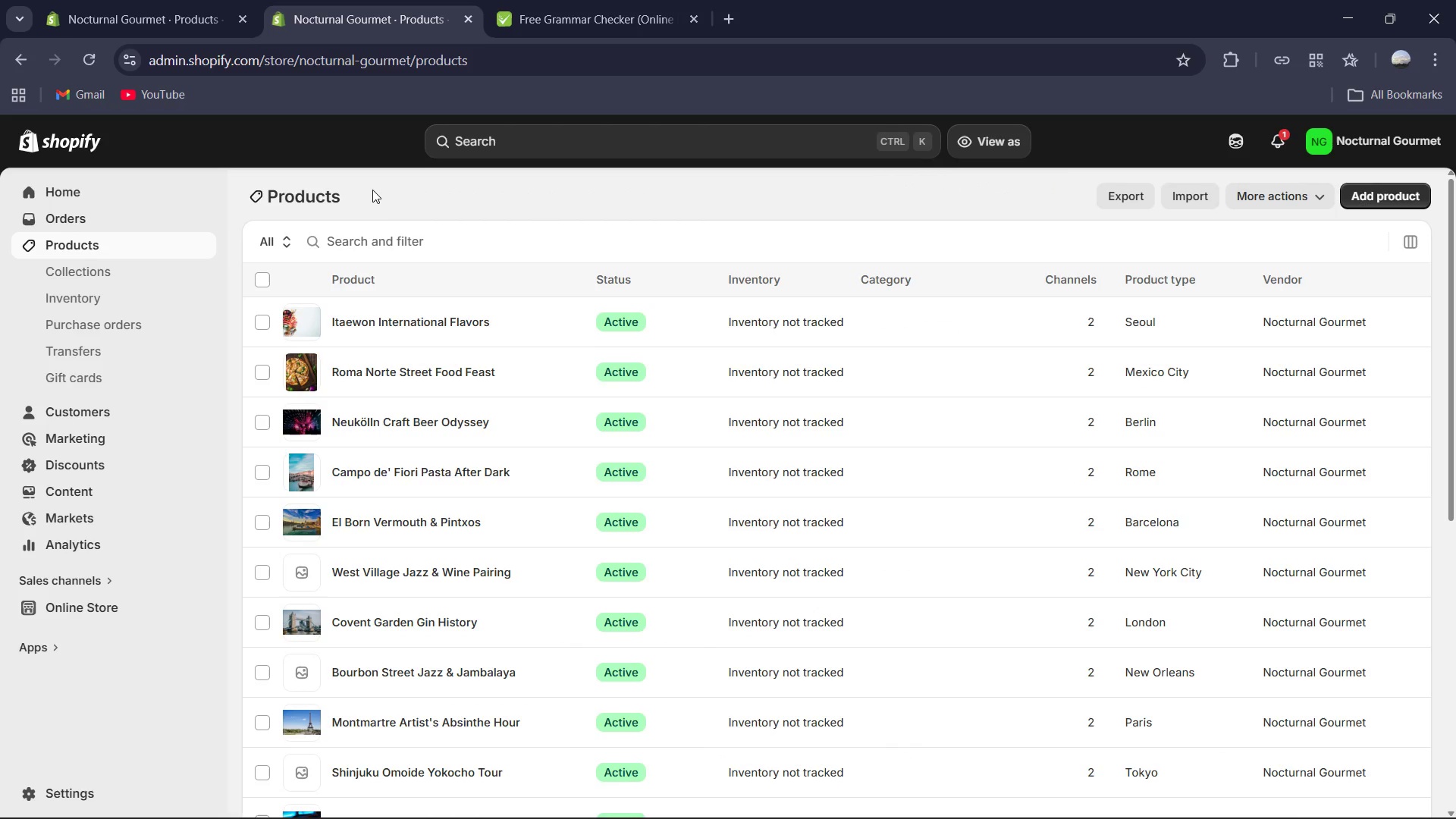 
wait(6.86)
 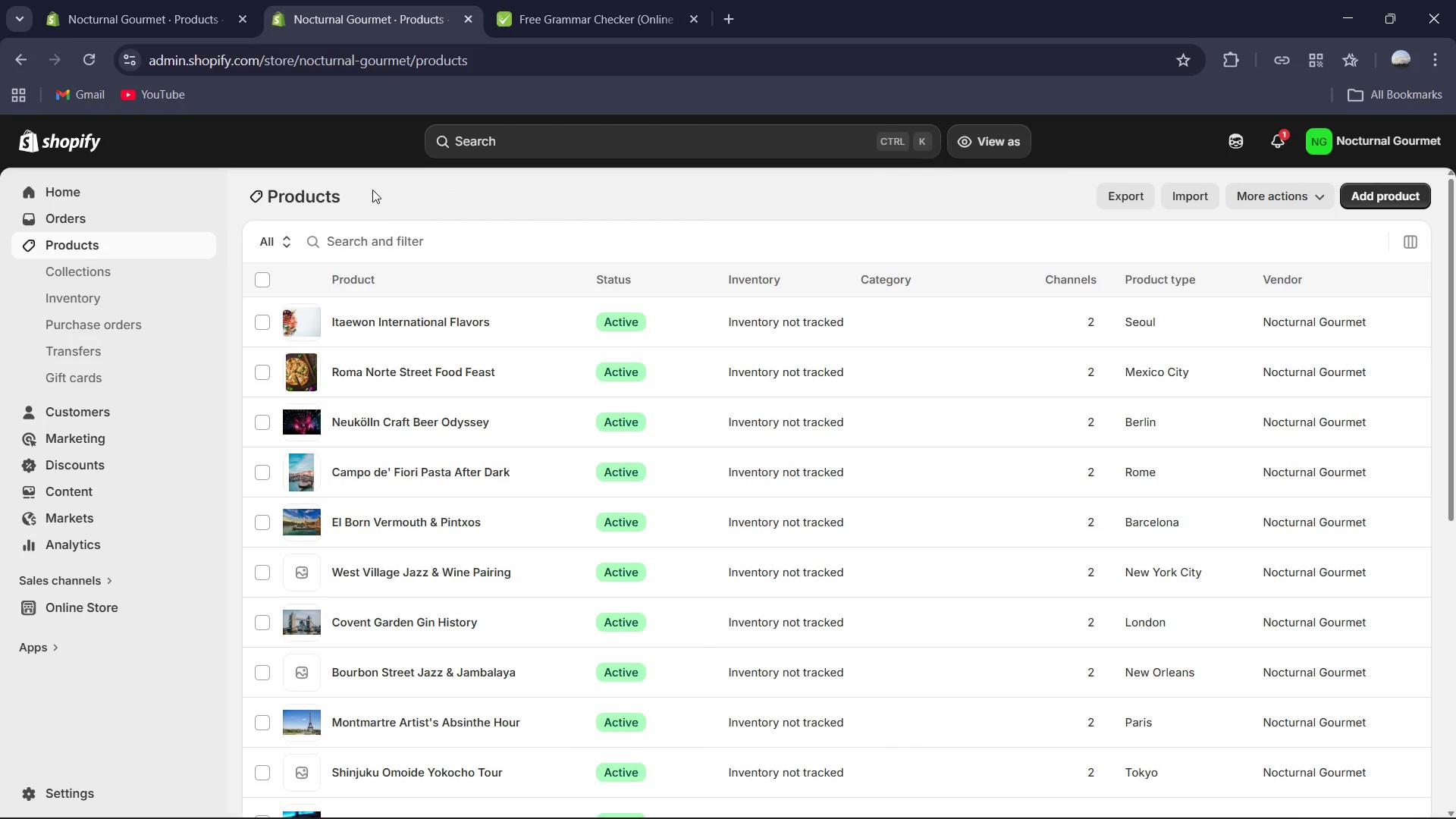 
scroll: coordinate [607, 510], scroll_direction: down, amount: 4.0
 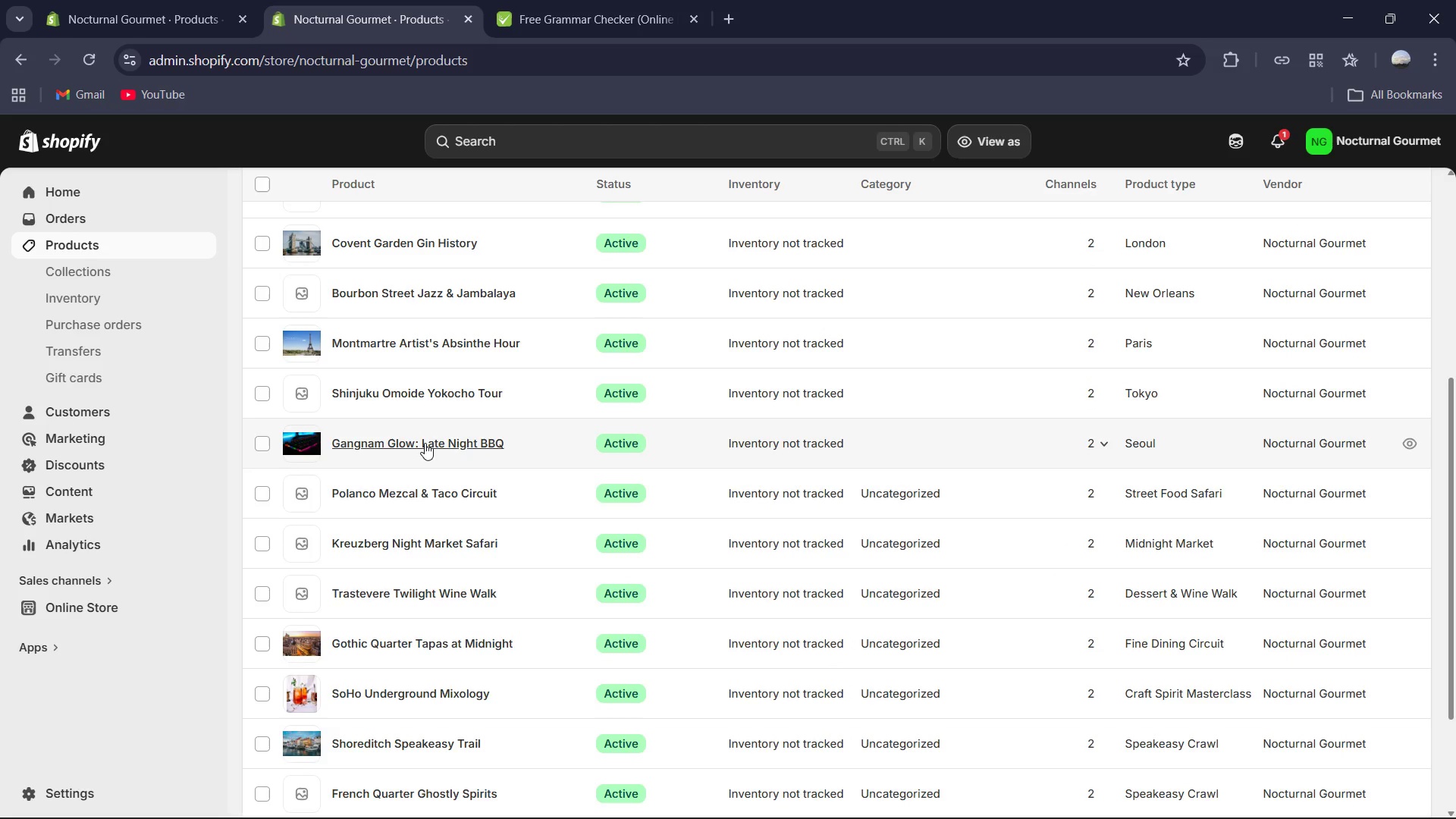 
left_click([425, 443])
 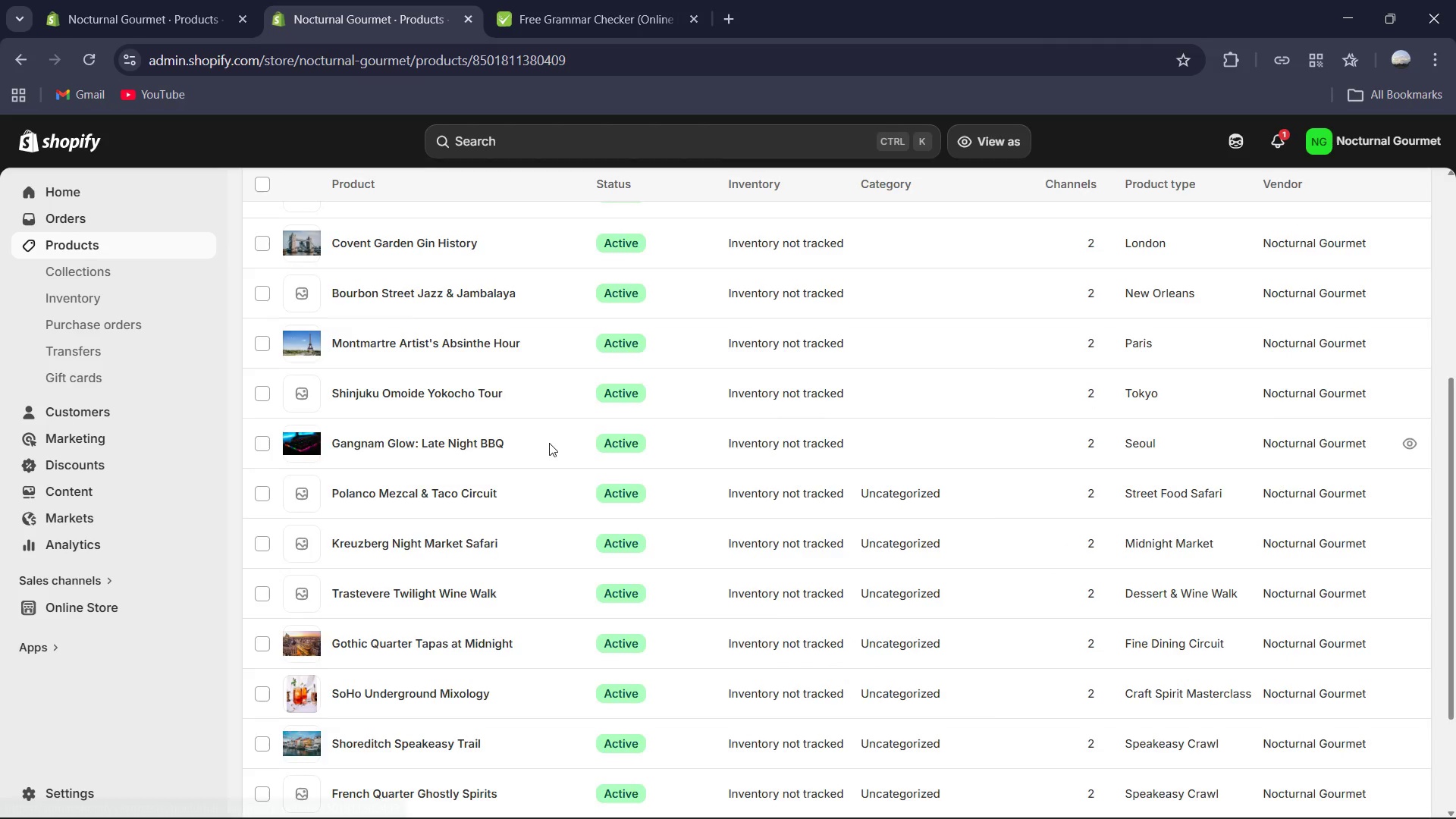 
mouse_move([538, 466])
 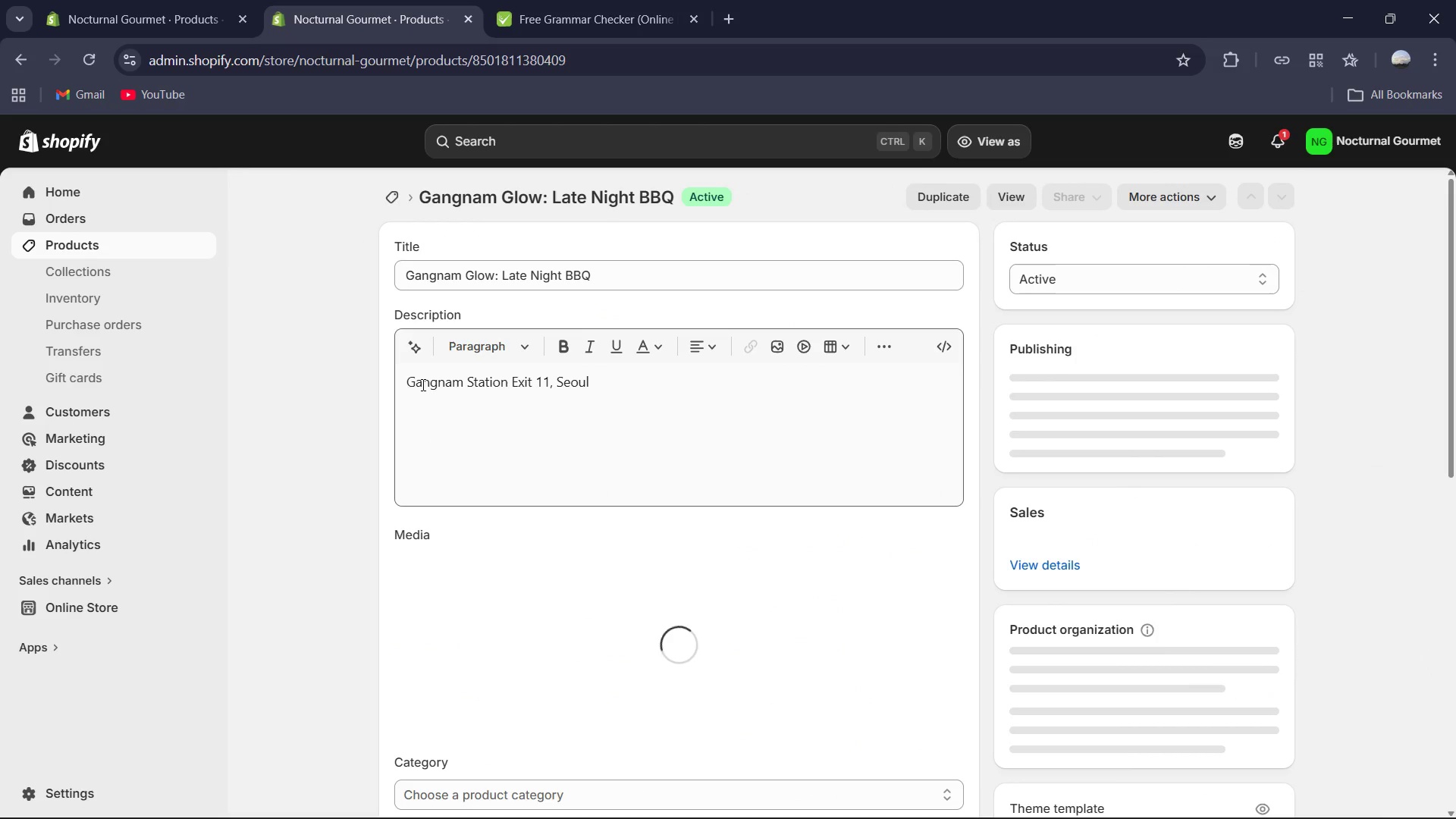 
left_click([408, 380])
 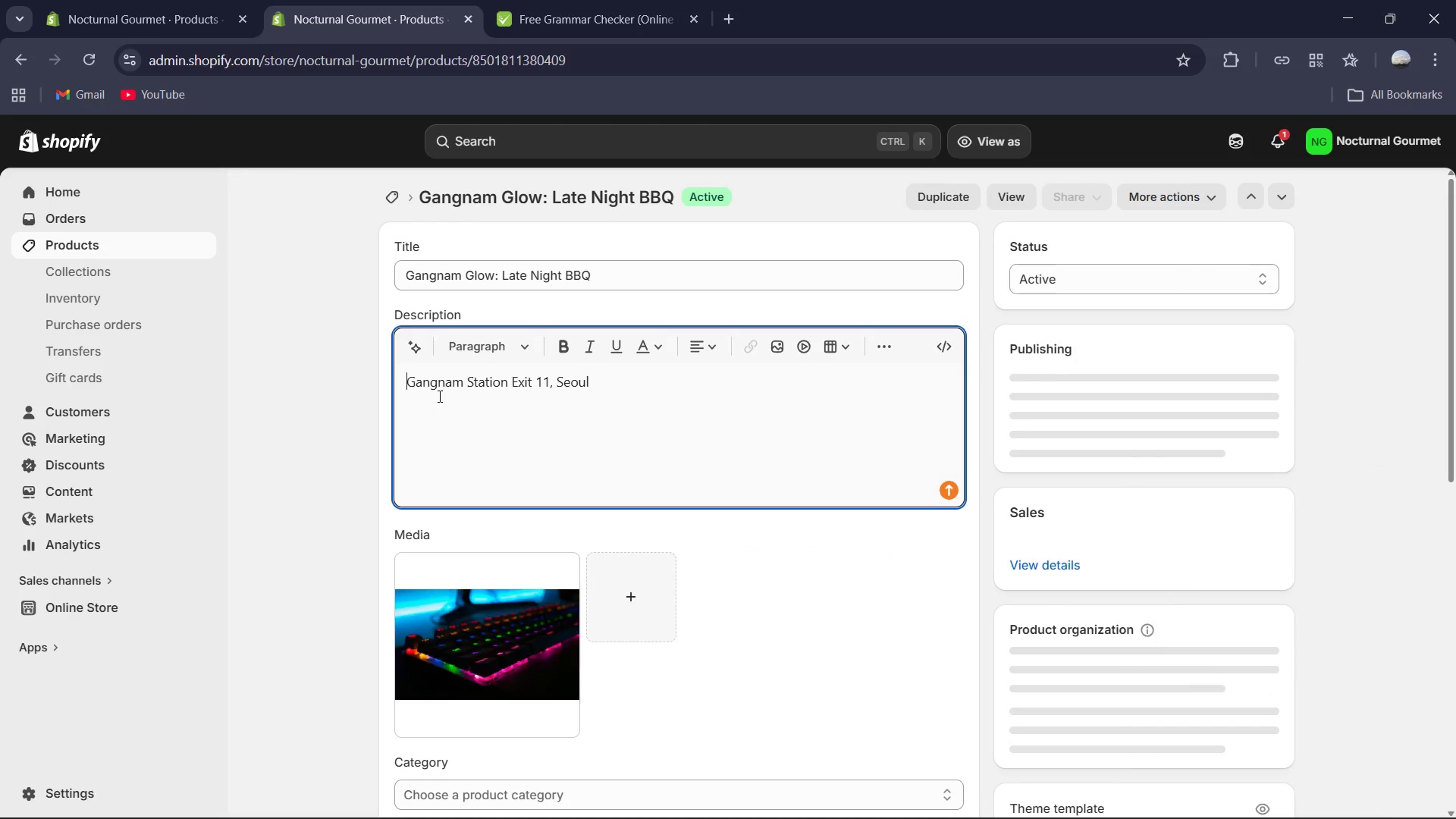 
key(Enter)
 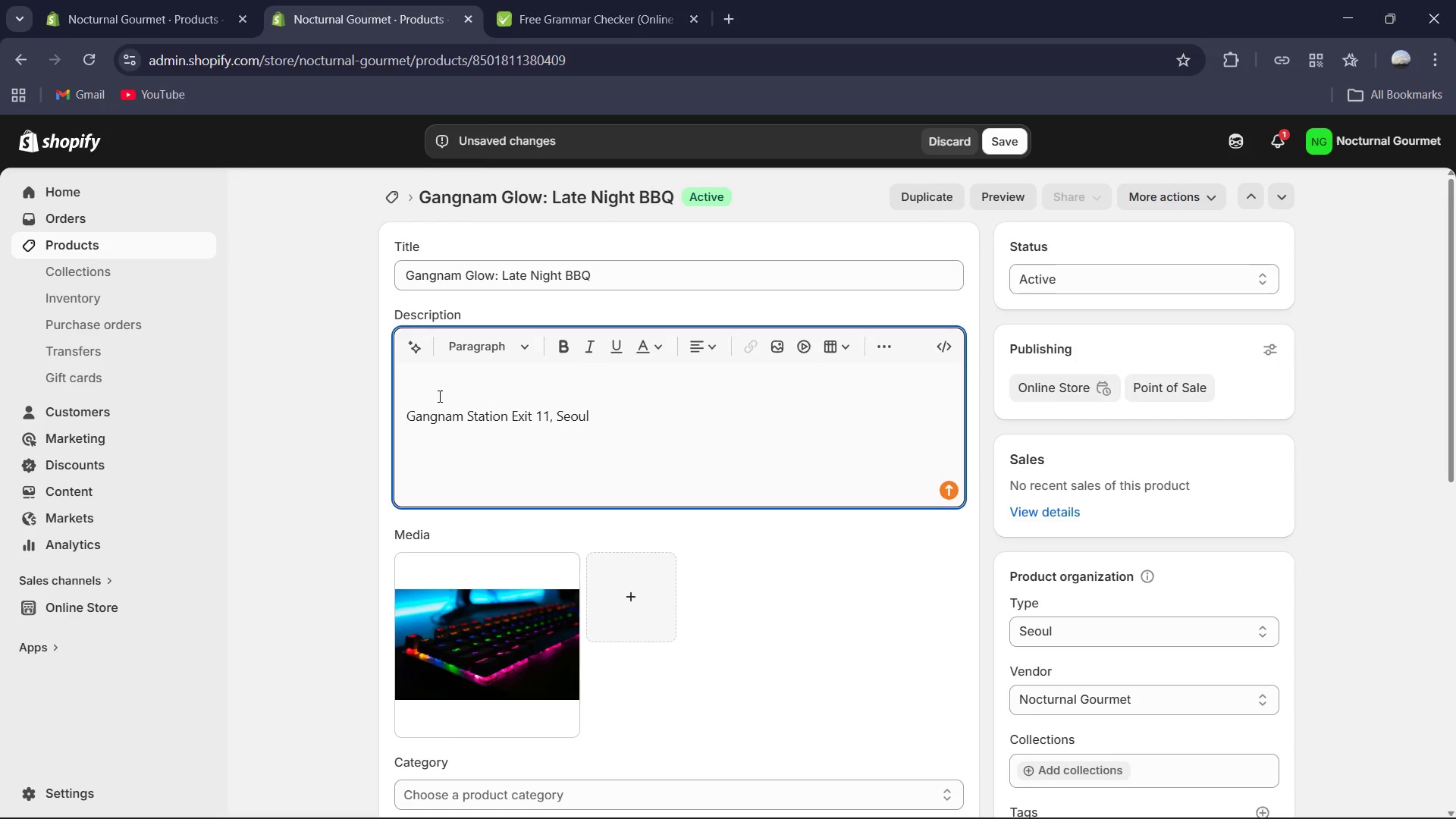 
key(ArrowUp)
 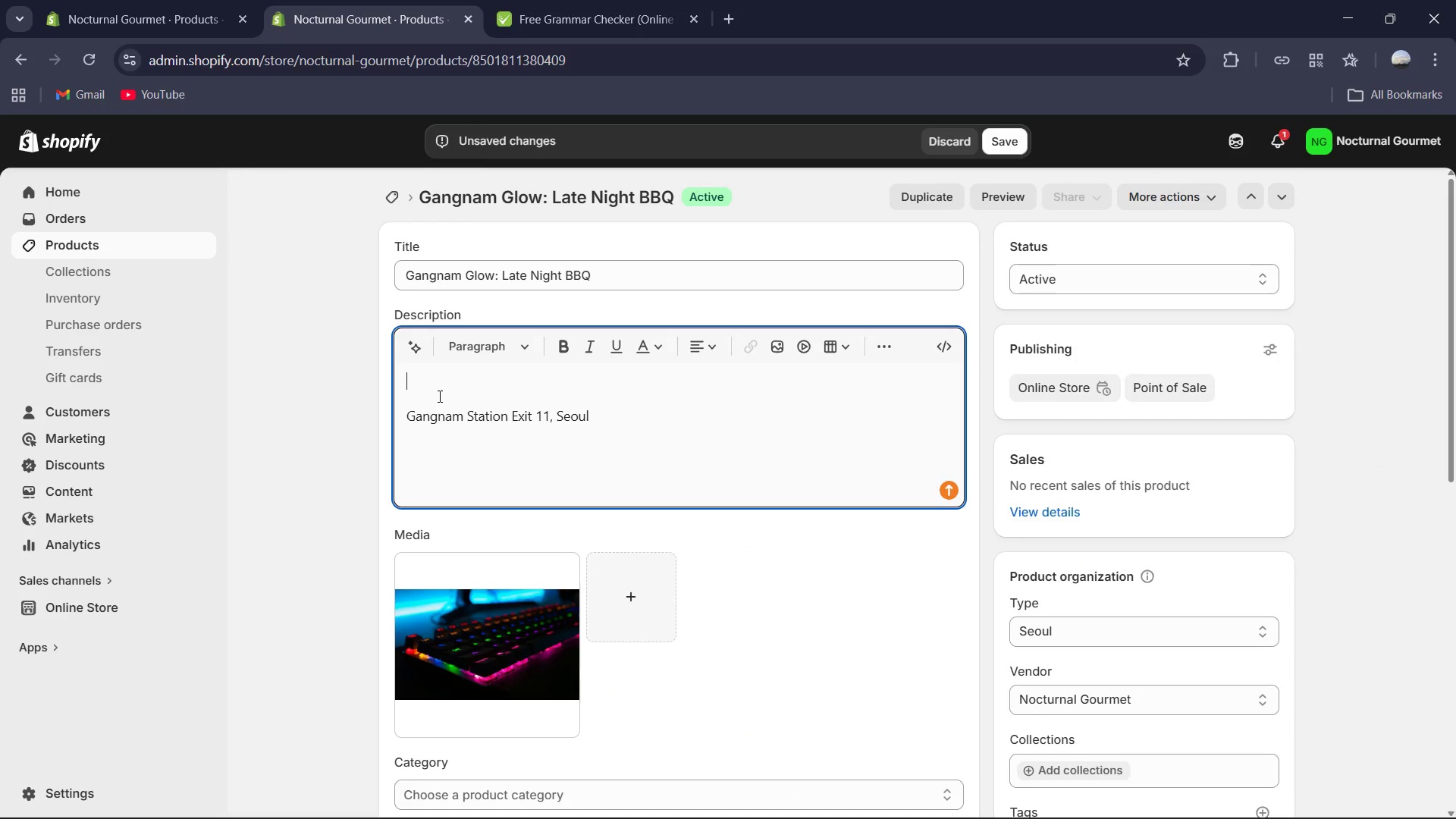 
type(Step into the fur)
key(Backspace)
type(turistic glow of Seoul's most iconic district.)
 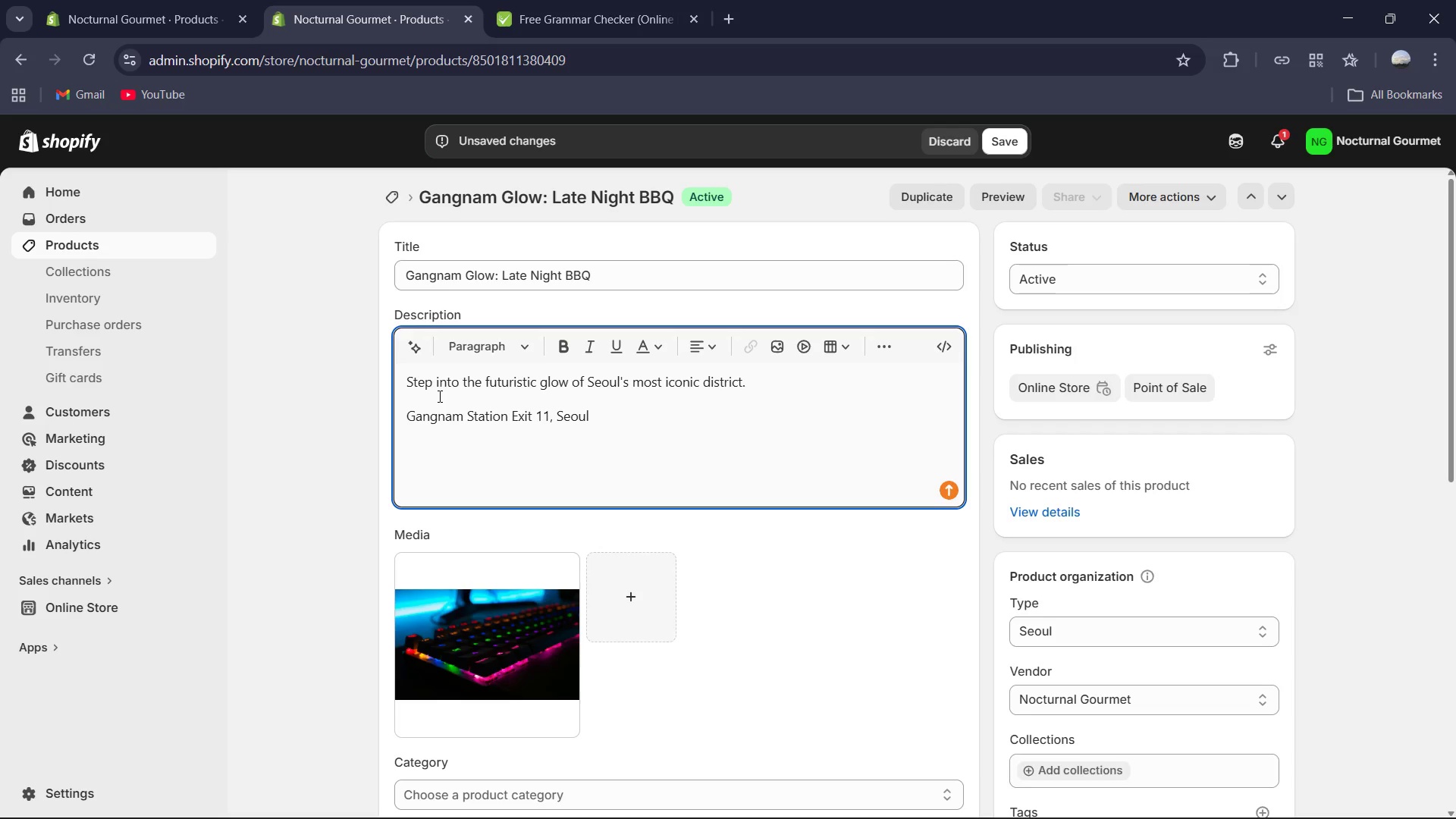 
key(Enter)
 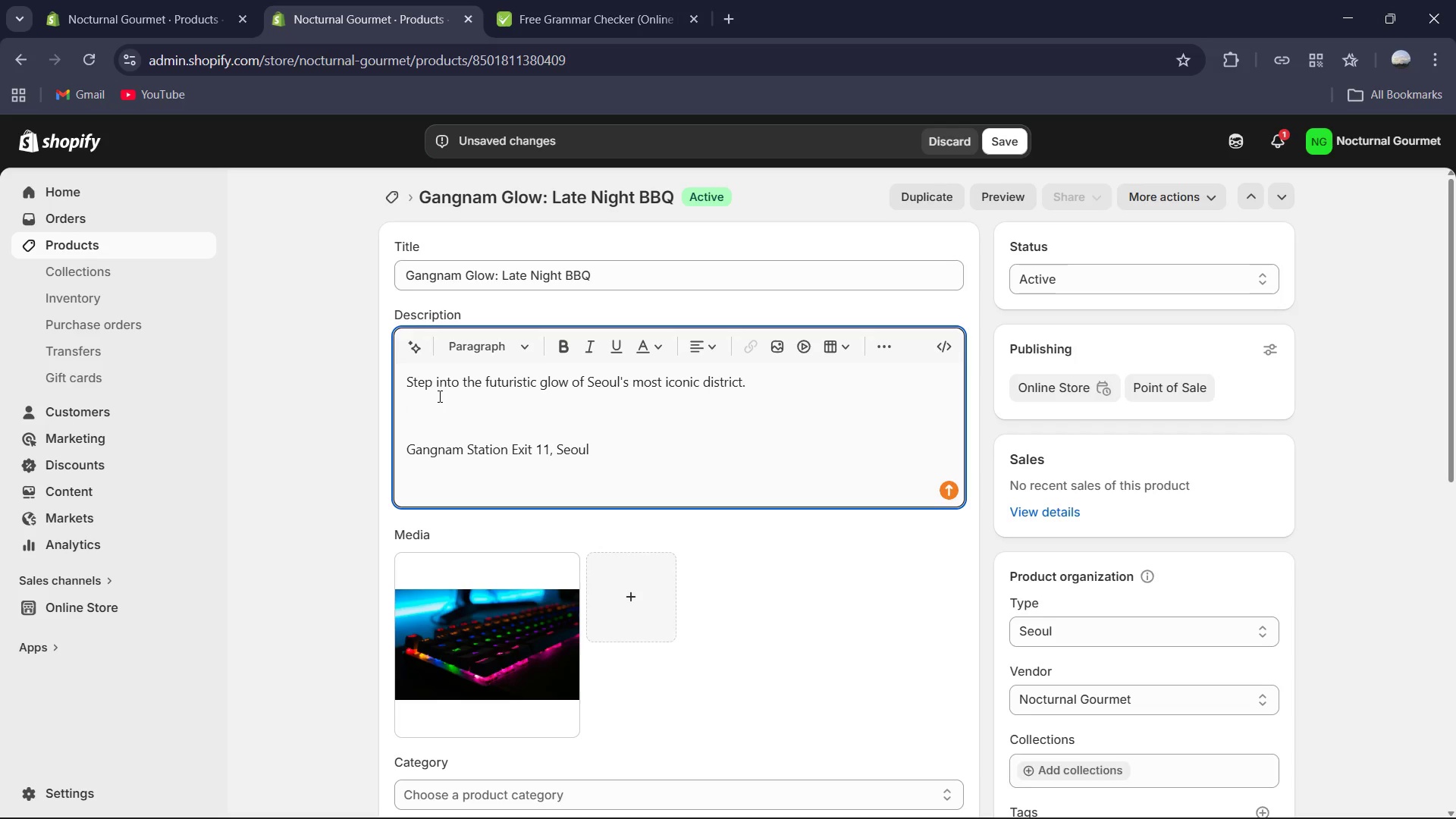 
type(A 4.5-hour fine )
key(Backspace)
type(-dining circuits)
key(Backspace)
type( through the luxury lounges and hidden culinary gems of Gangnam. Expeience)
key(Backspace)
key(Backspace)
key(Backspace)
key(Backspace)
key(Backspace)
type(rience a curated fusion of traditional Korea)
 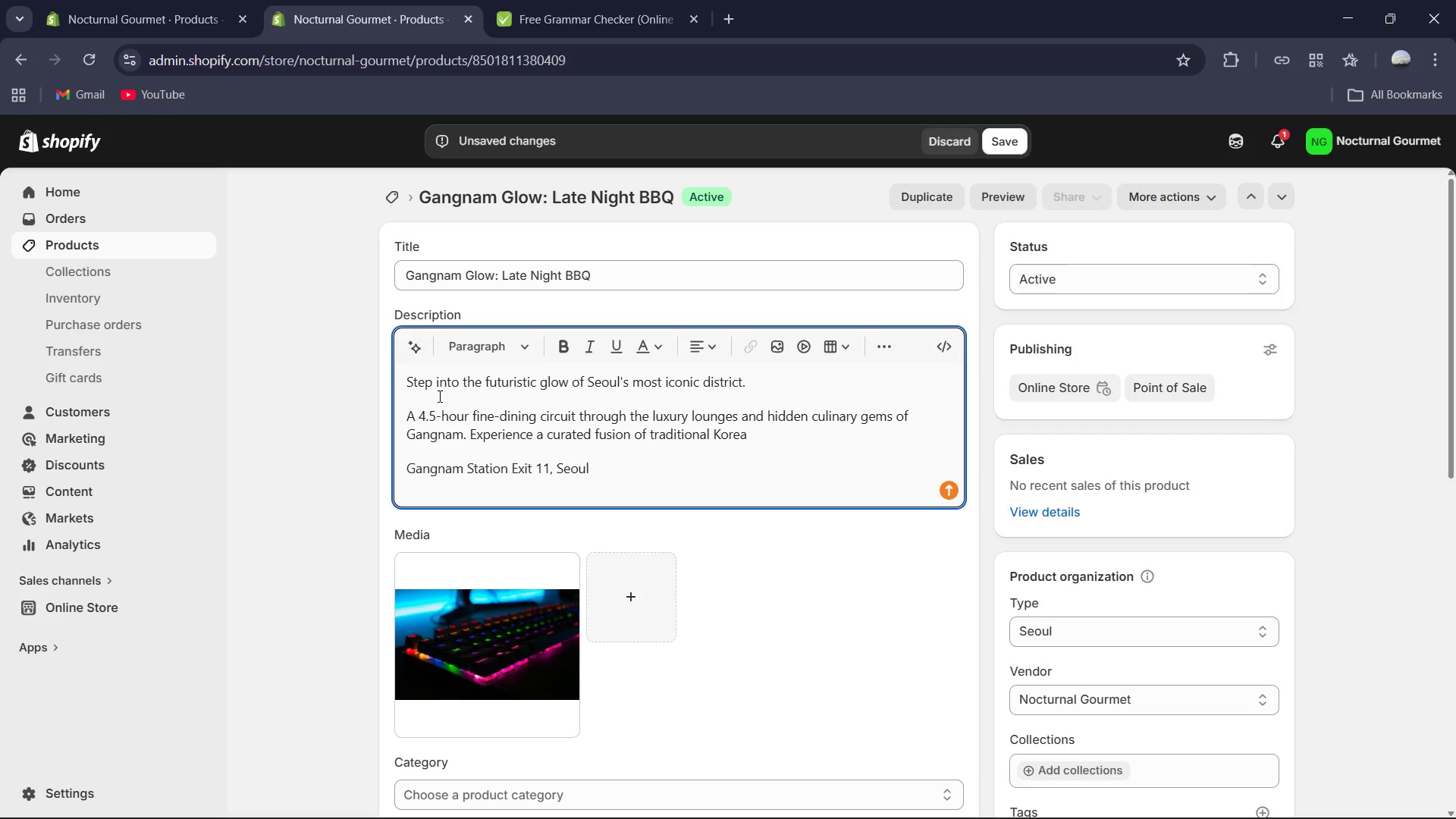 
type(n flavors and modern f)
key(Backspace)
type(gastronomic innovation. )
 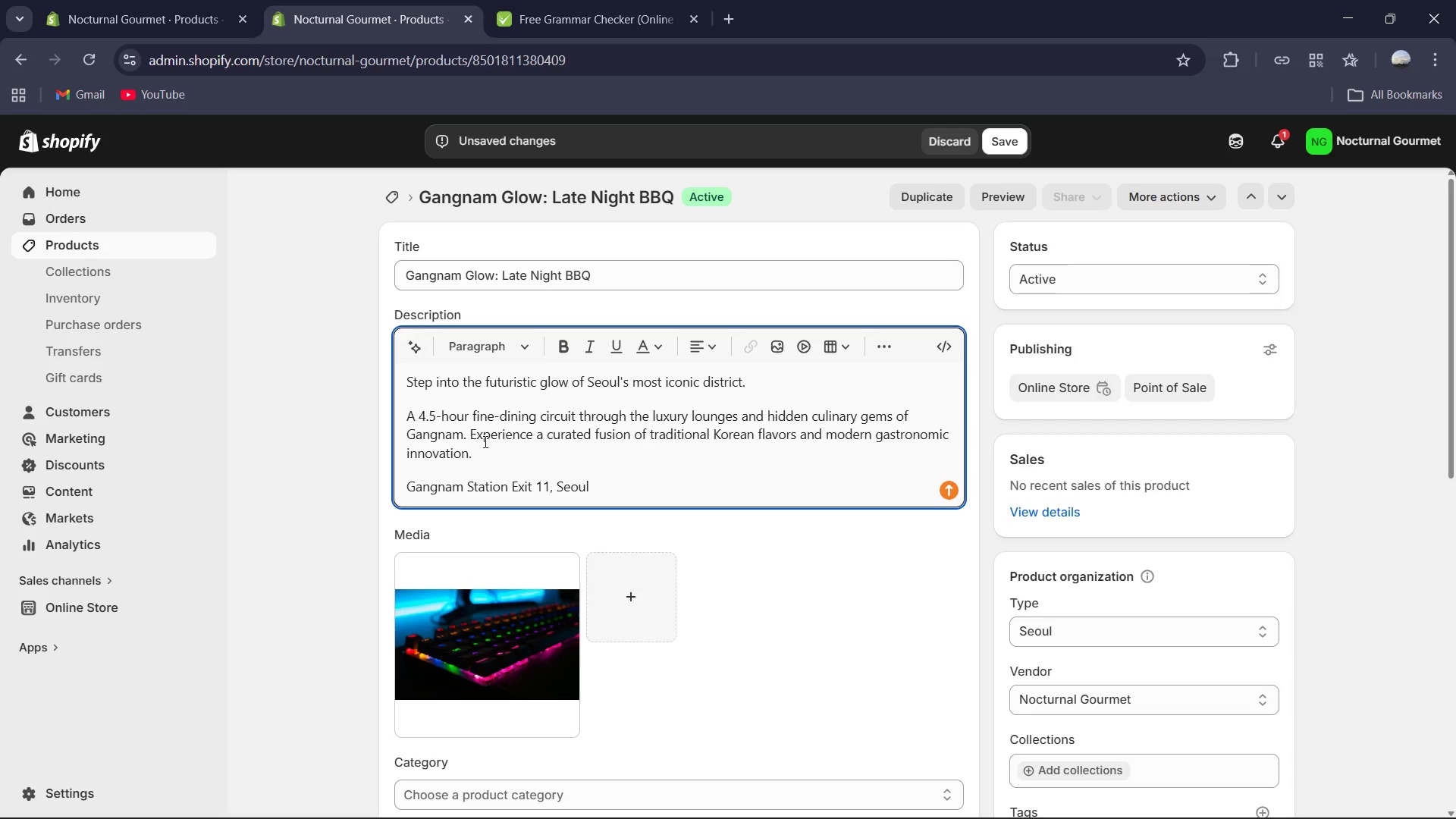 
key(Enter)
 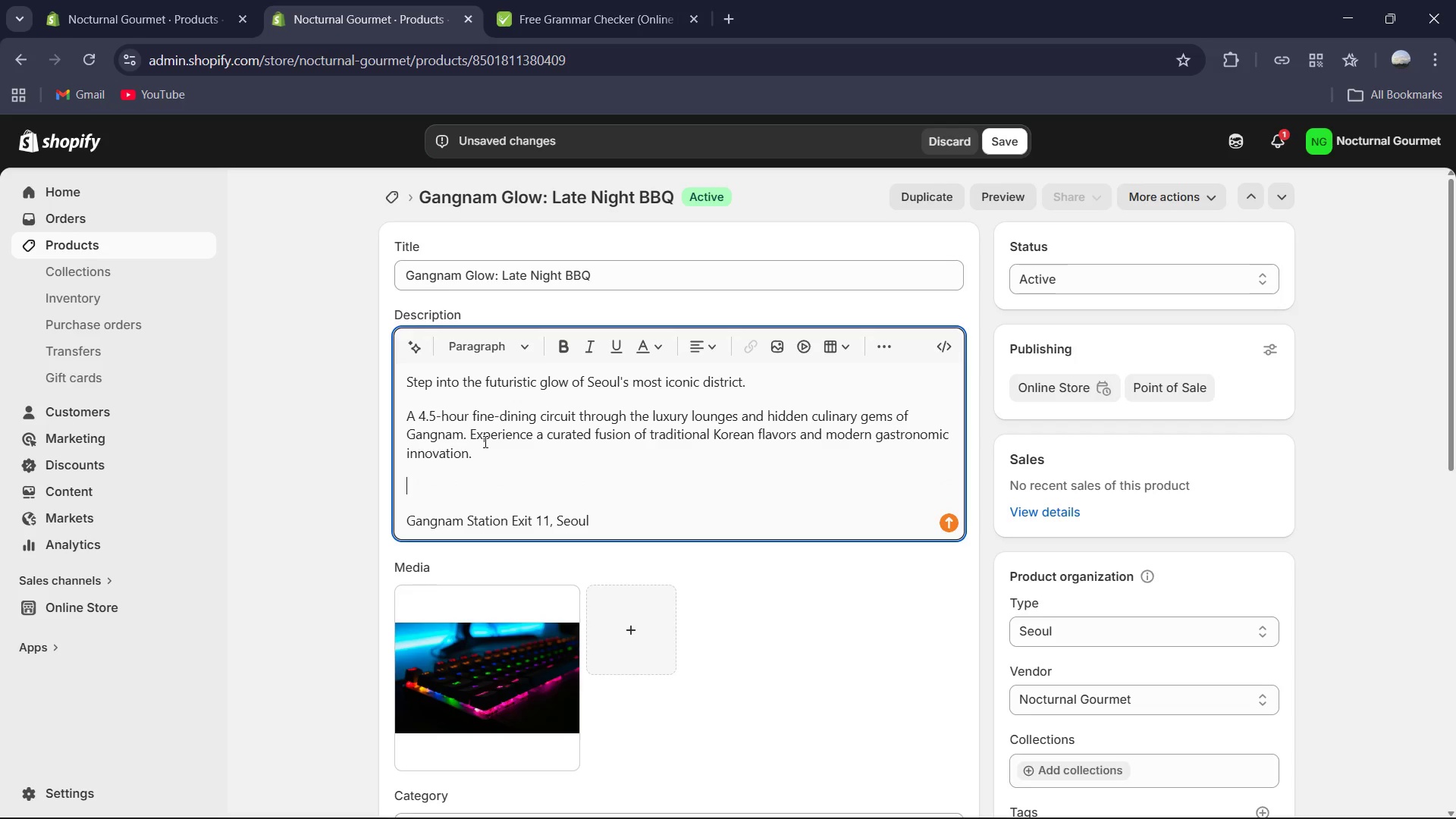 
type(Duration: 4.5 Hours)
 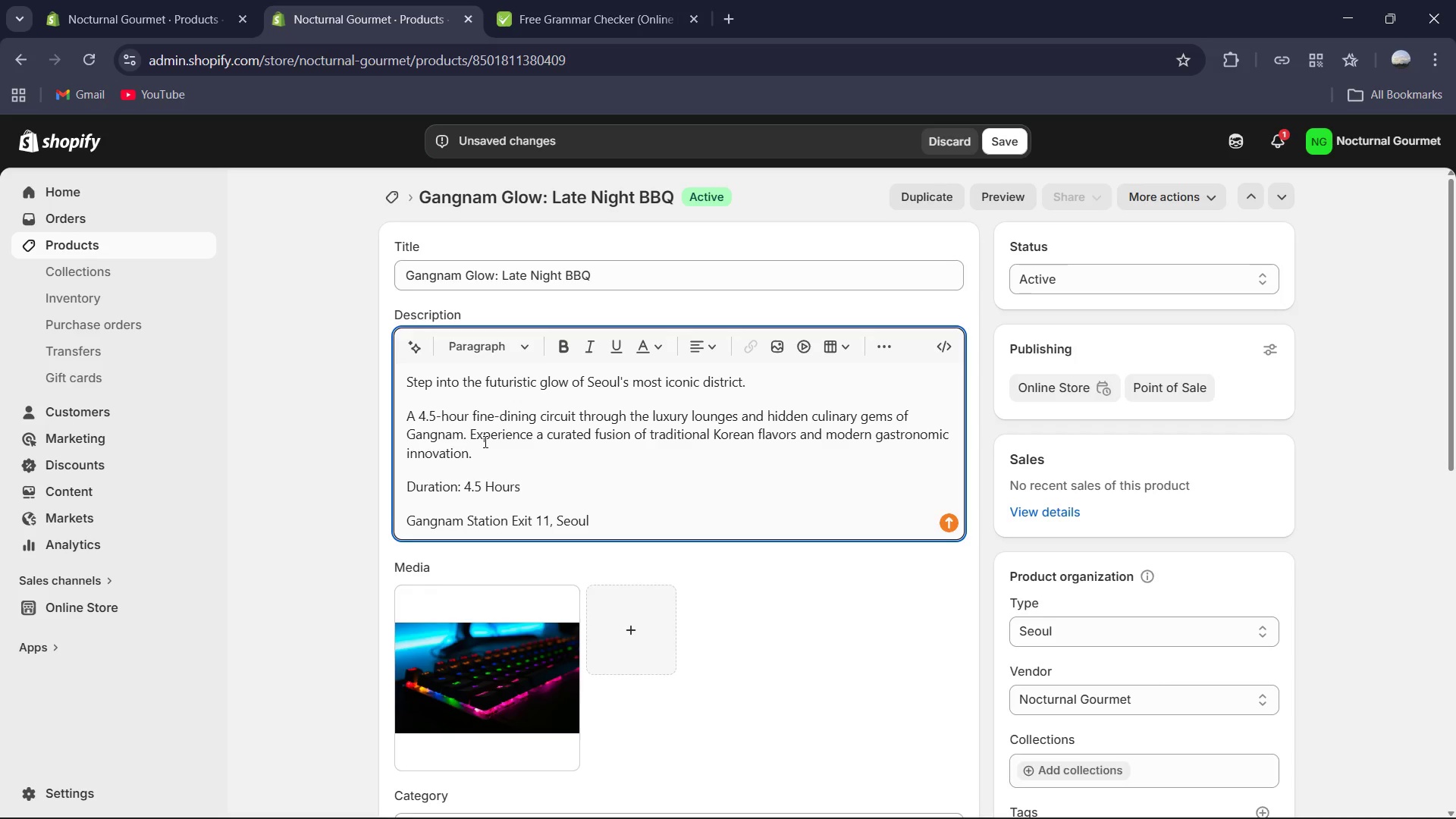 
key(Enter)
 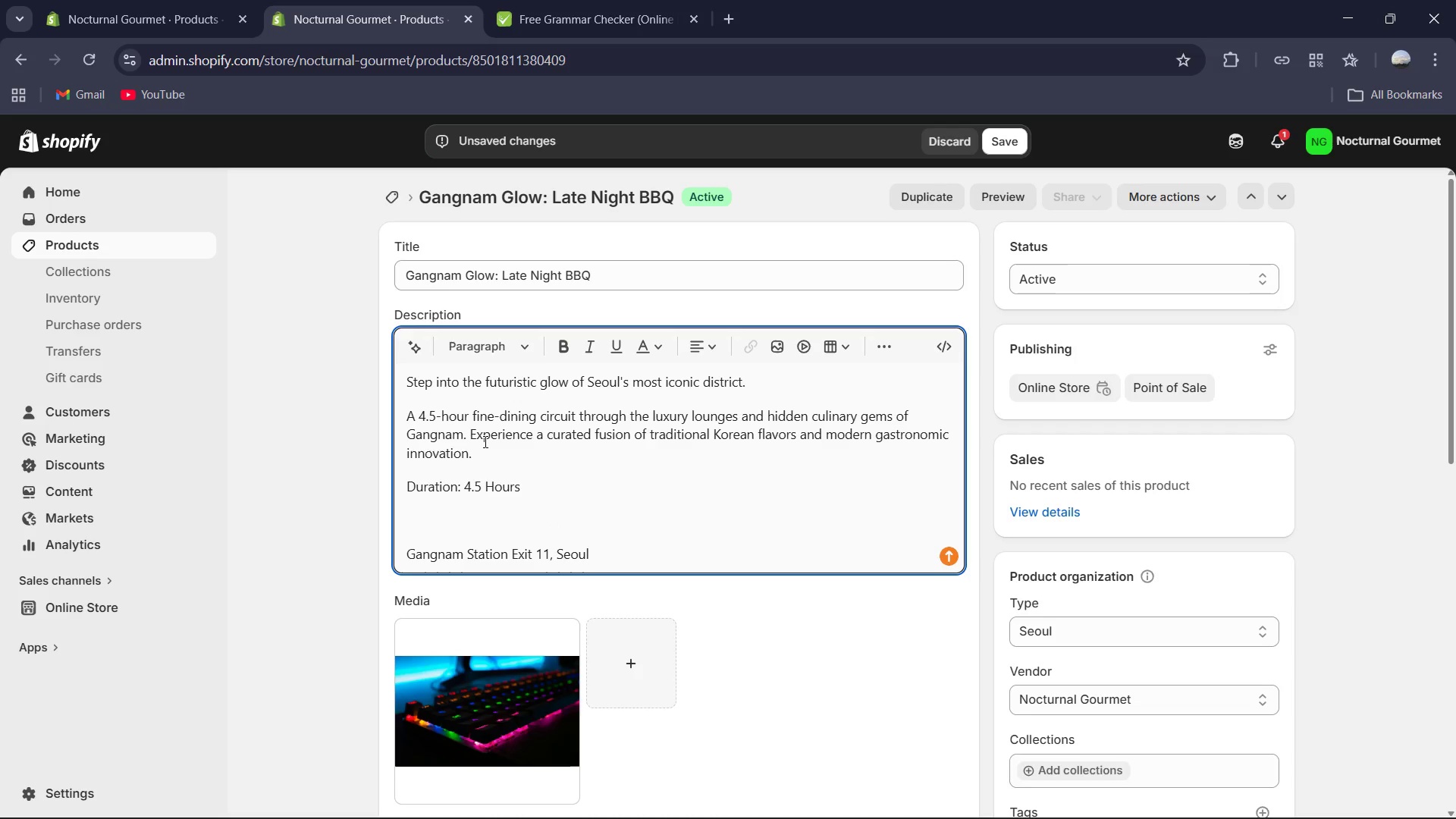 
type(Meeting Point )
key(Backspace)
type(: Gagnam)
key(Backspace)
key(Backspace)
key(Backspace)
key(Backspace)
type(ngnam Station Exit 11, Seoul)
 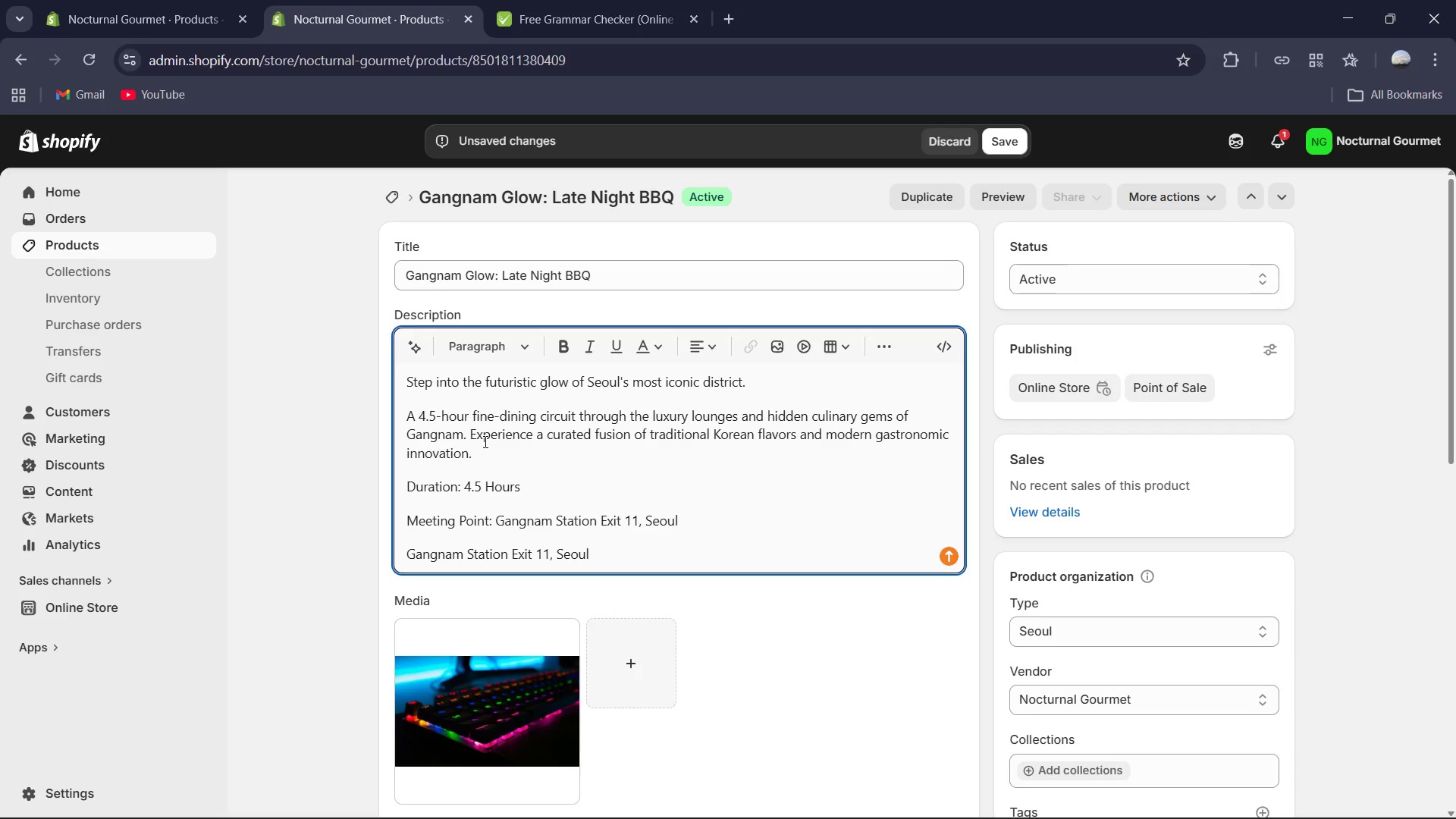 
key(Enter)
 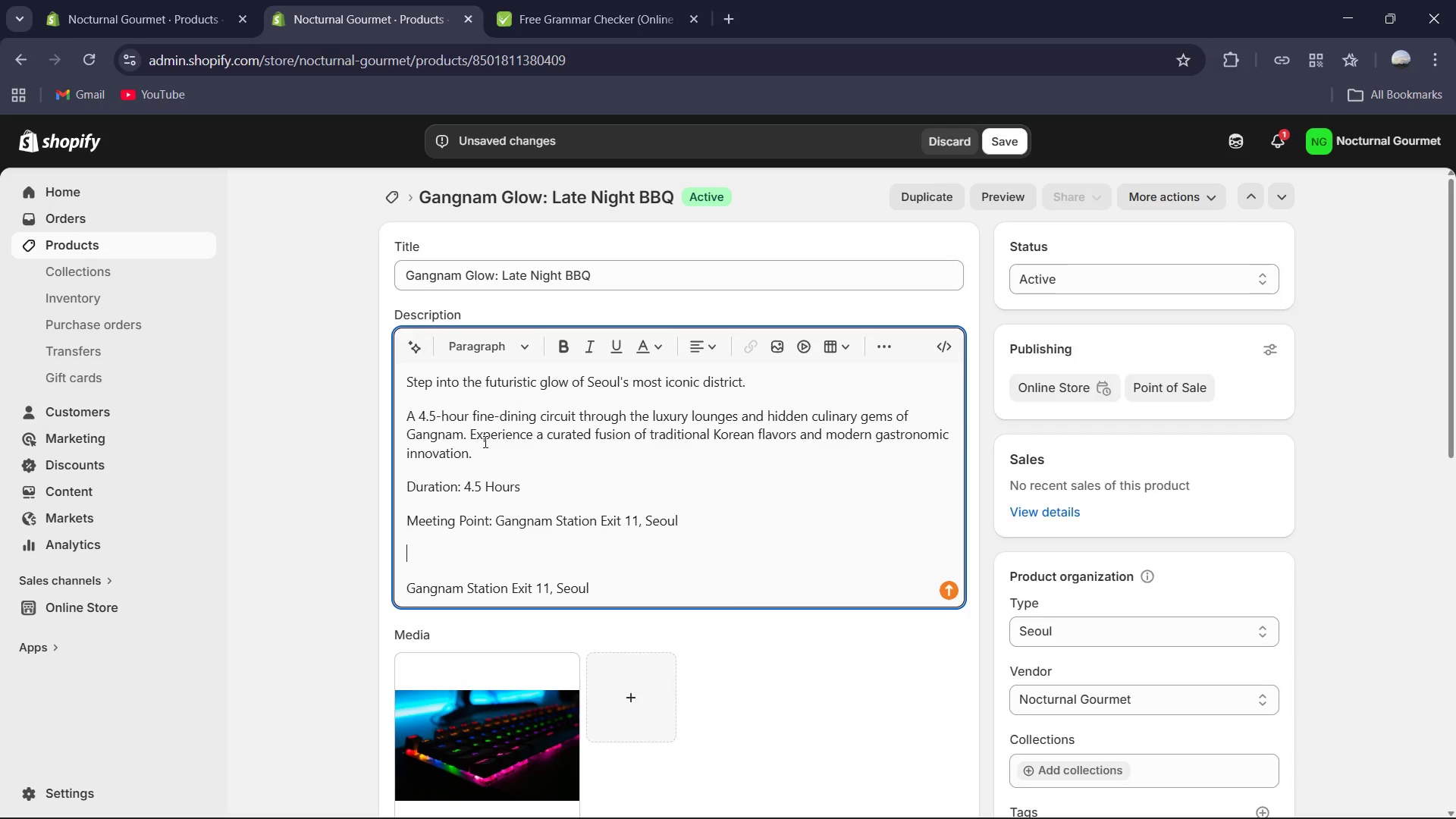 
type(Activity Type: Fine Dining Circuits)
key(Backspace)
 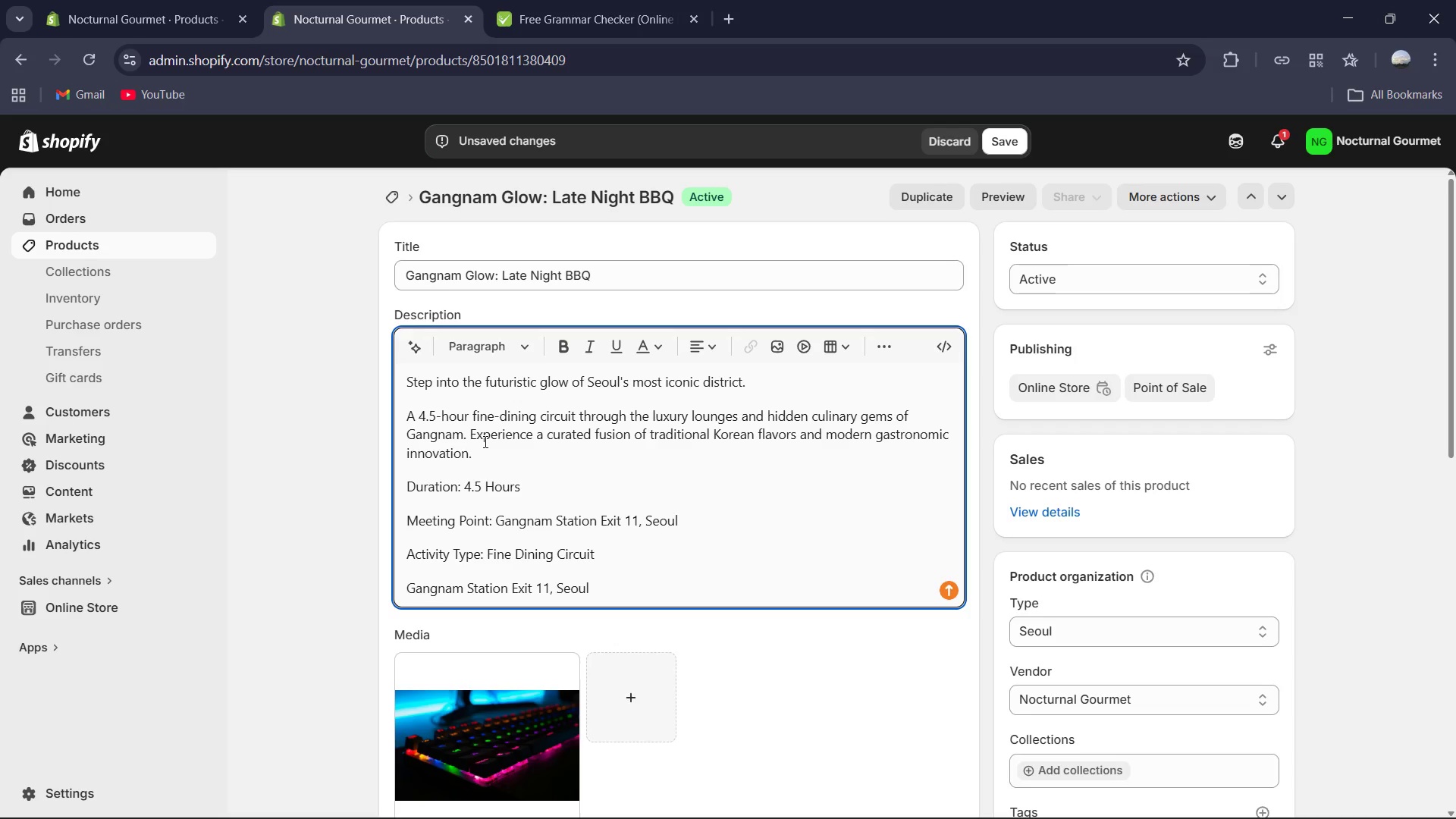 
left_click_drag(start_coordinate=[629, 591], to_coordinate=[401, 576])
 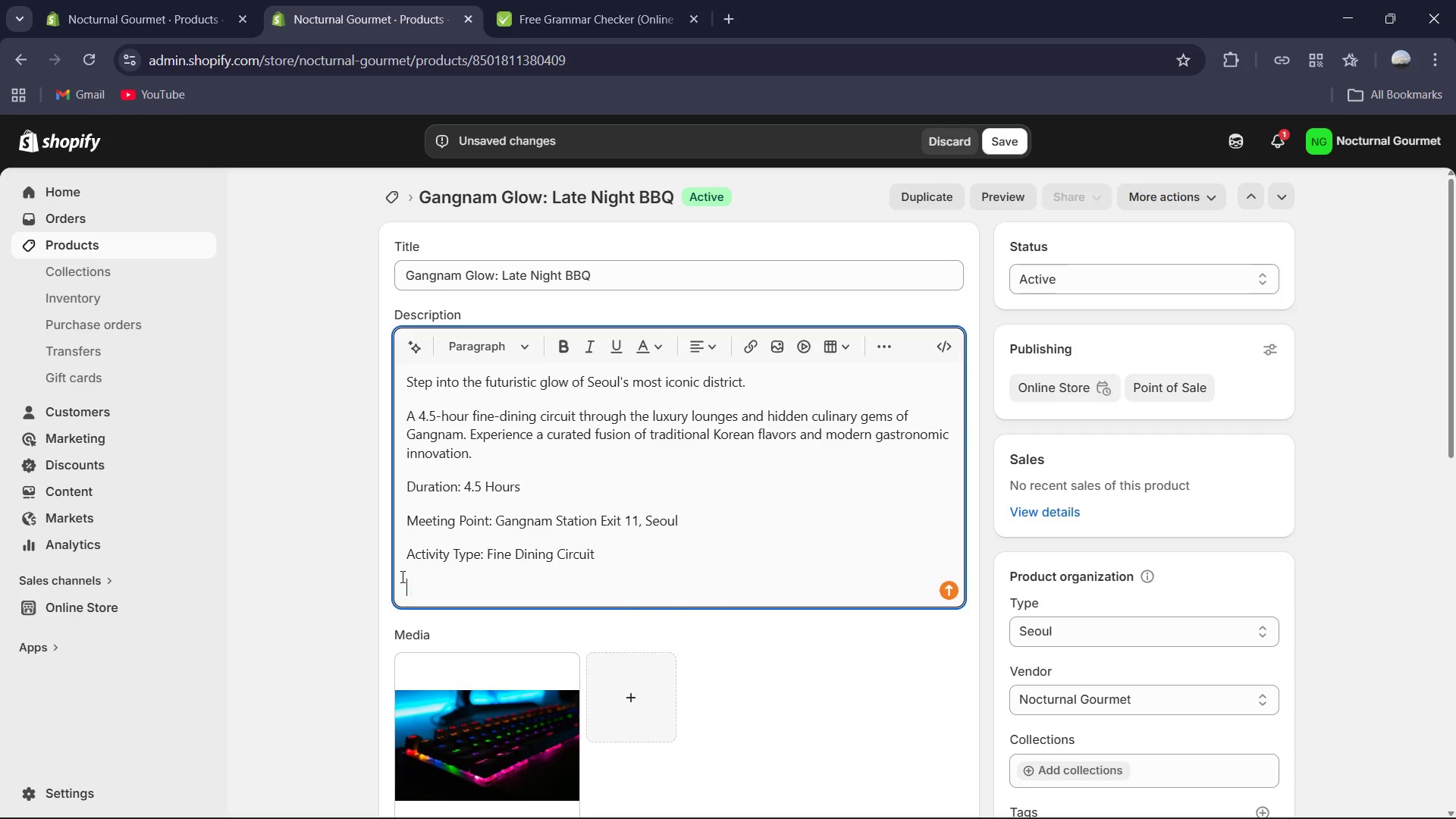 
key(Backspace)
 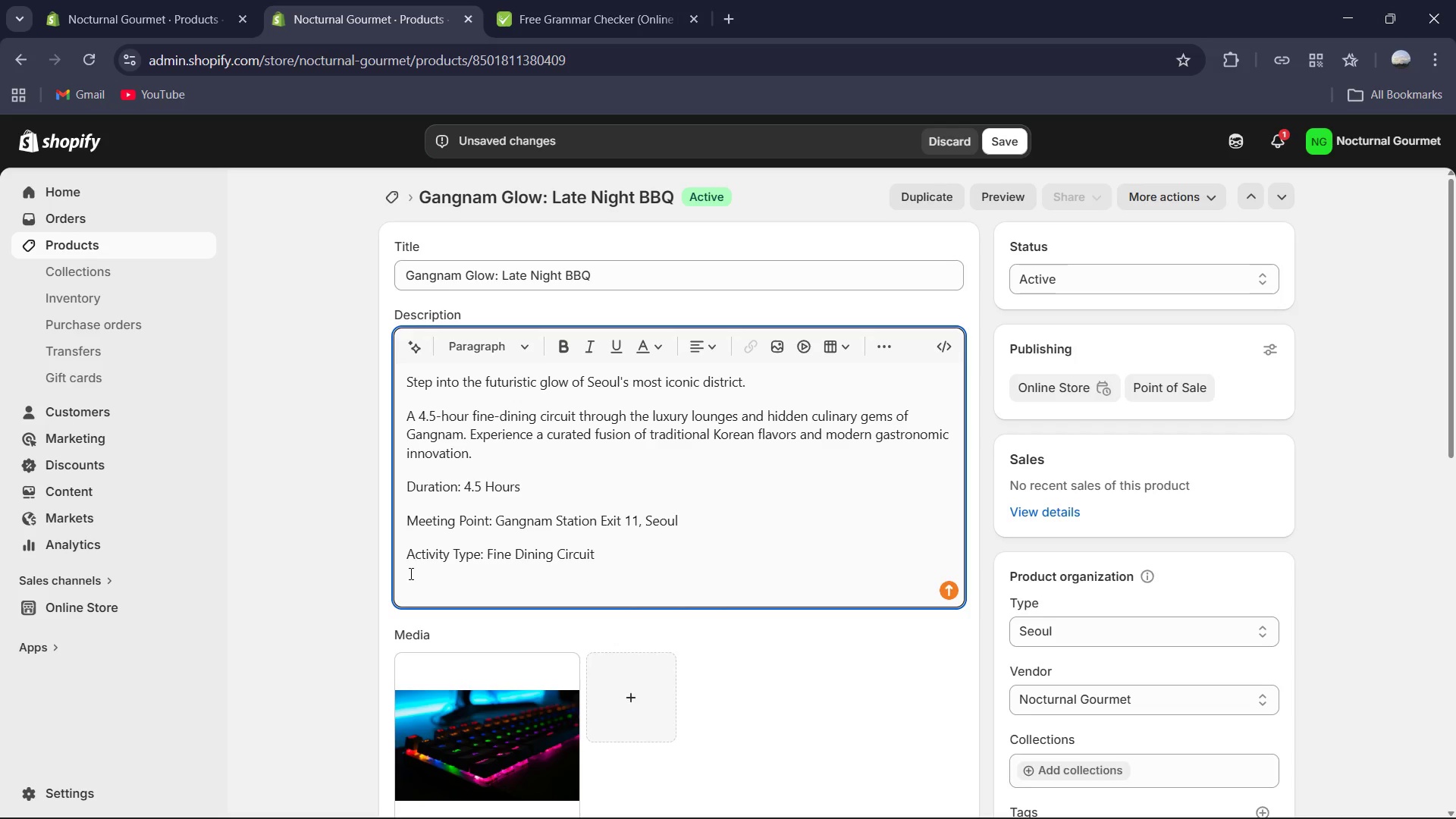 
key(Backspace)
 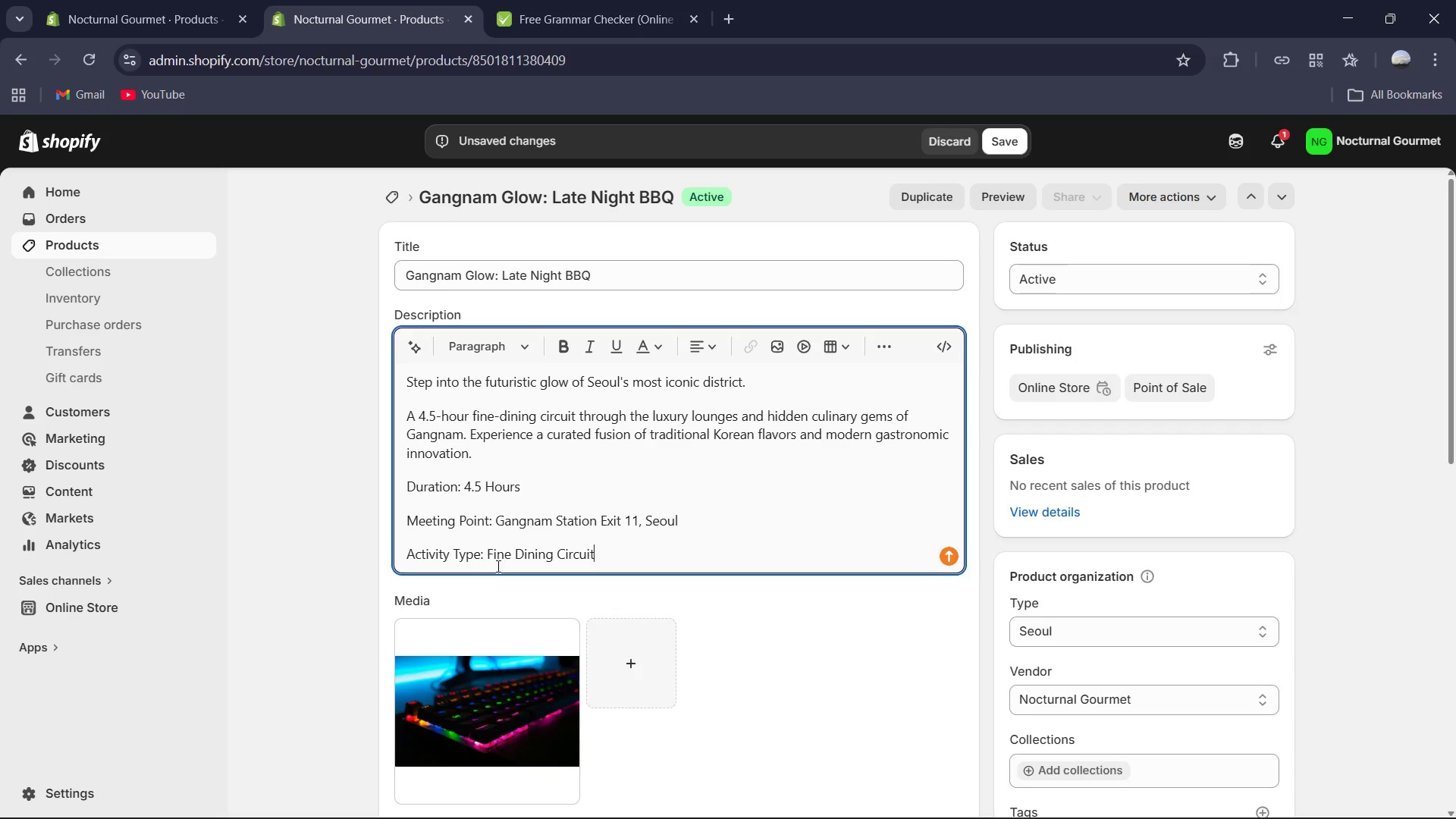 
left_click_drag(start_coordinate=[485, 554], to_coordinate=[388, 544])
 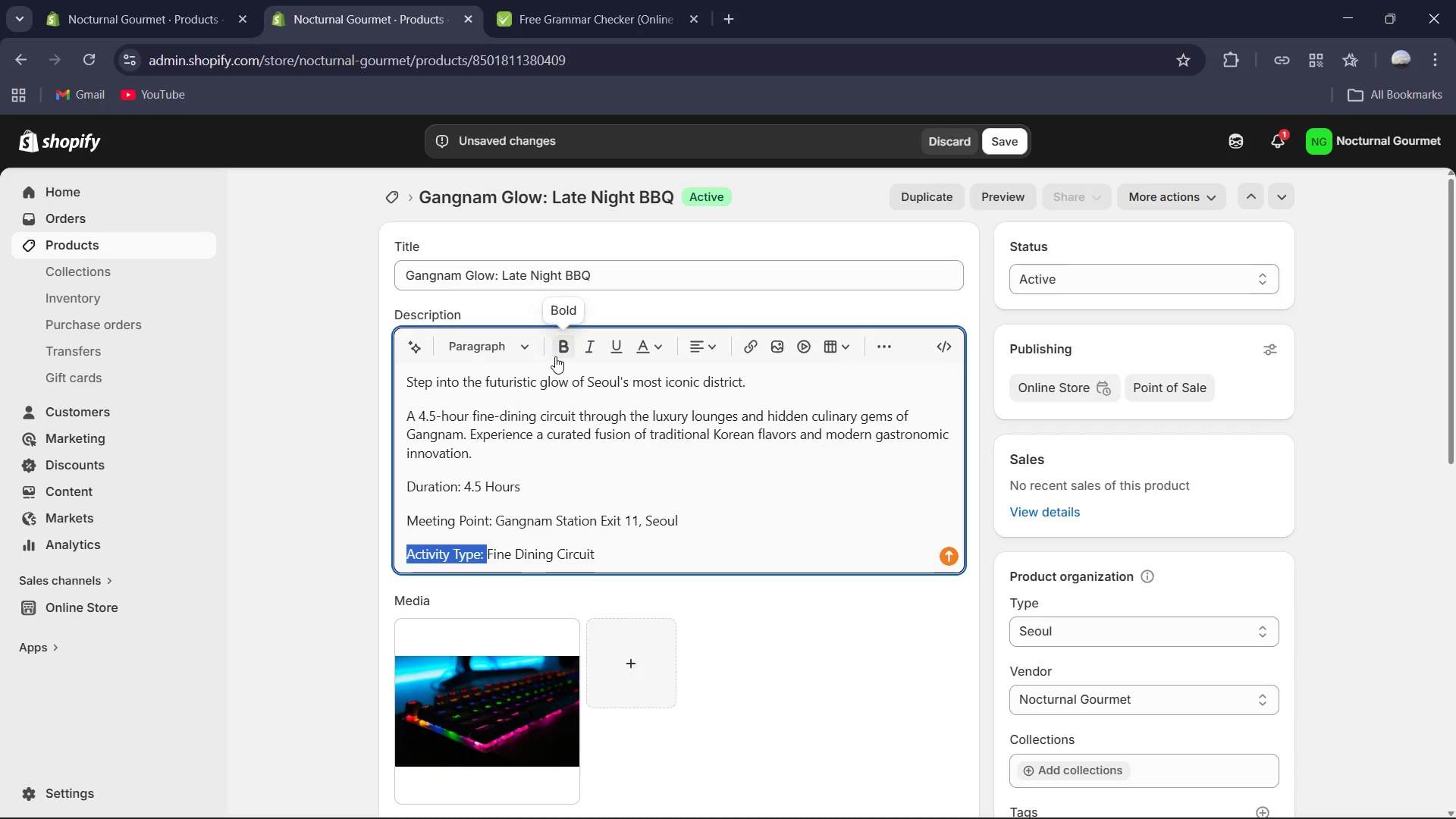 
left_click([555, 356])
 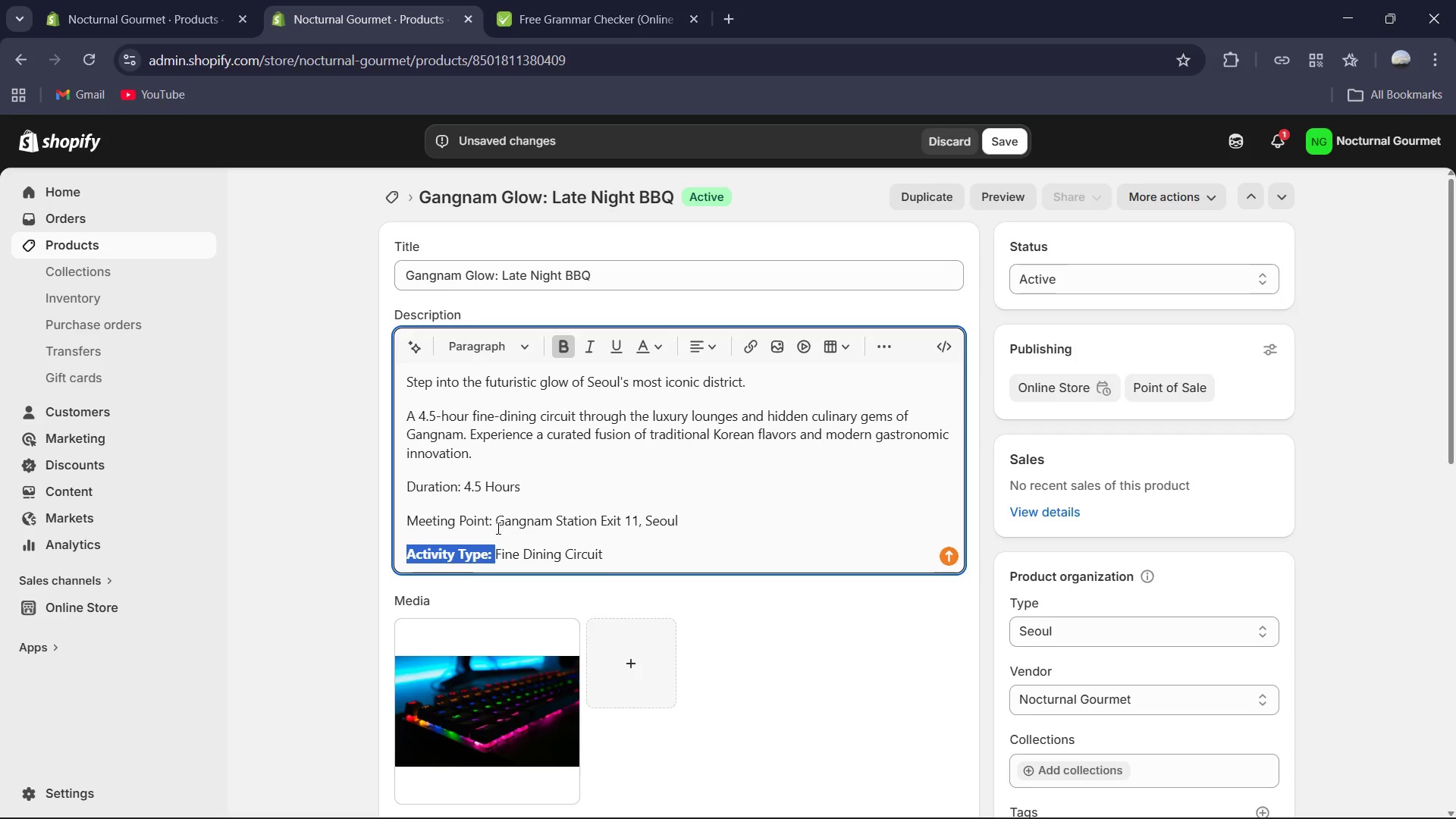 
left_click_drag(start_coordinate=[494, 519], to_coordinate=[400, 513])
 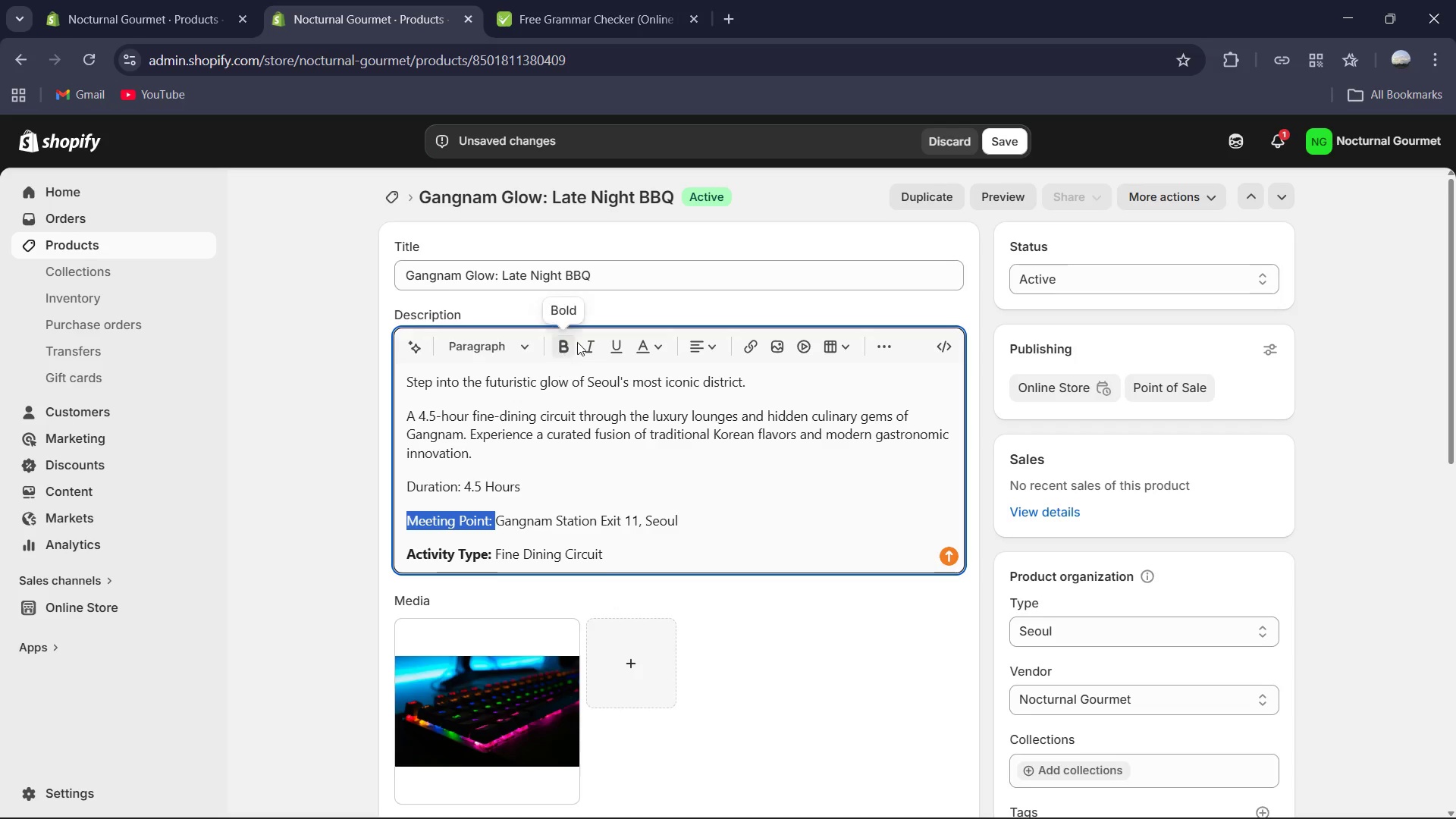 
left_click([578, 341])
 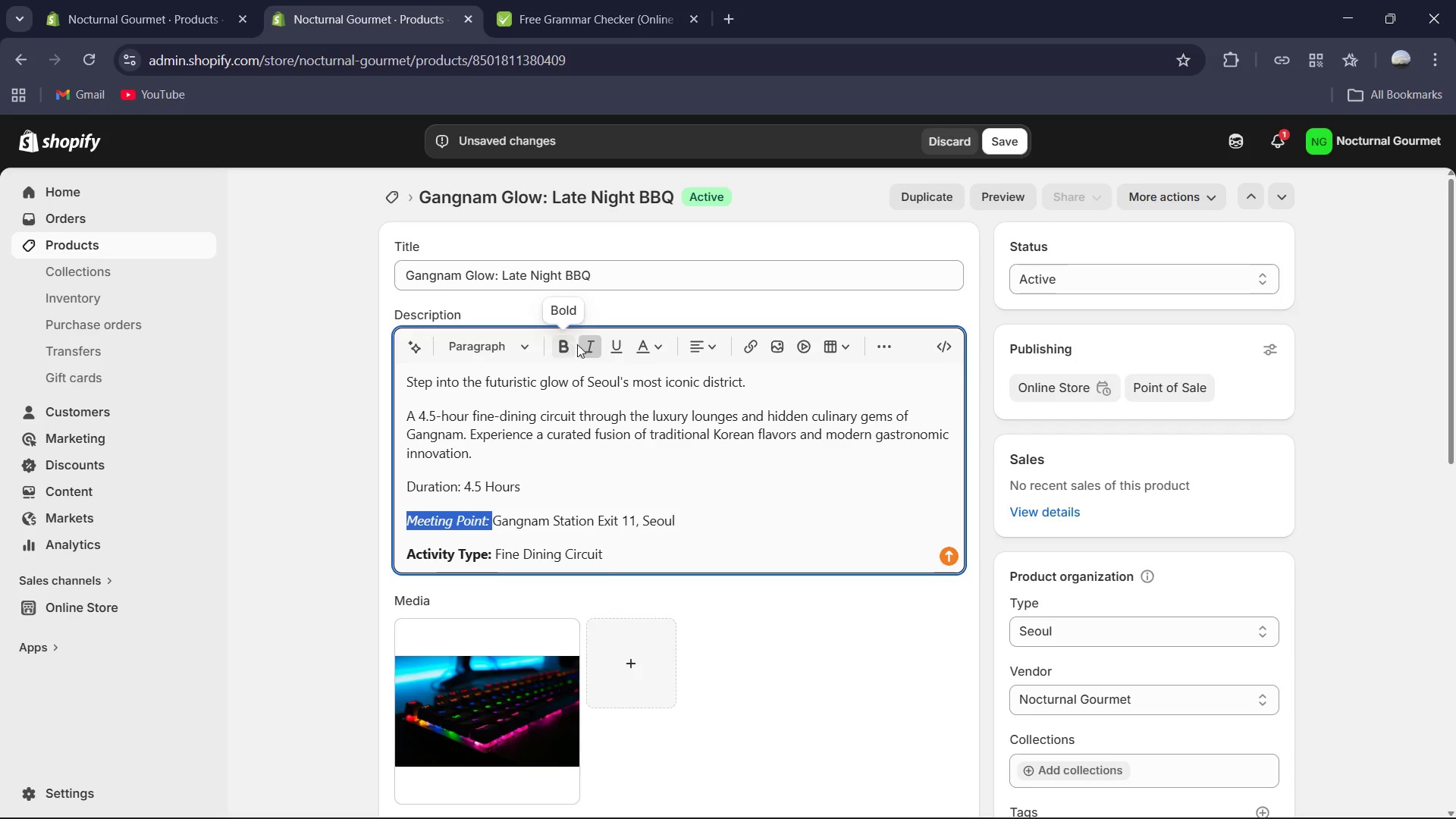 
left_click([585, 344])
 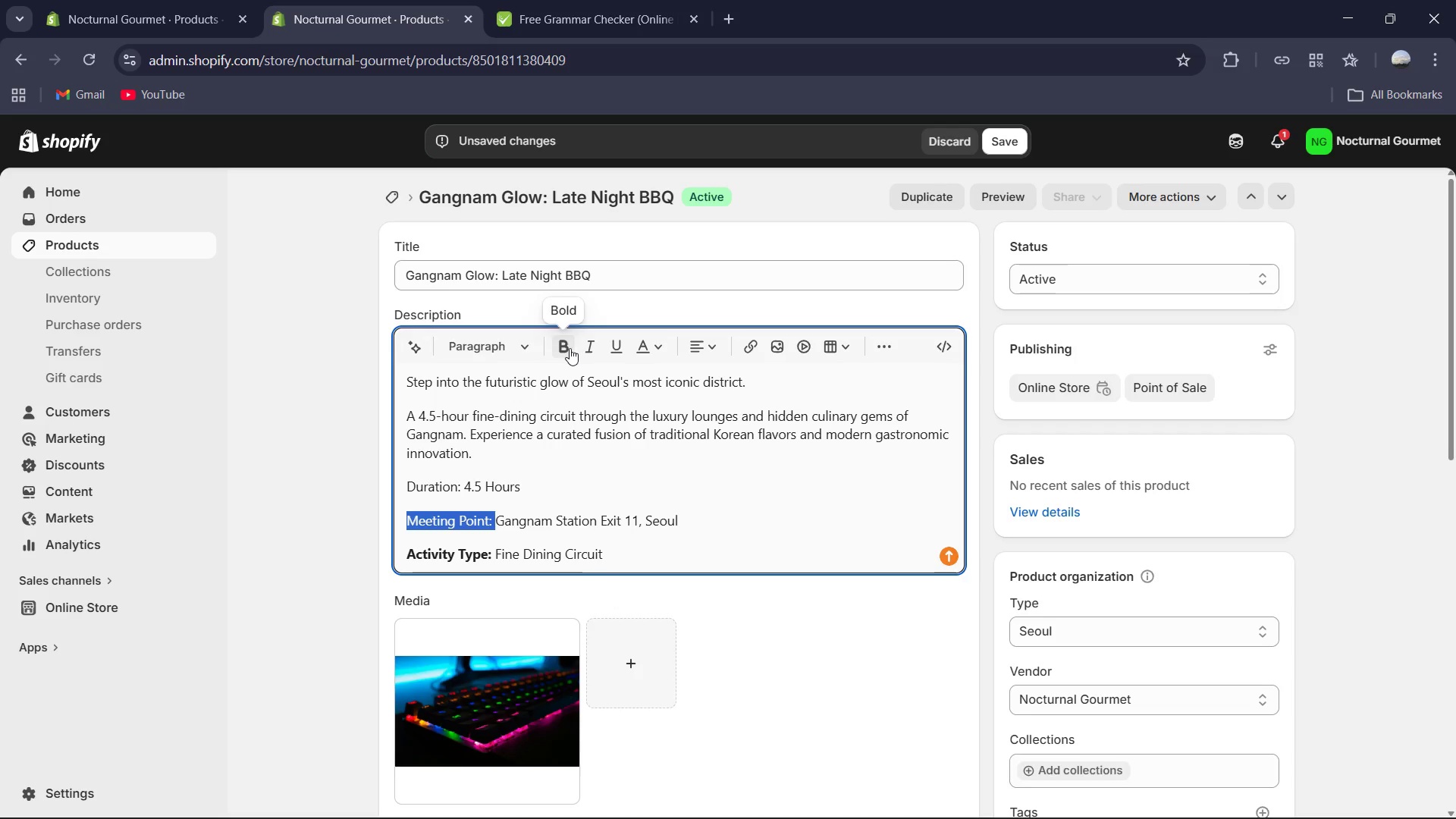 
left_click([567, 349])
 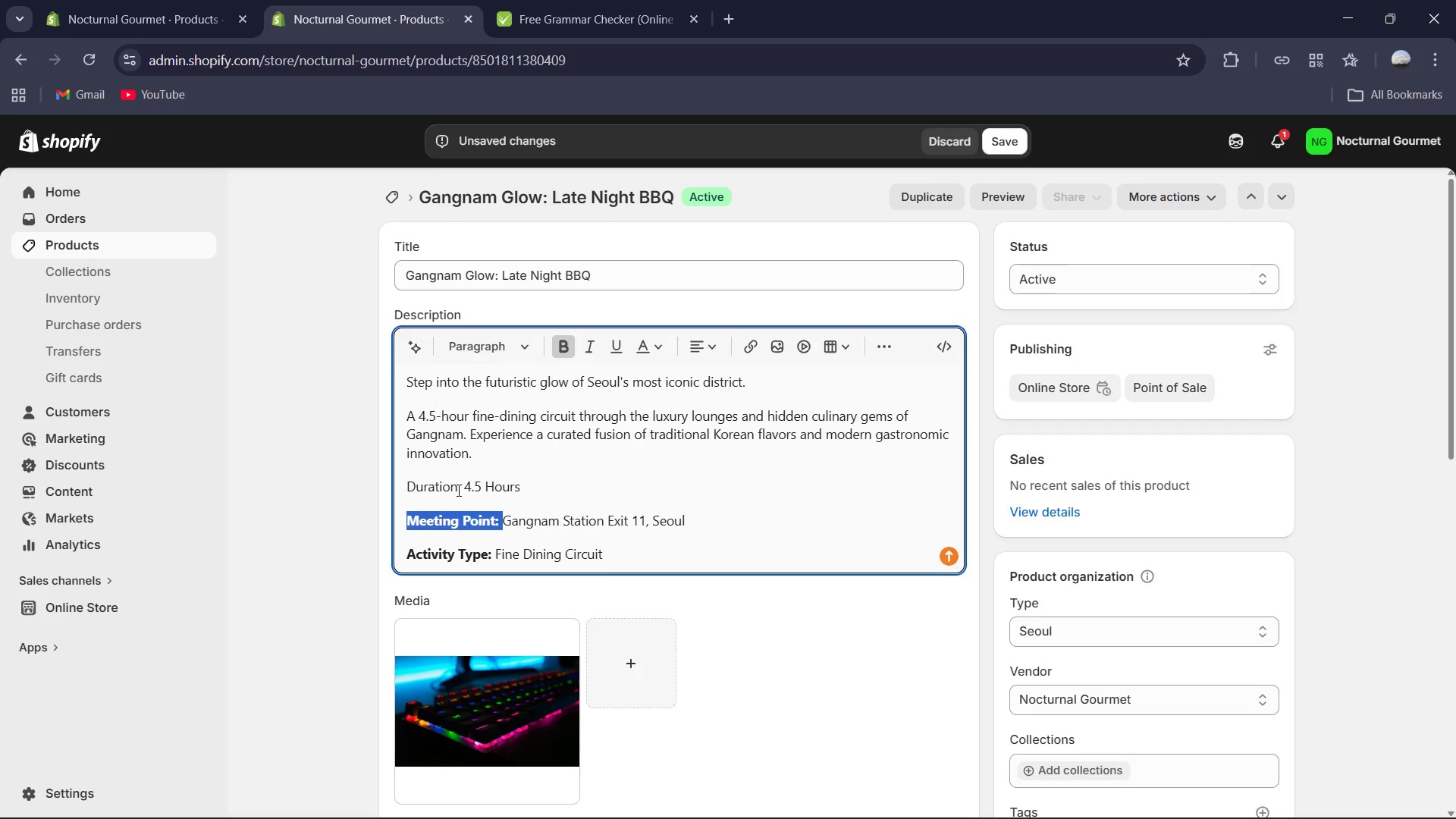 
left_click_drag(start_coordinate=[463, 487], to_coordinate=[406, 488])
 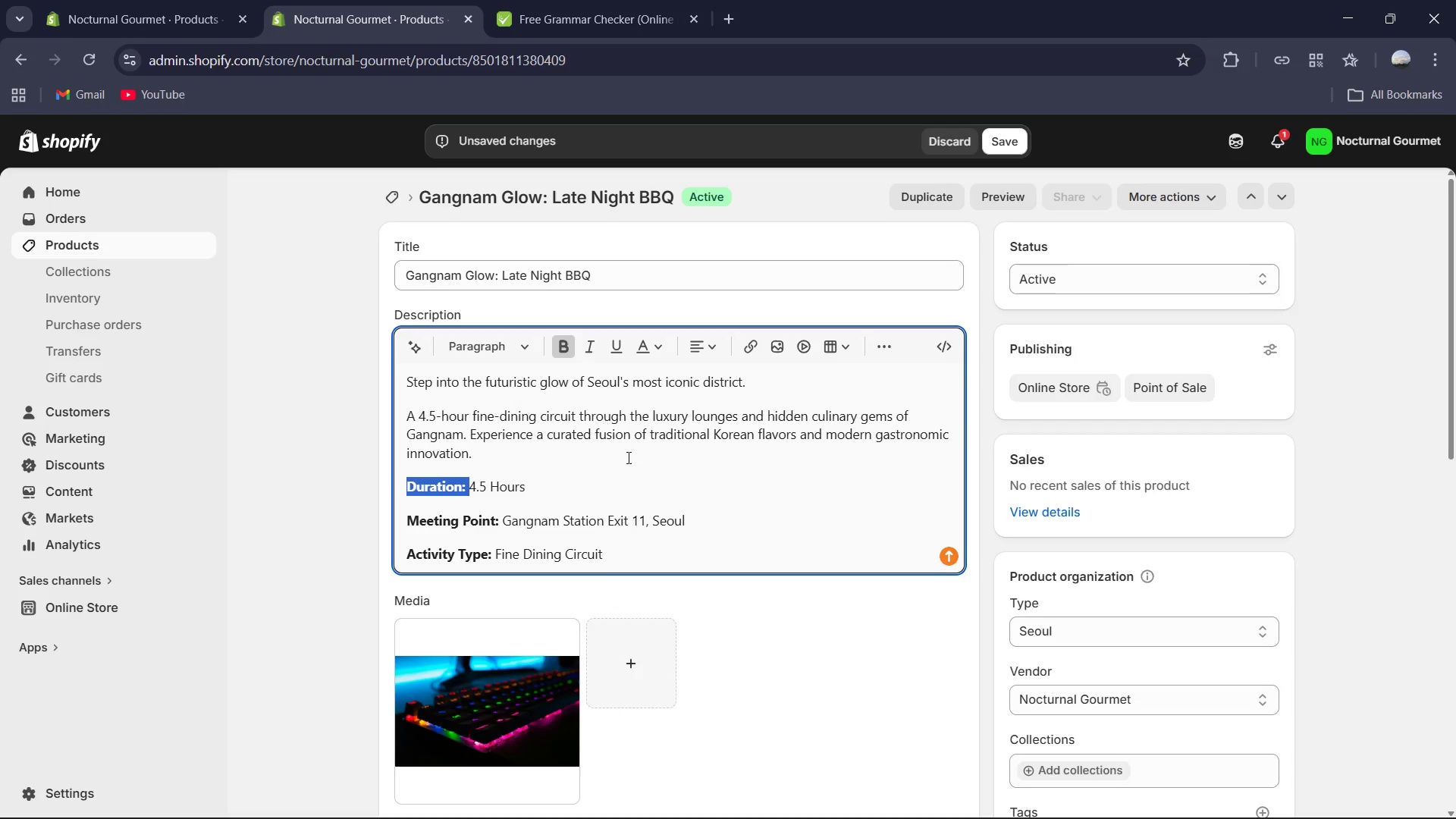 
left_click([619, 491])
 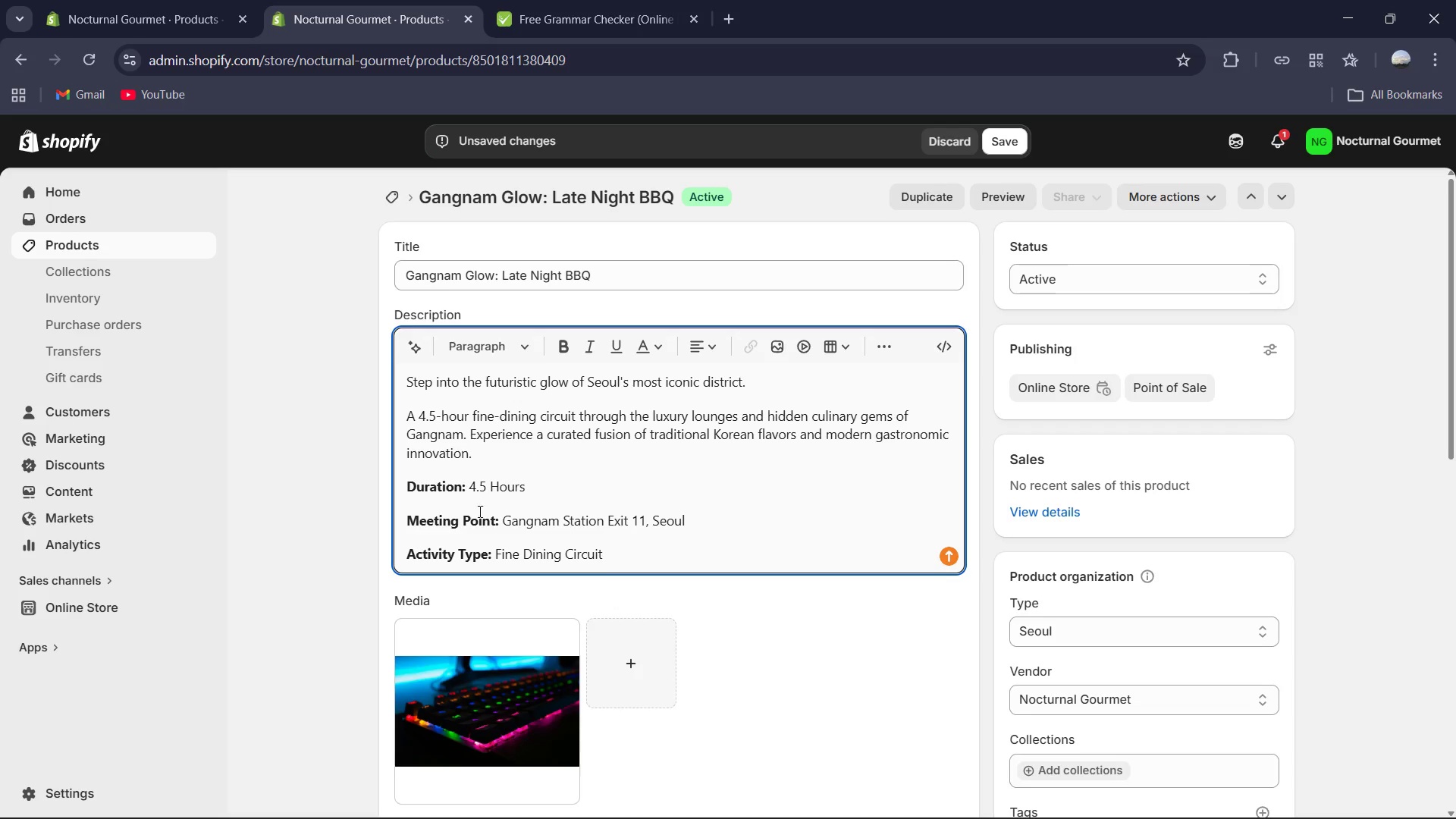 
left_click([403, 494])
 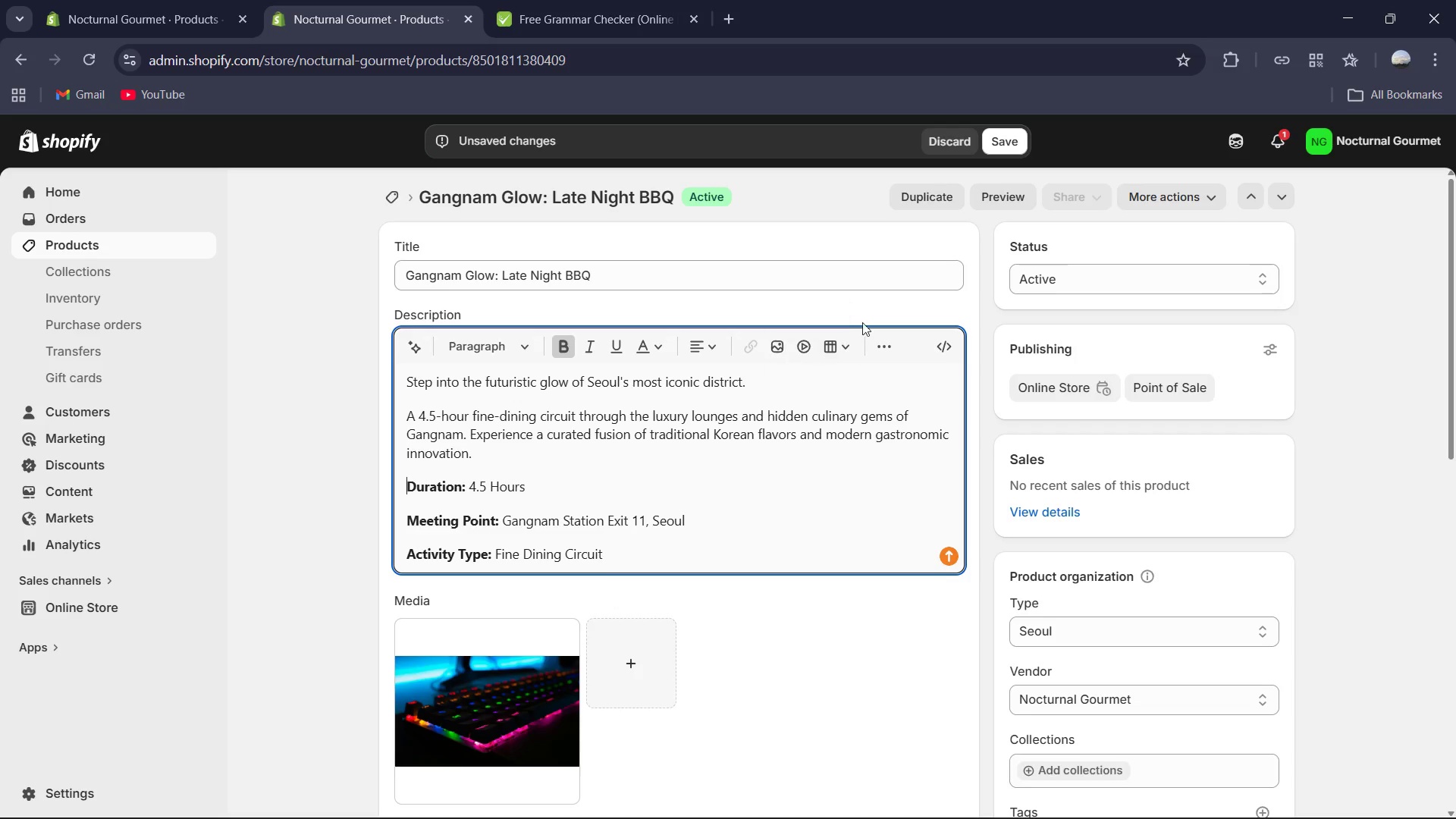 
left_click([878, 347])
 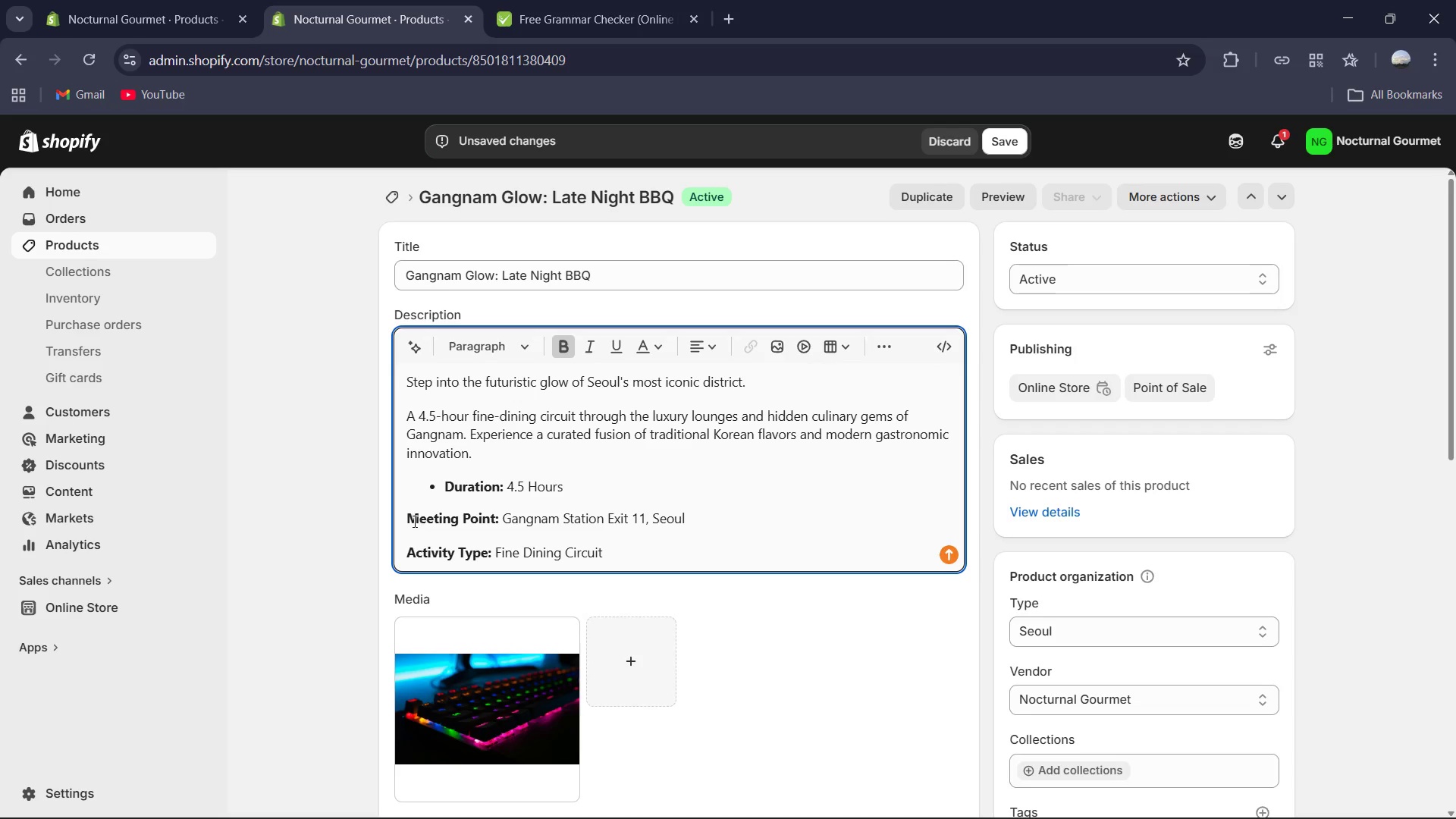 
left_click([409, 508])
 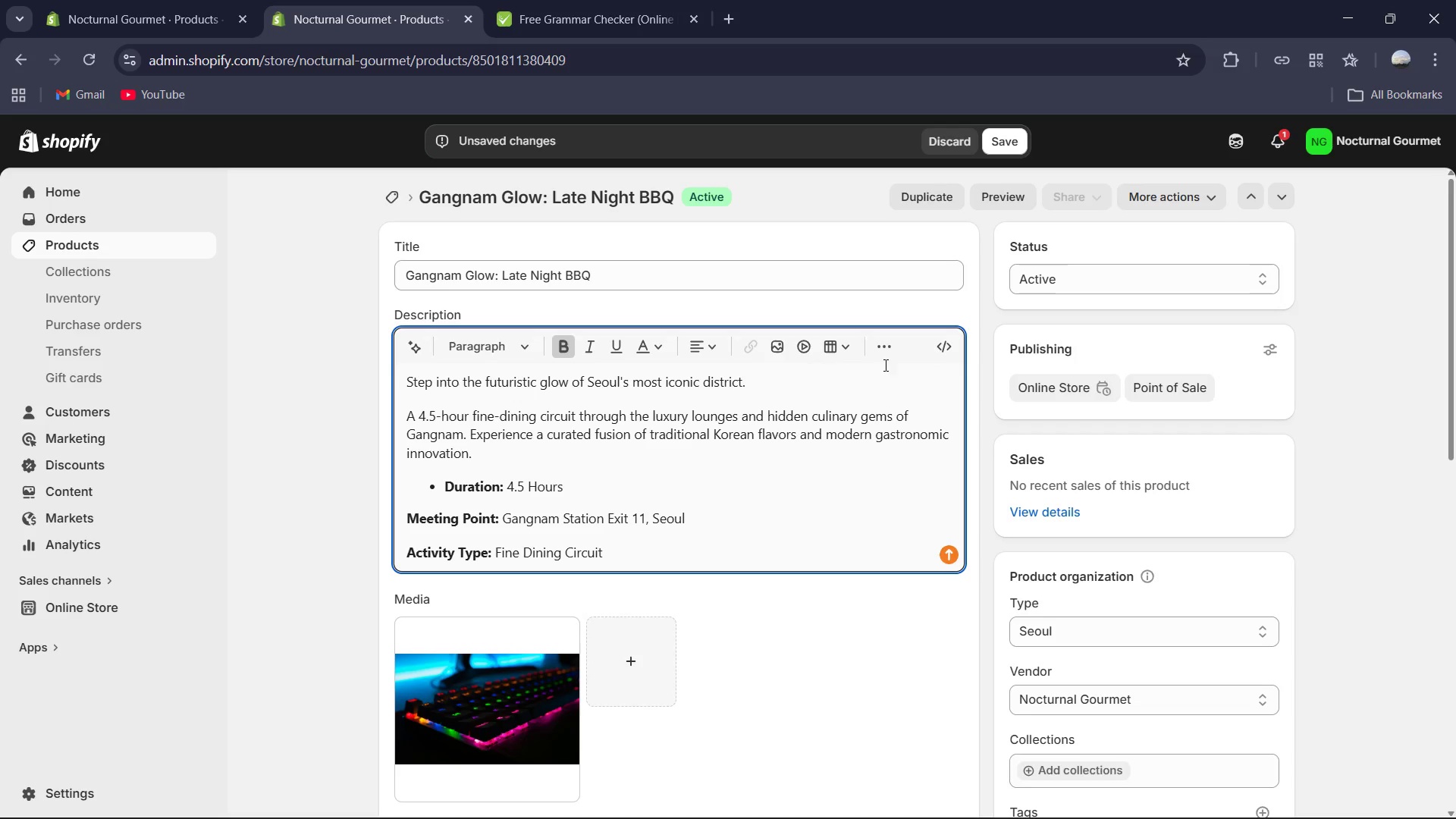 
left_click([887, 353])
 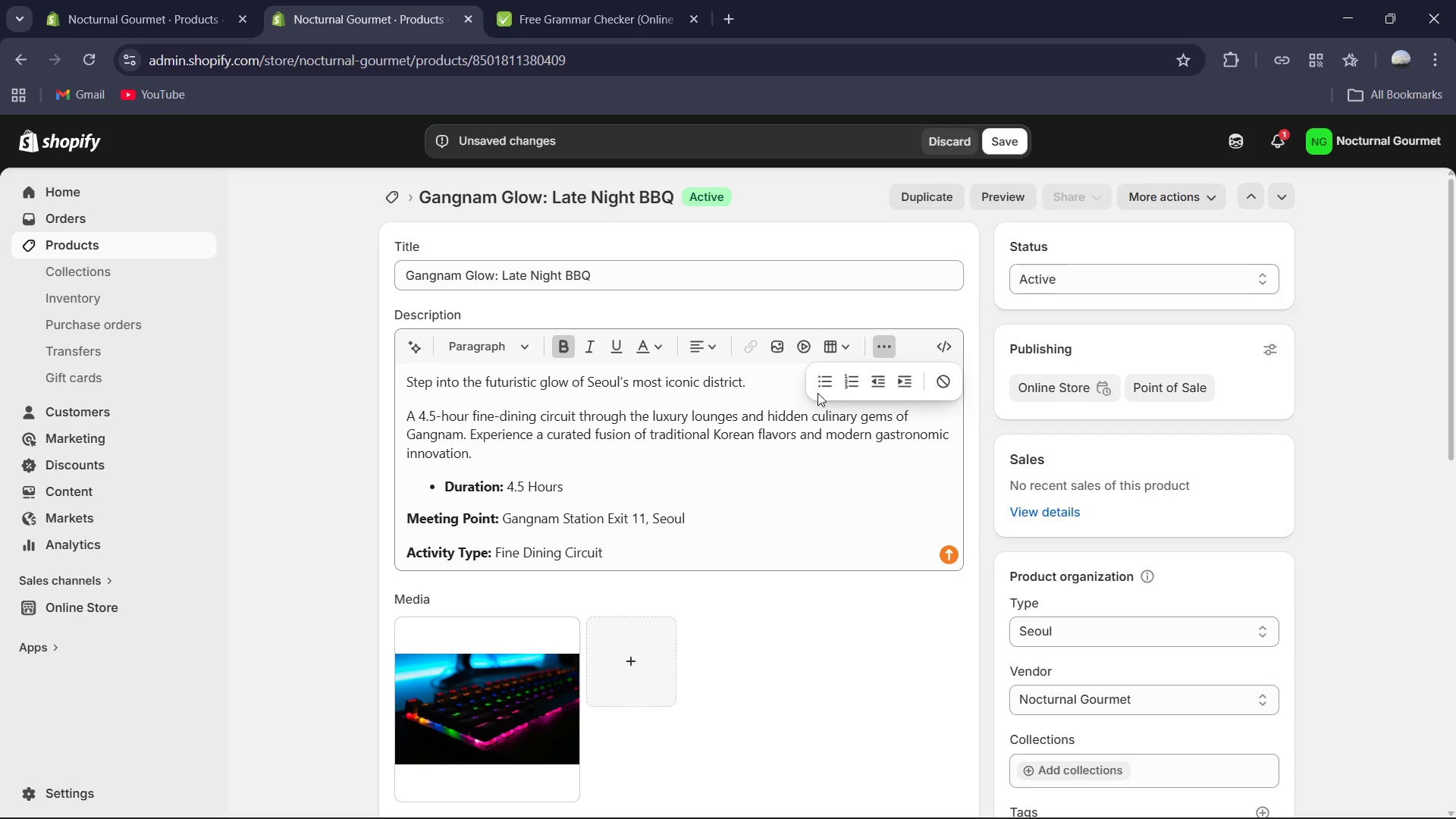 
double_click([821, 386])
 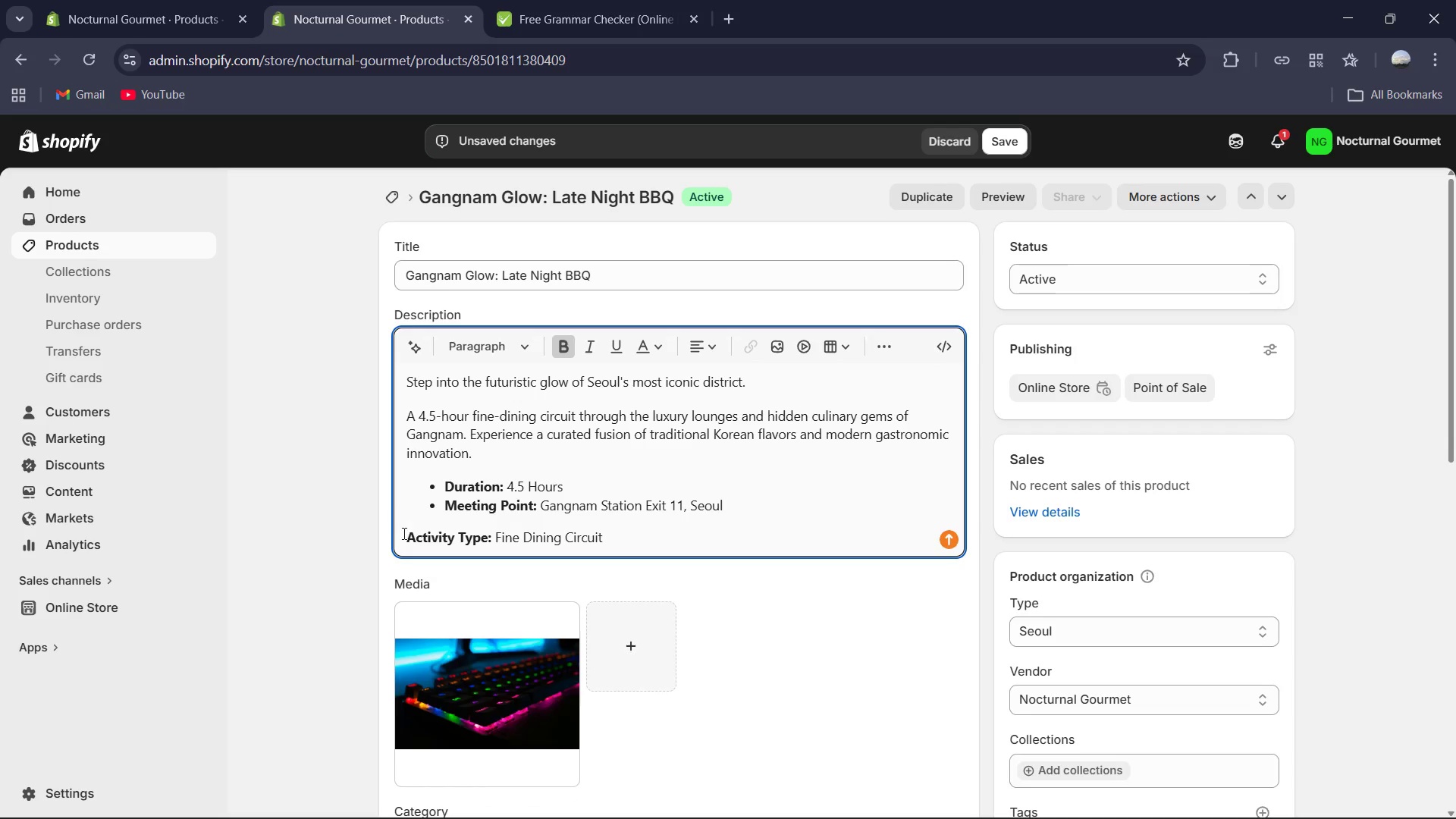 
left_click([403, 535])
 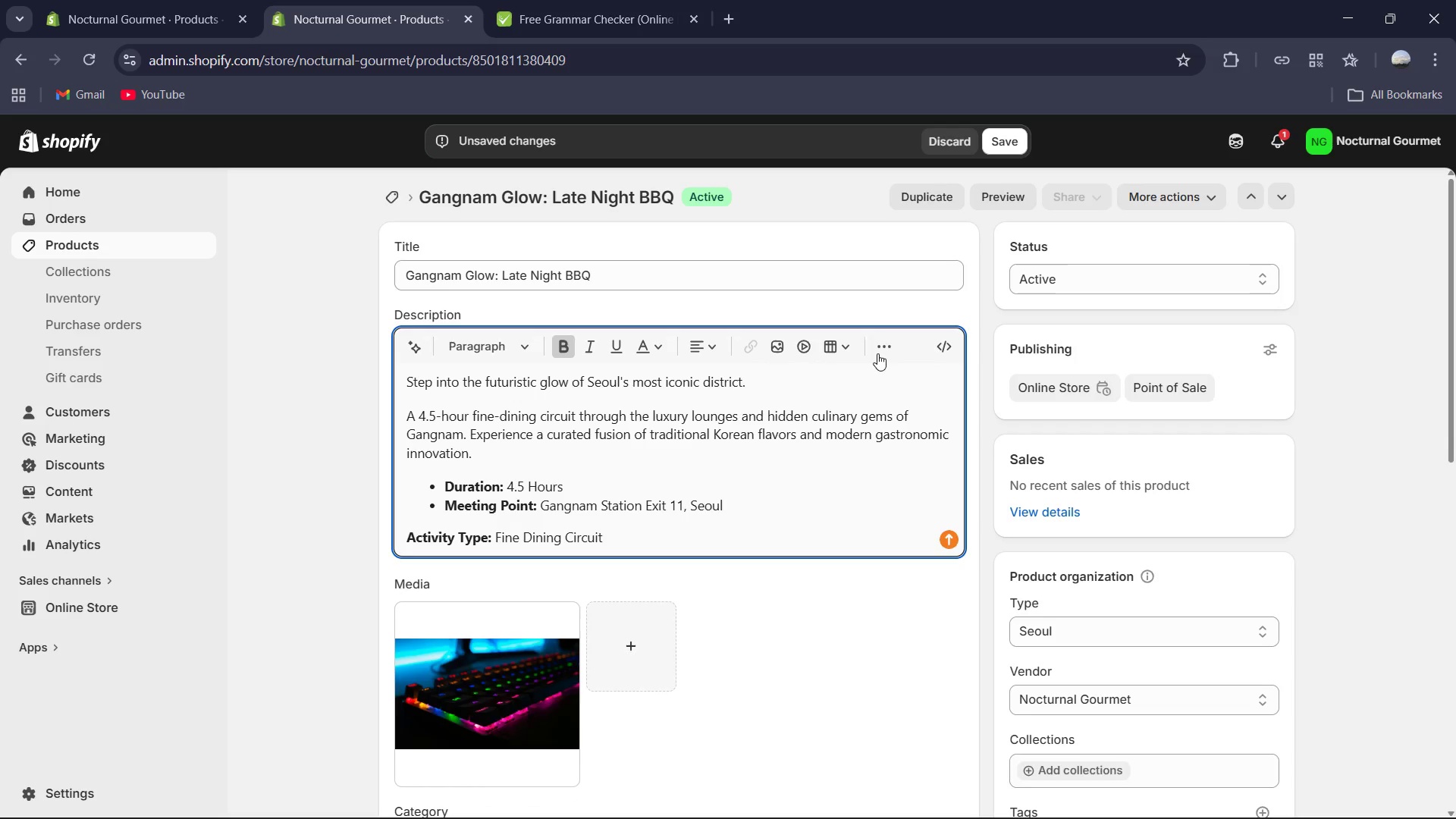 
left_click([880, 347])
 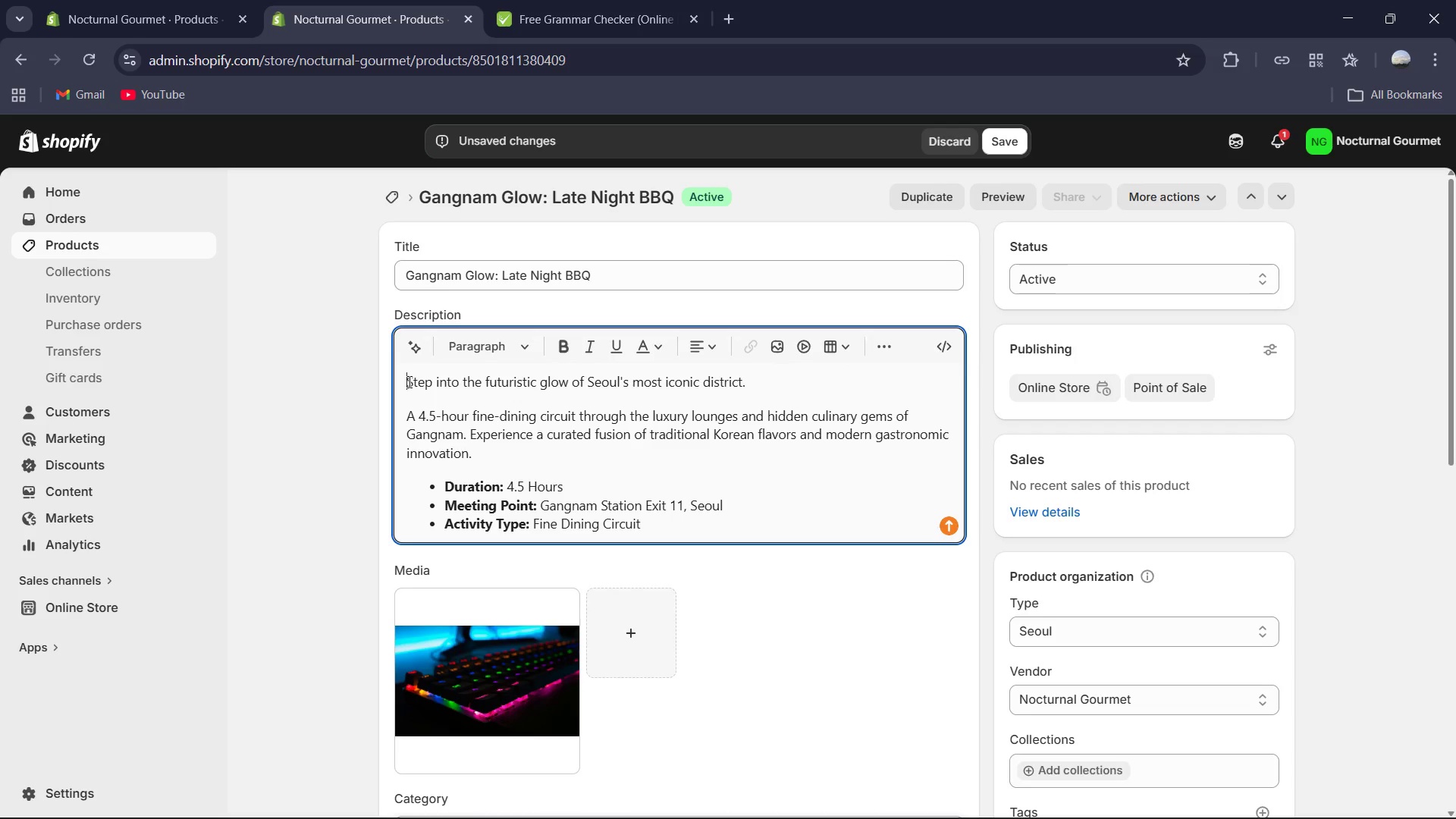 
left_click_drag(start_coordinate=[759, 389], to_coordinate=[354, 384])
 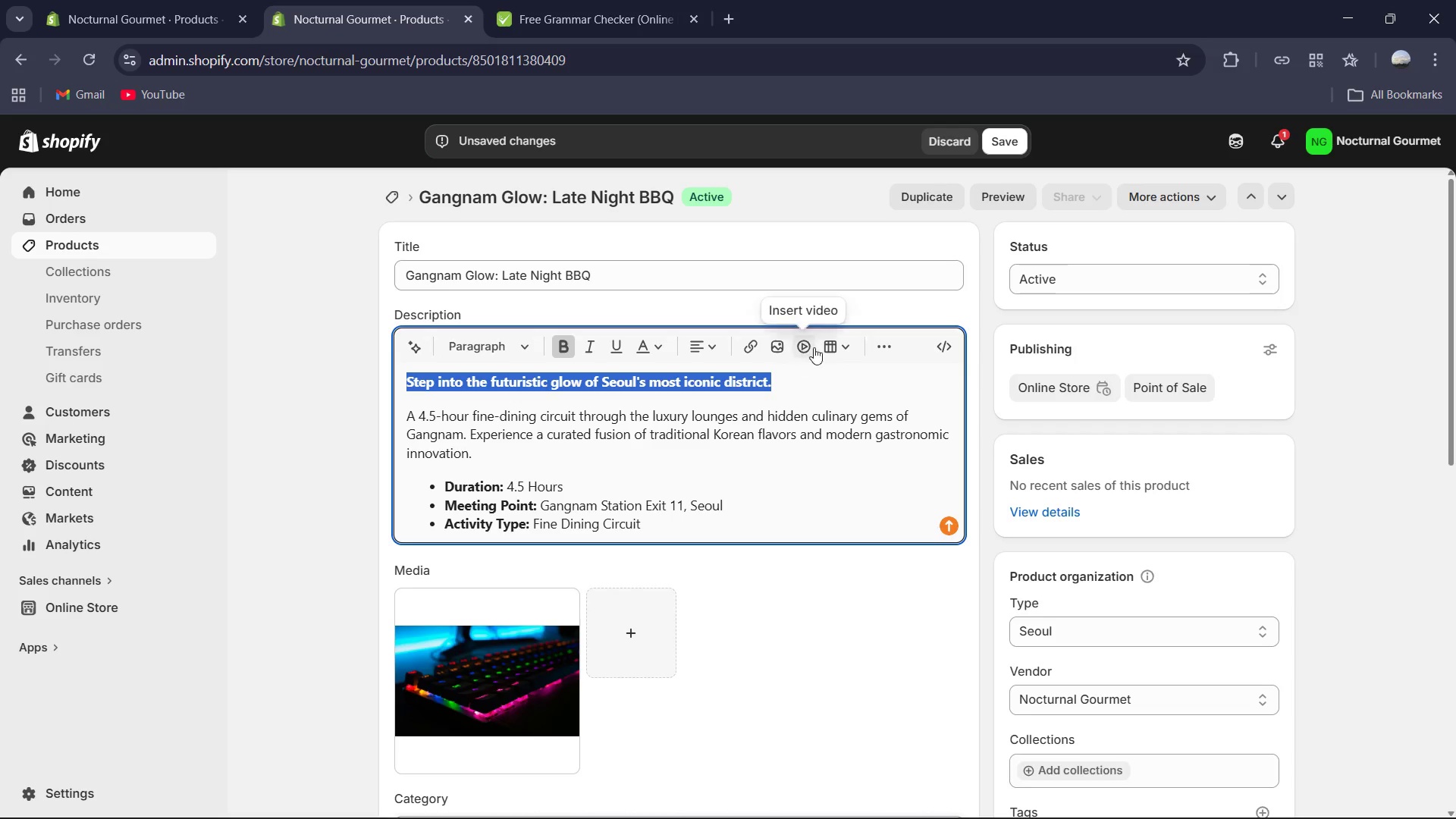 
left_click([882, 350])
 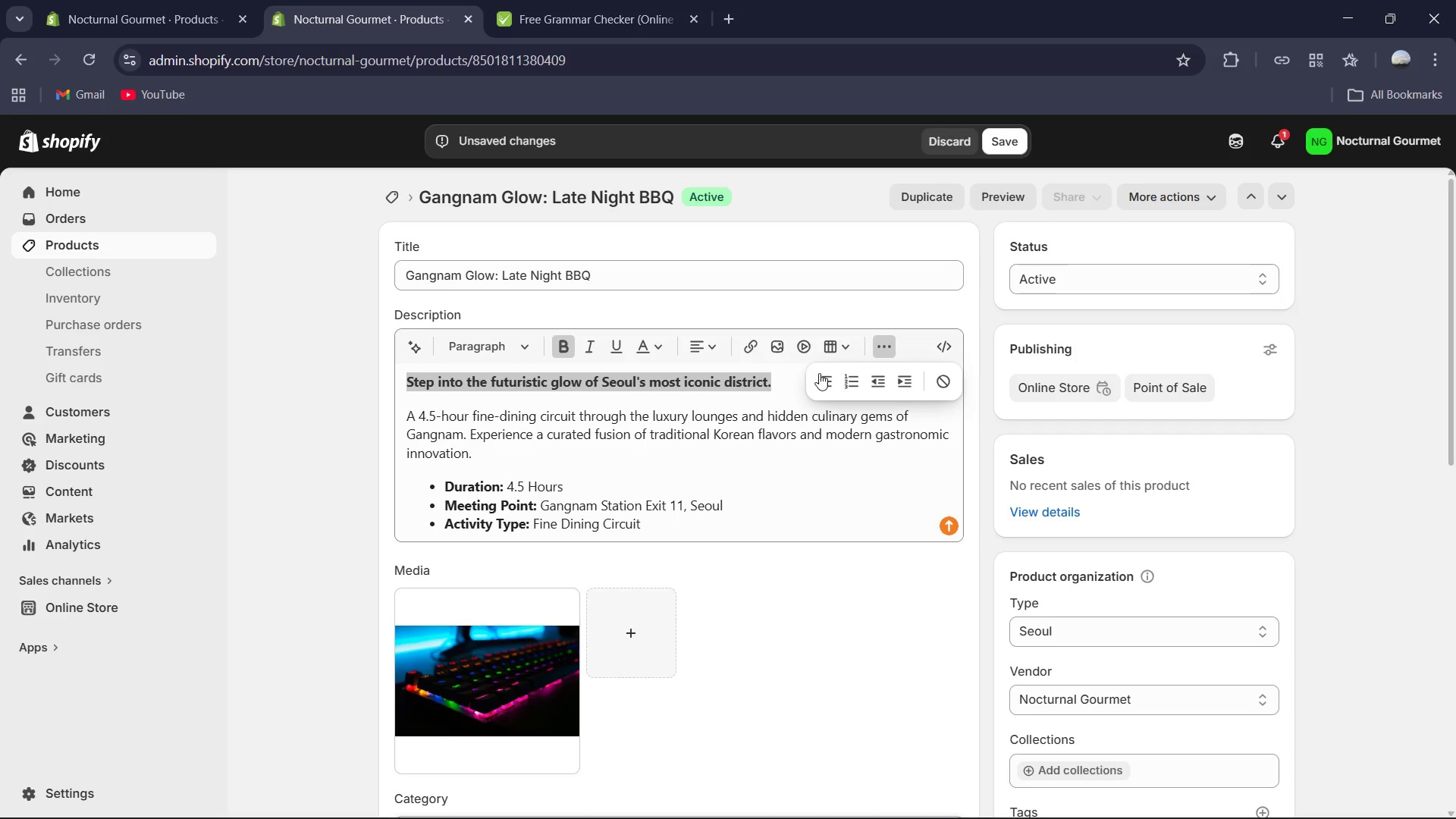 
left_click([811, 373])
 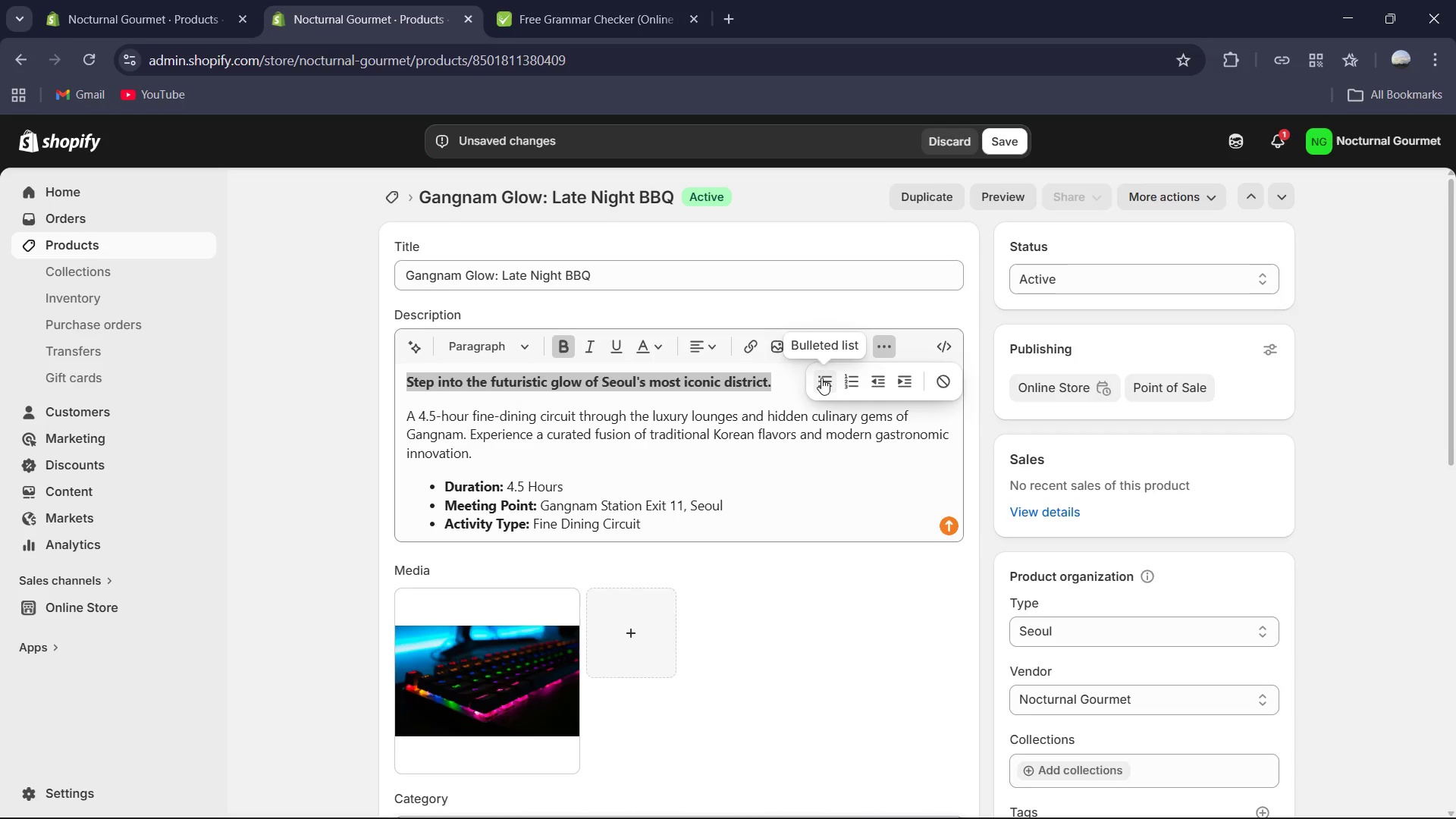 
left_click([821, 378])
 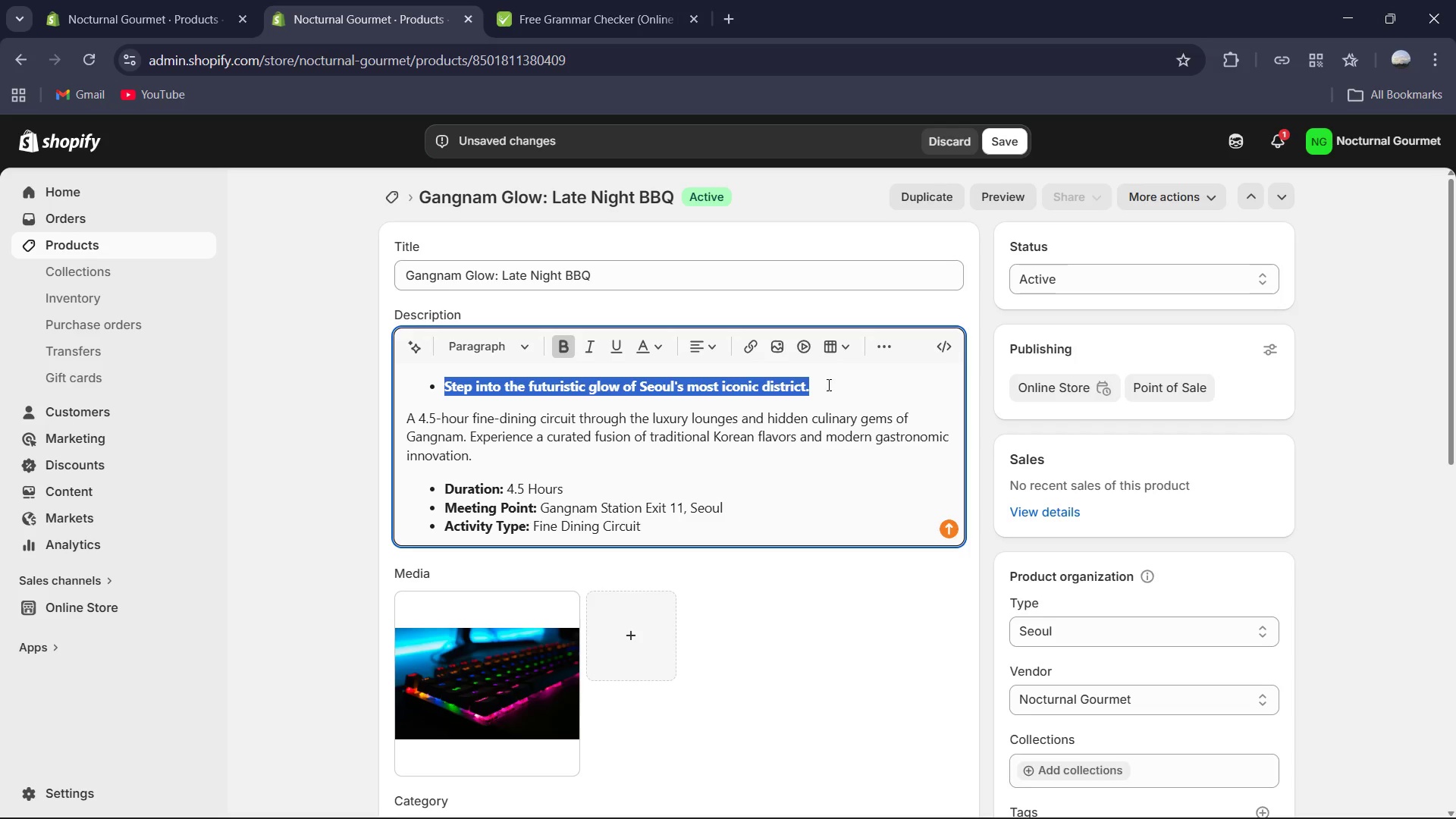 
left_click([835, 385])
 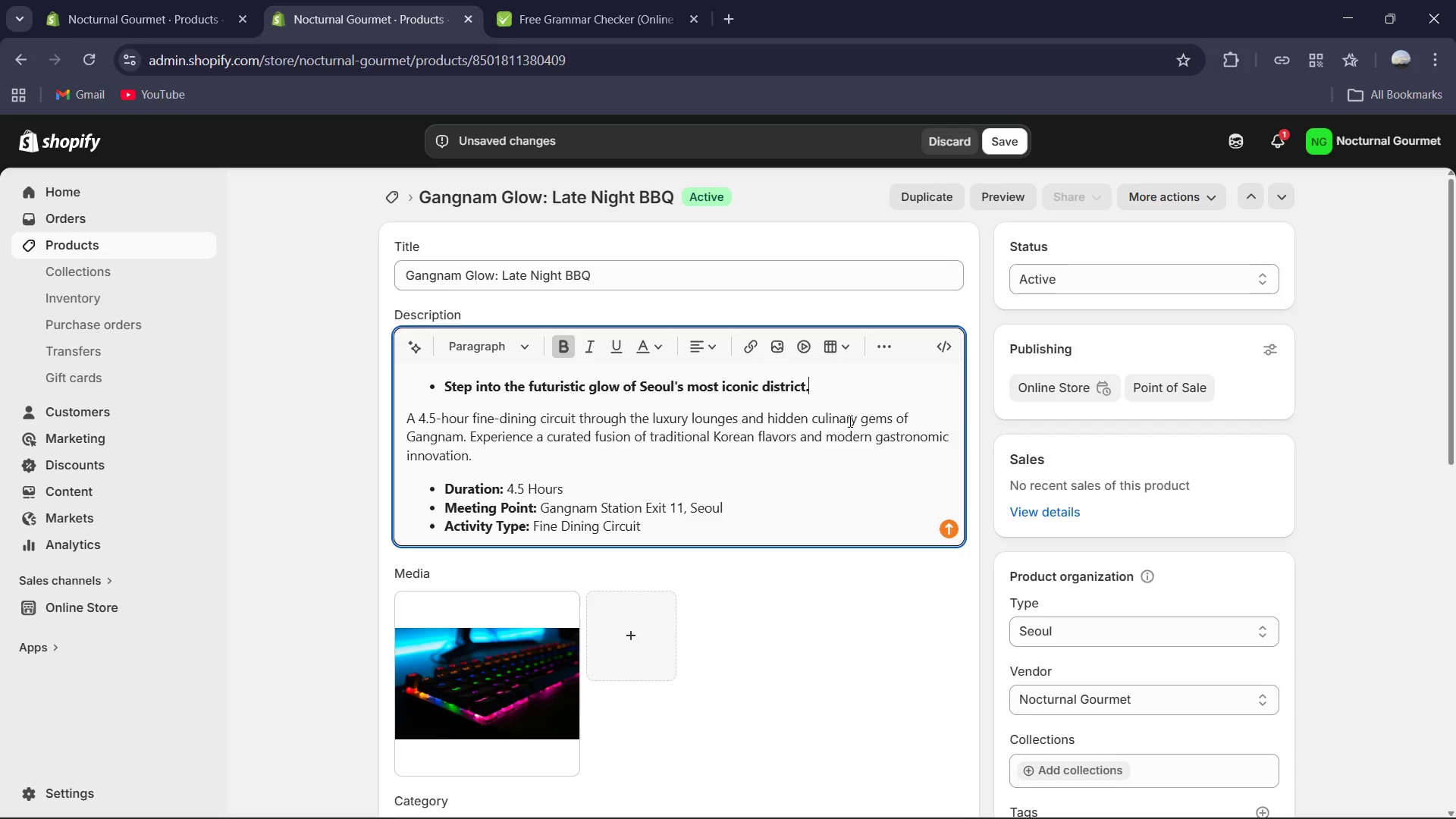 
scroll: coordinate [807, 450], scroll_direction: down, amount: 2.0
 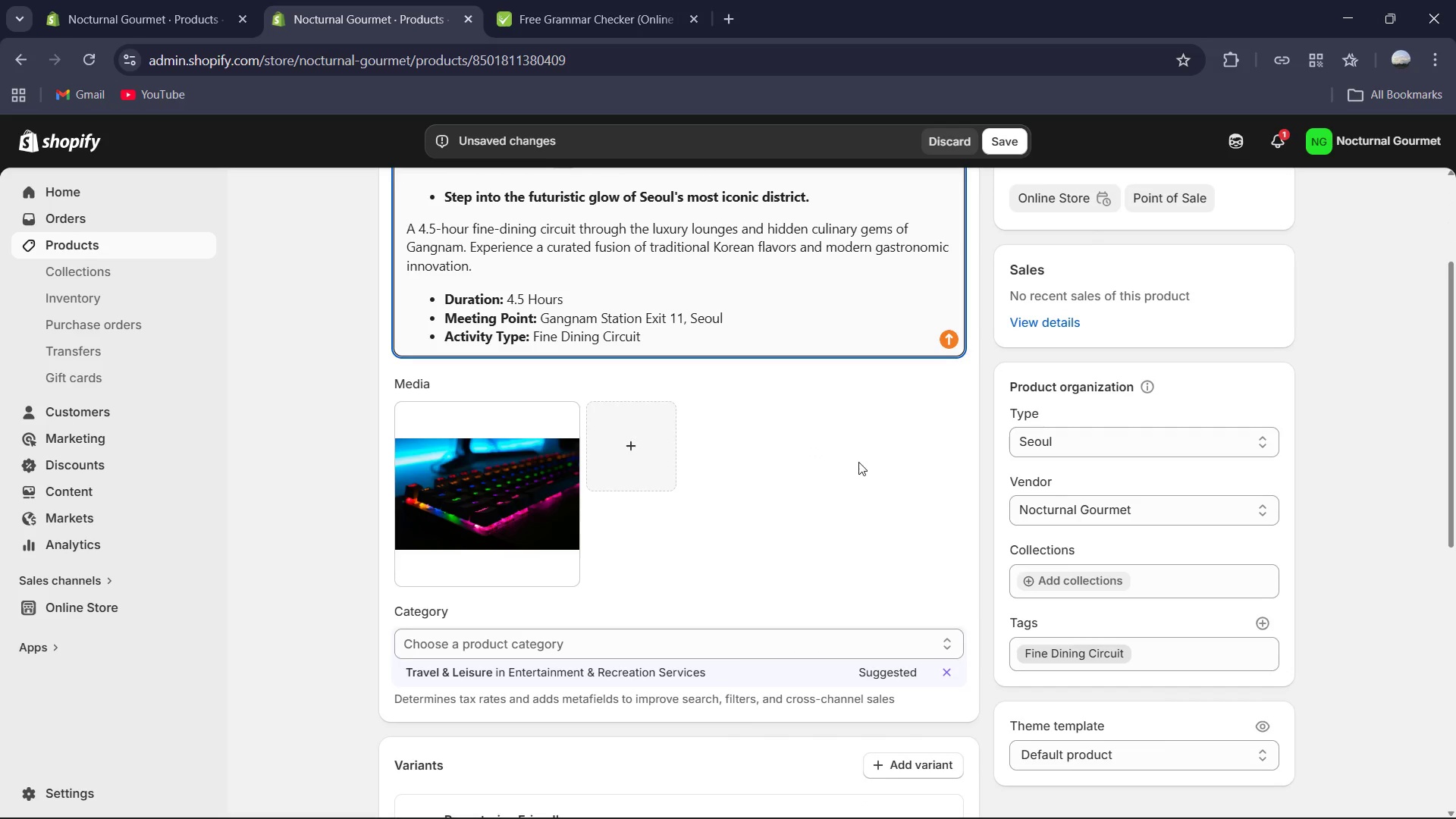 
mouse_move([1108, 449])
 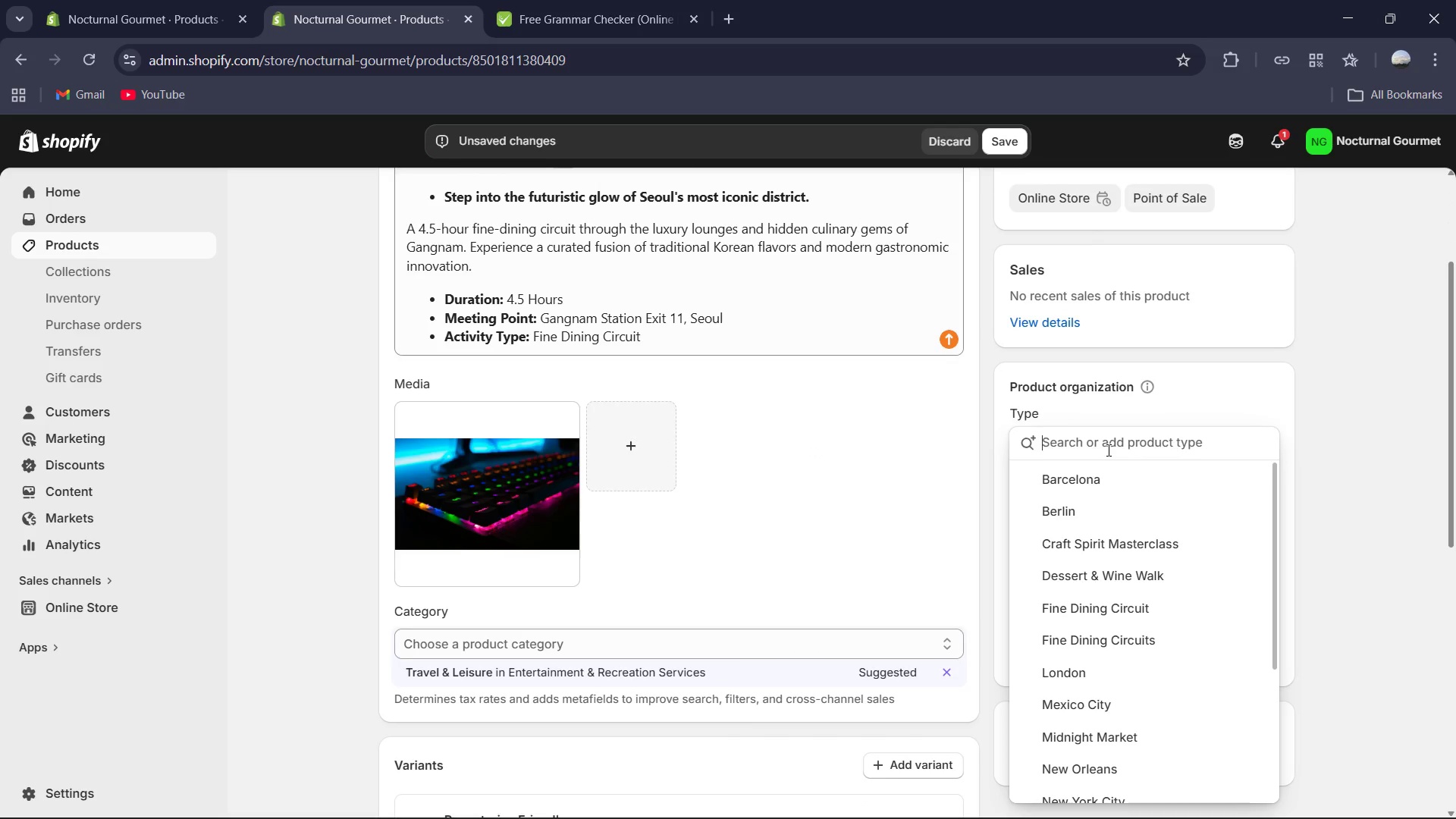 
type(Fien F)
key(Backspace)
type(Dining Circuit)
 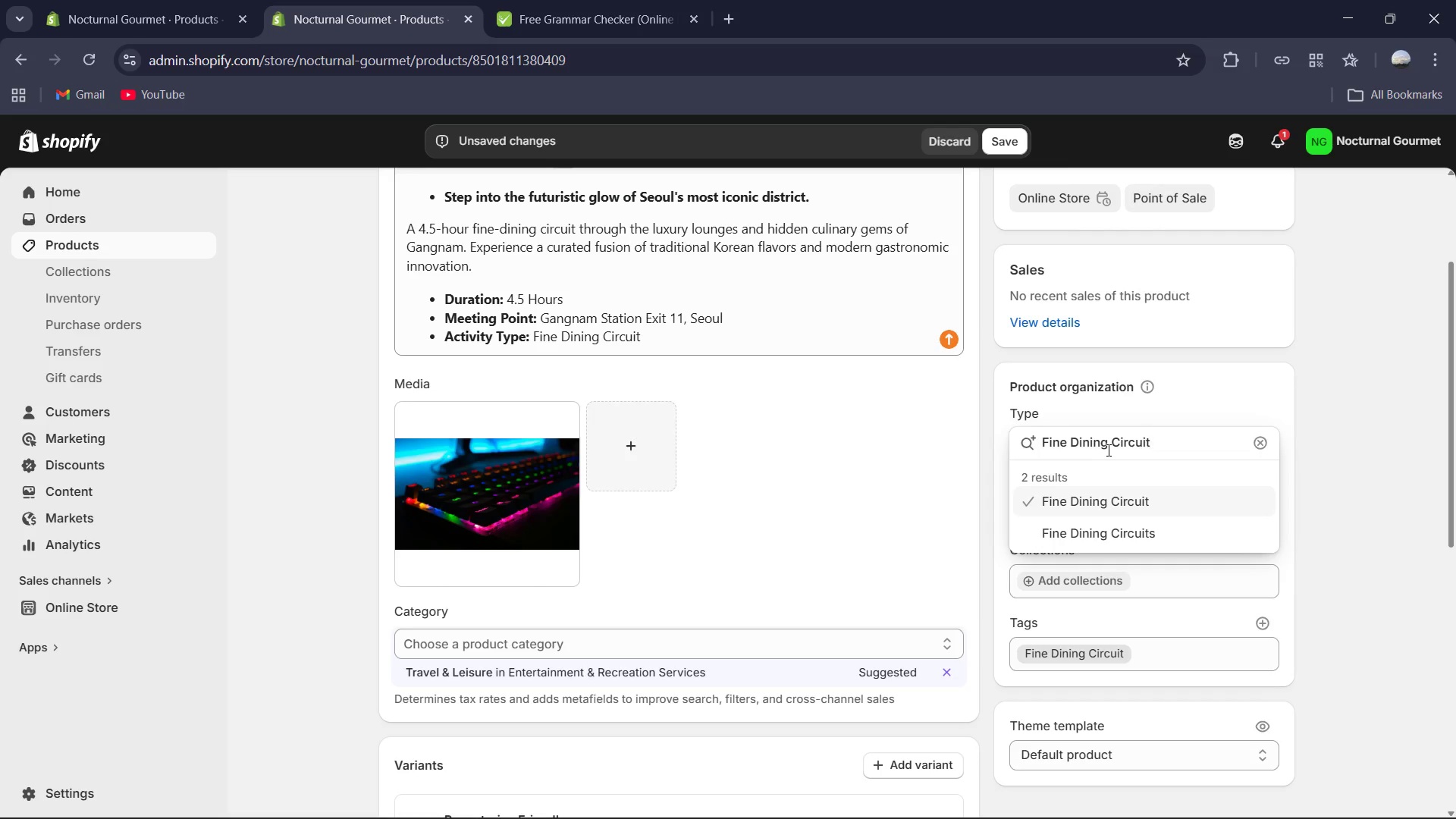 
key(Backspace)
 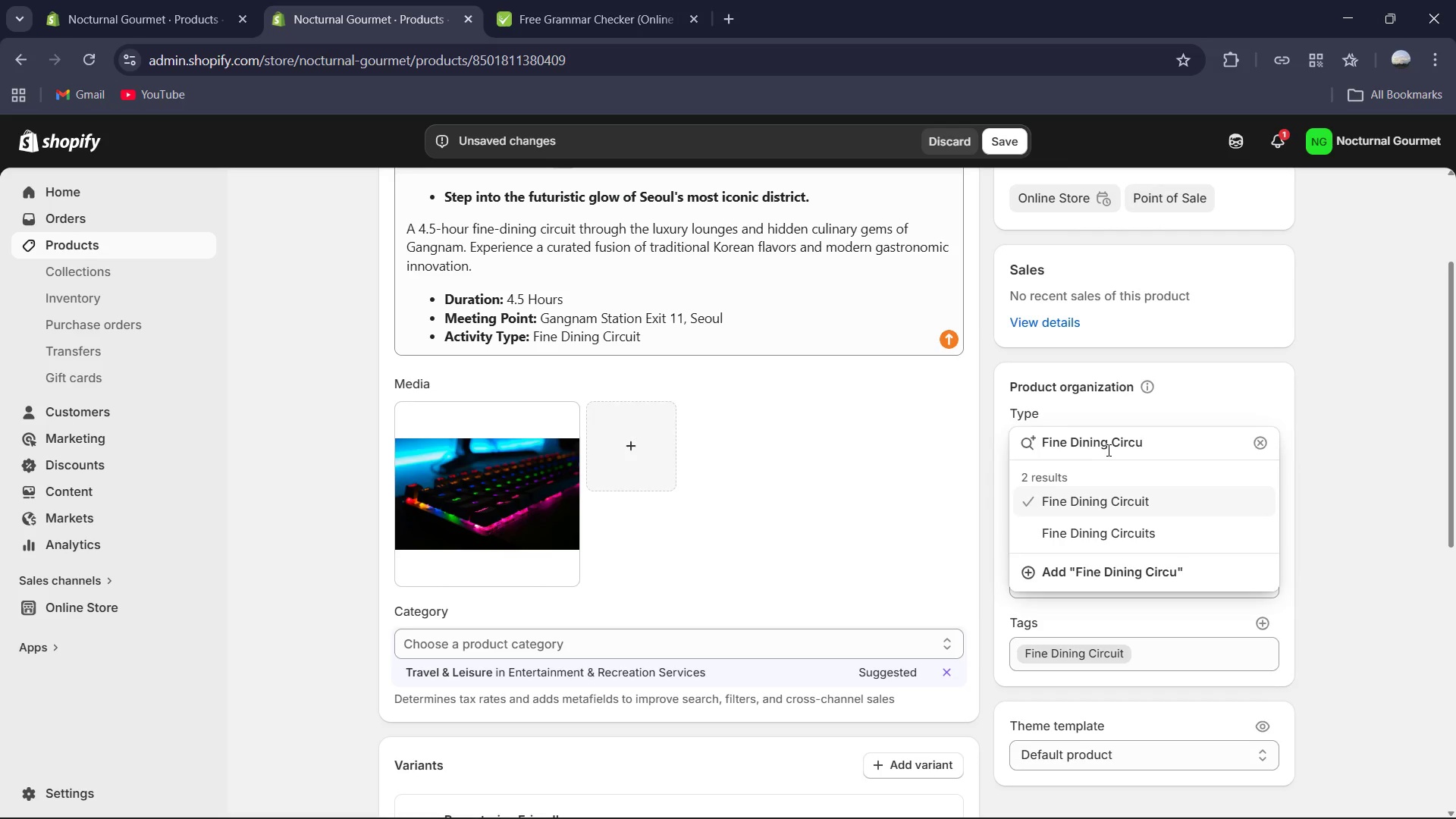 
key(Backspace)
 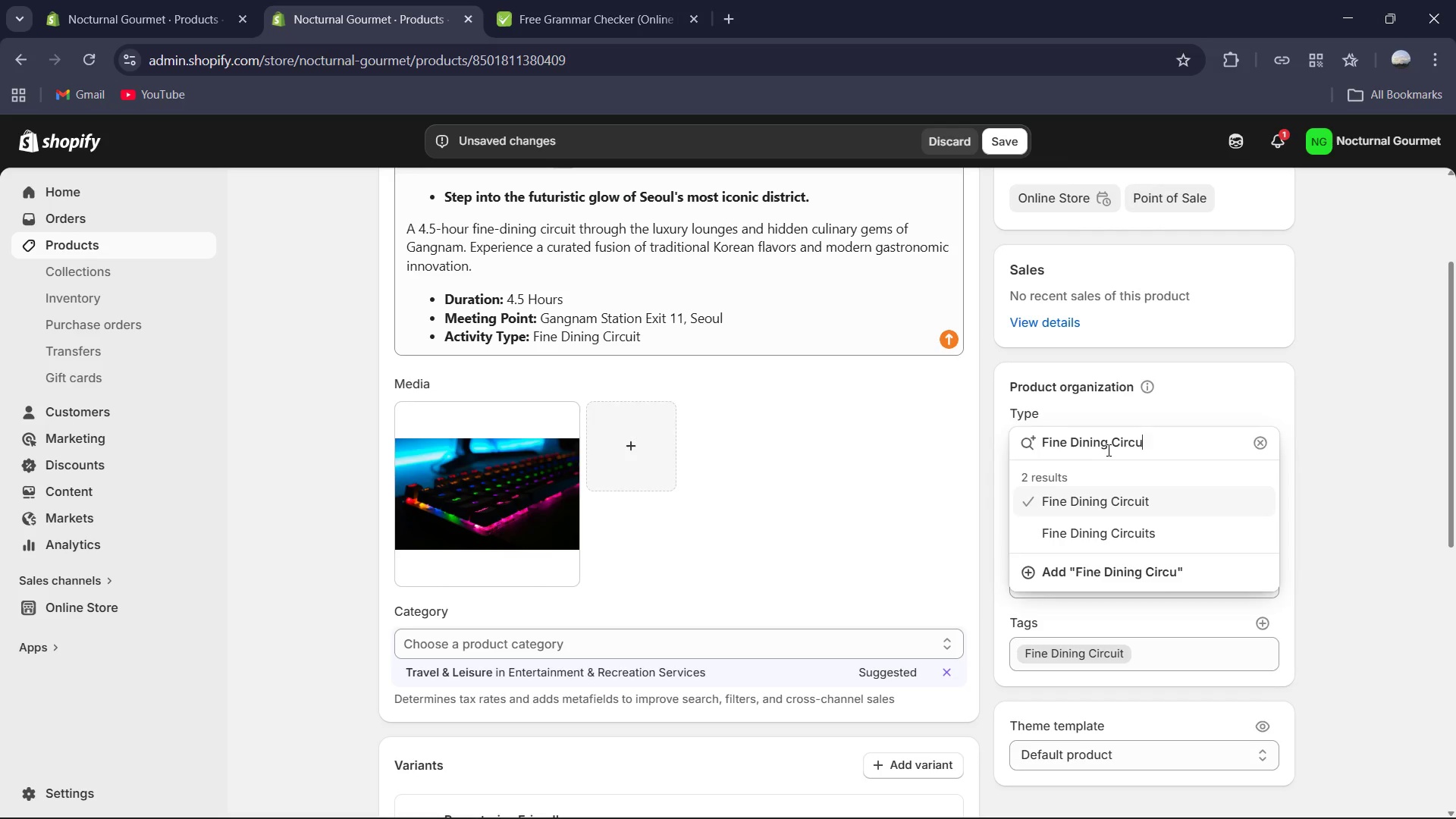 
key(Backspace)
 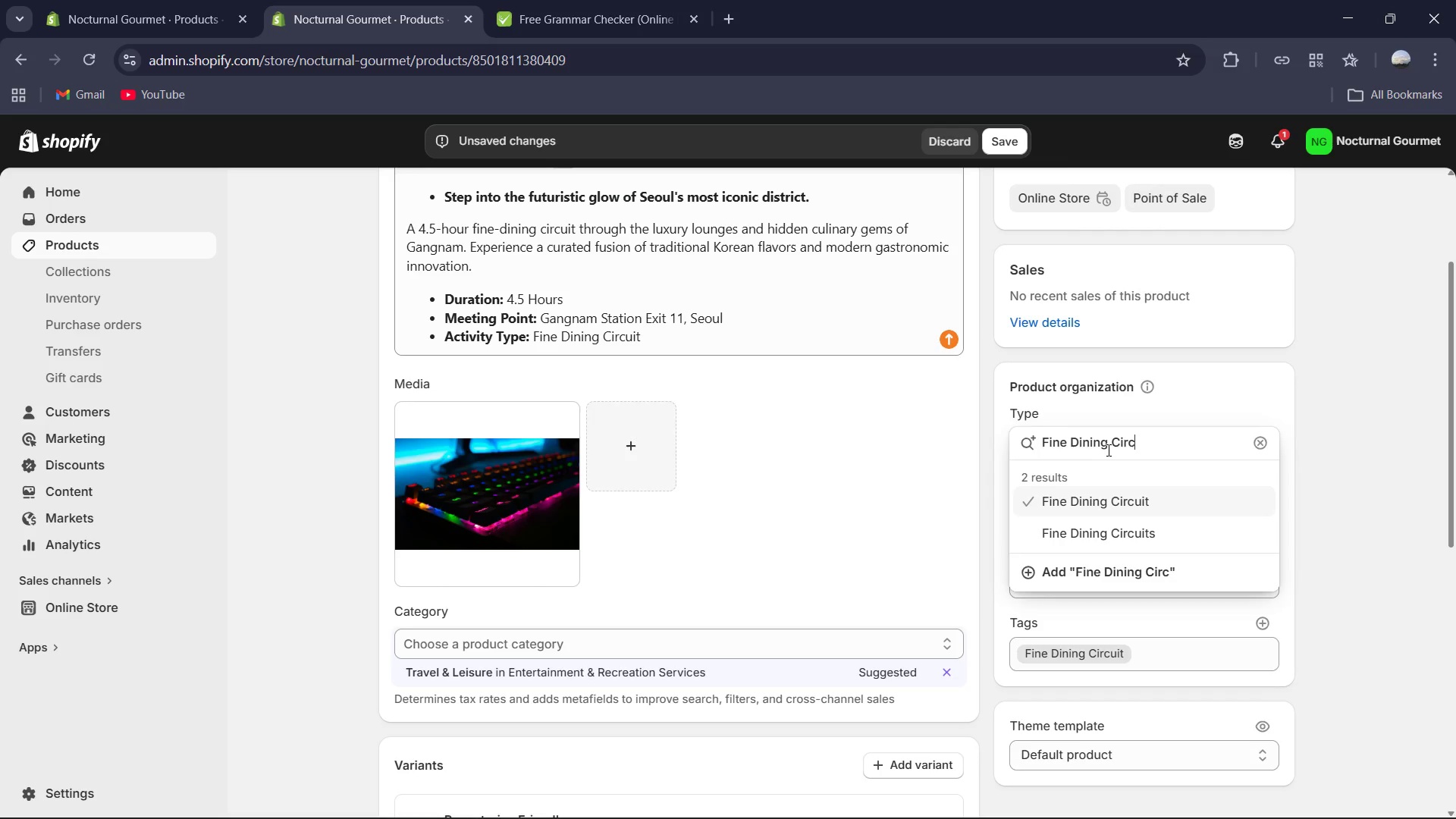 
type(uit)
 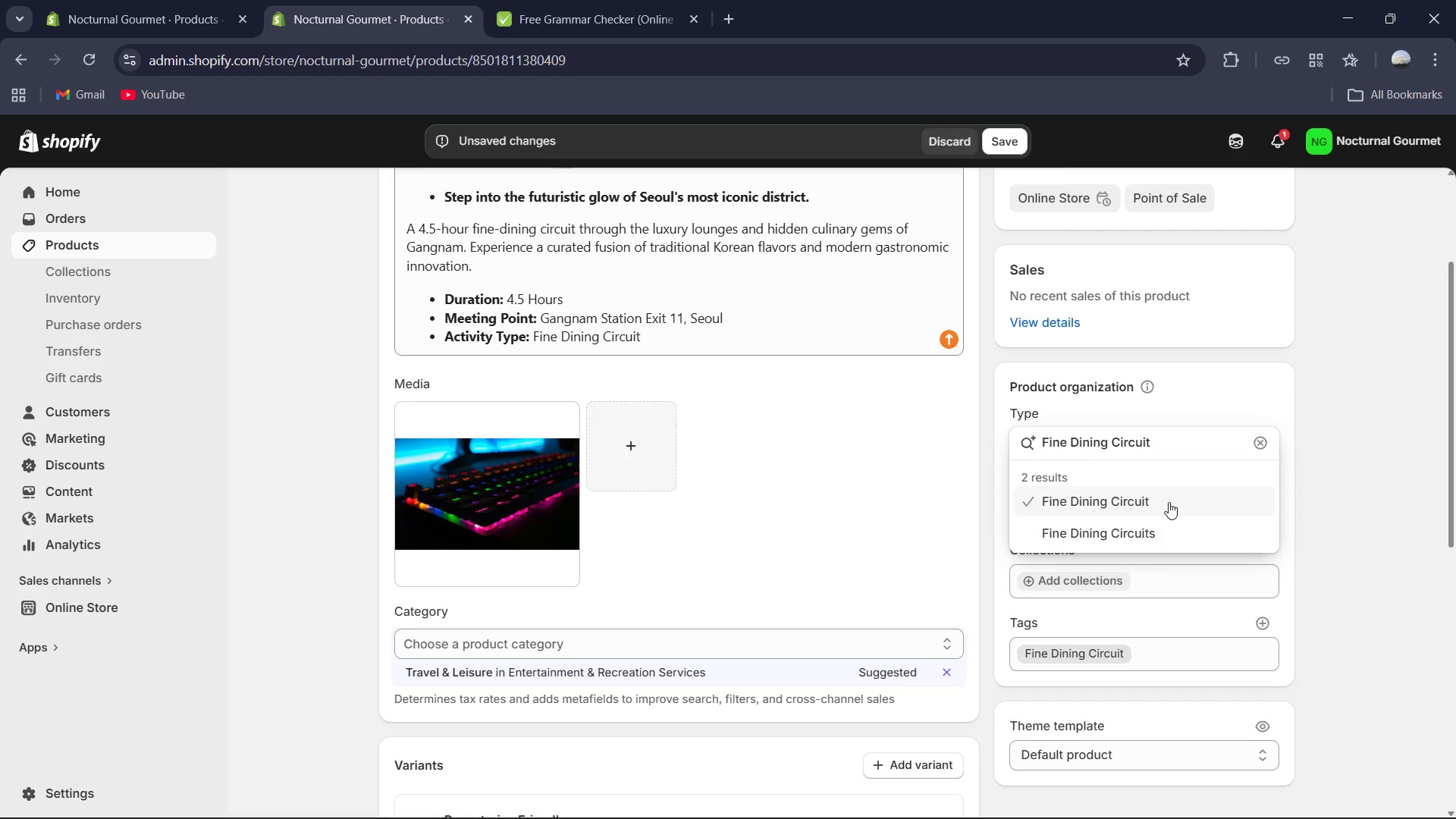 
left_click([1169, 502])
 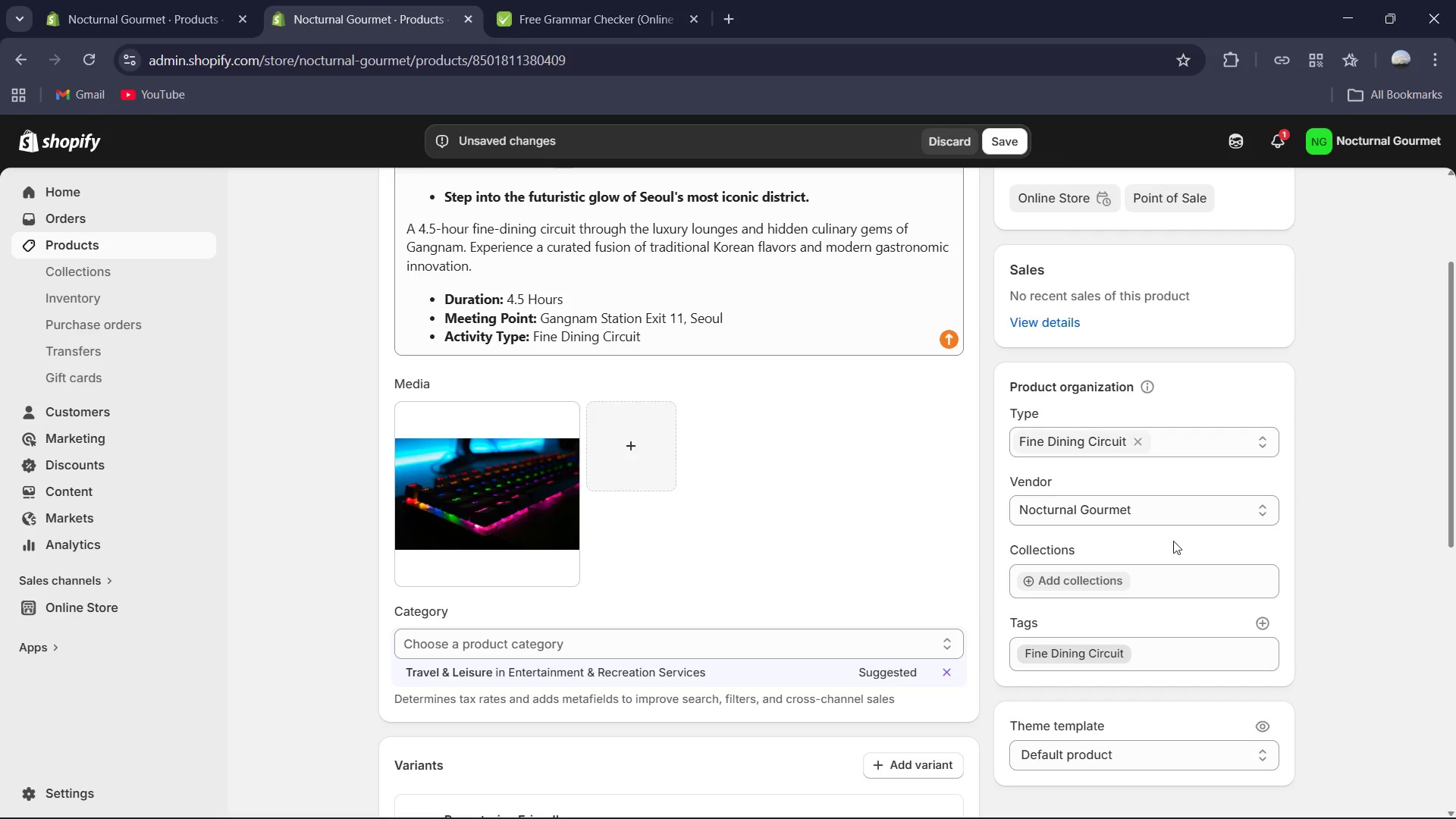 
scroll: coordinate [1220, 583], scroll_direction: down, amount: 2.0
 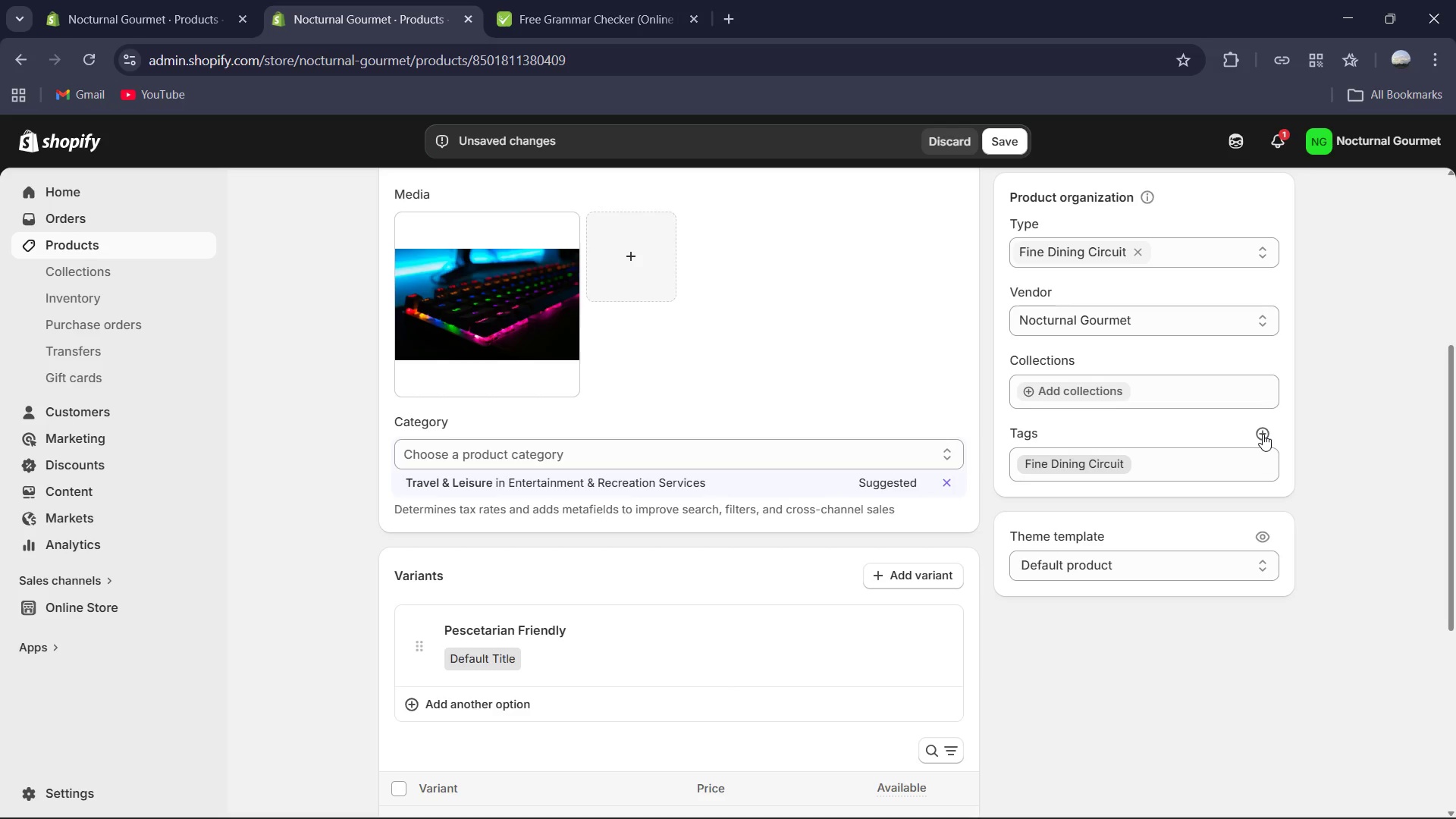 
wait(5.15)
 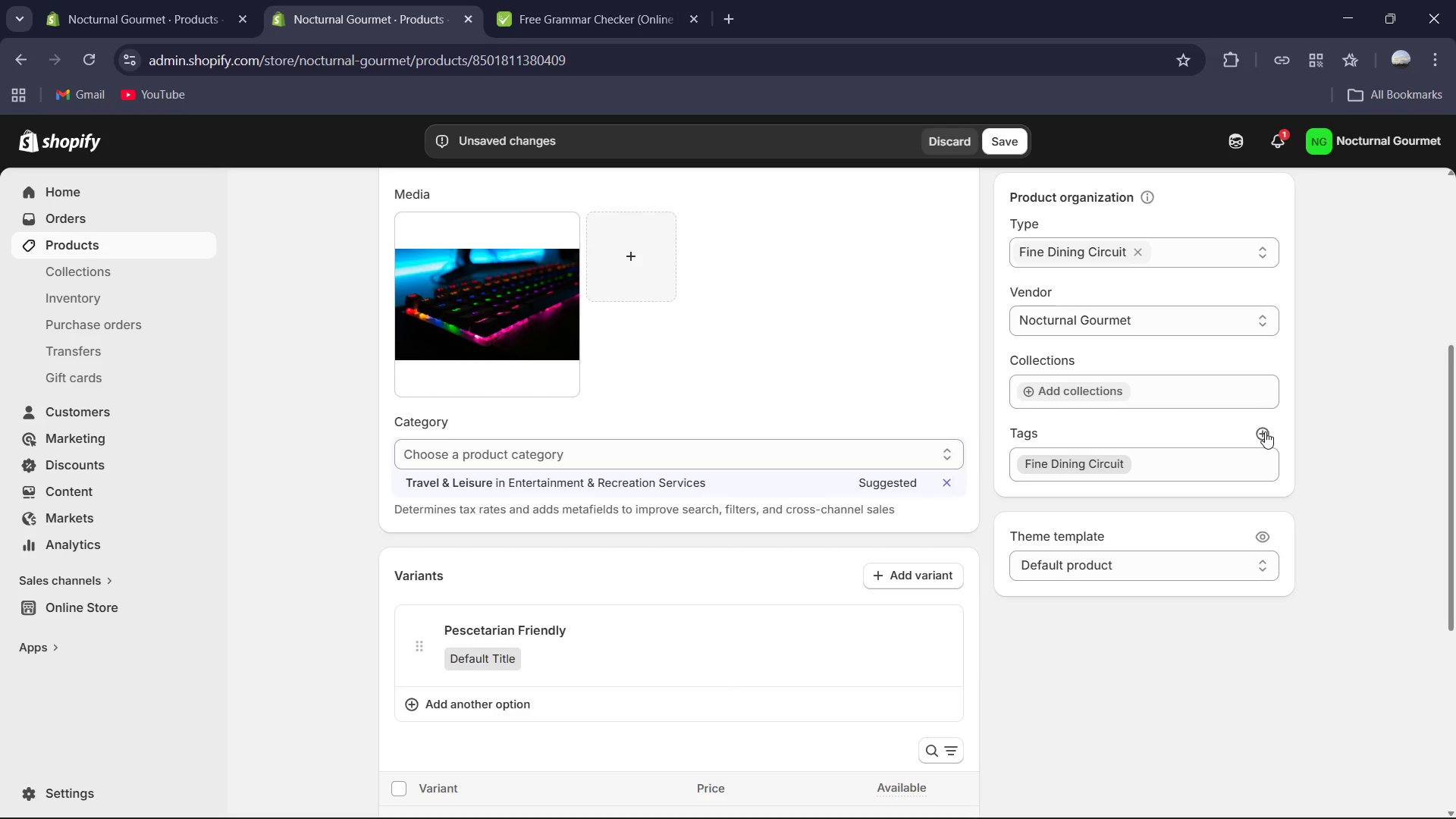 
left_click([1263, 434])
 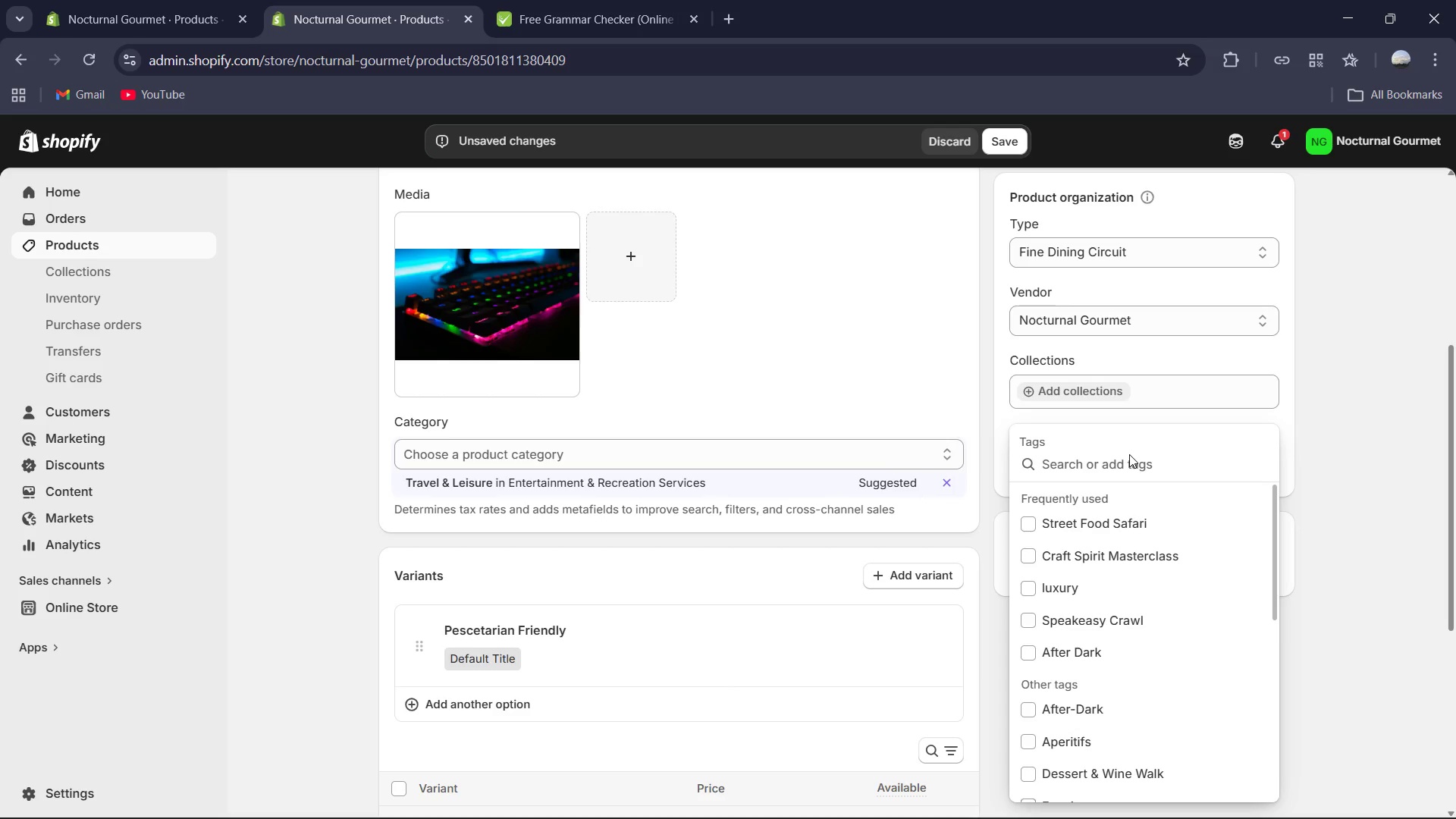 
type(Seoul )
 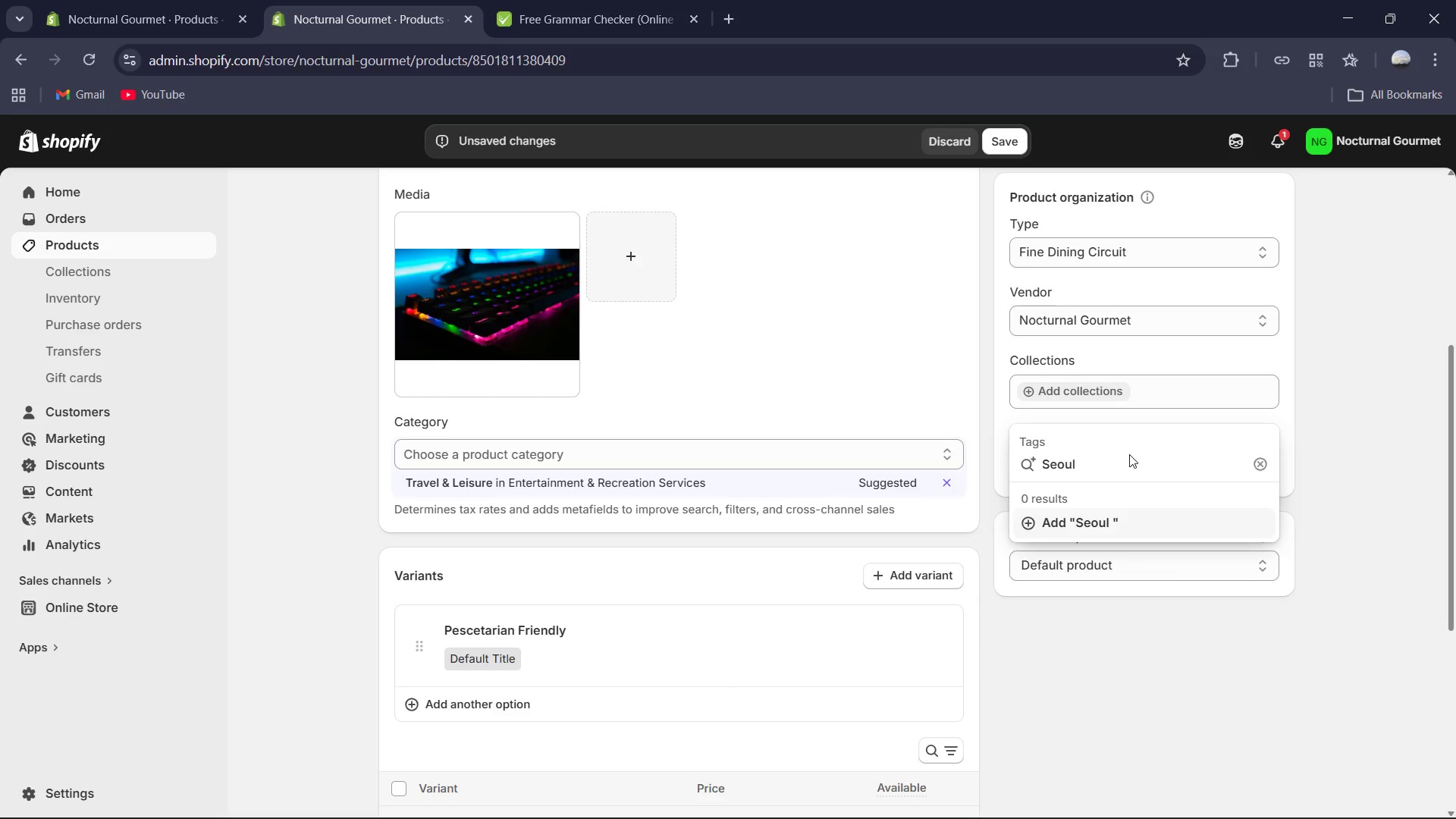 
key(Enter)
 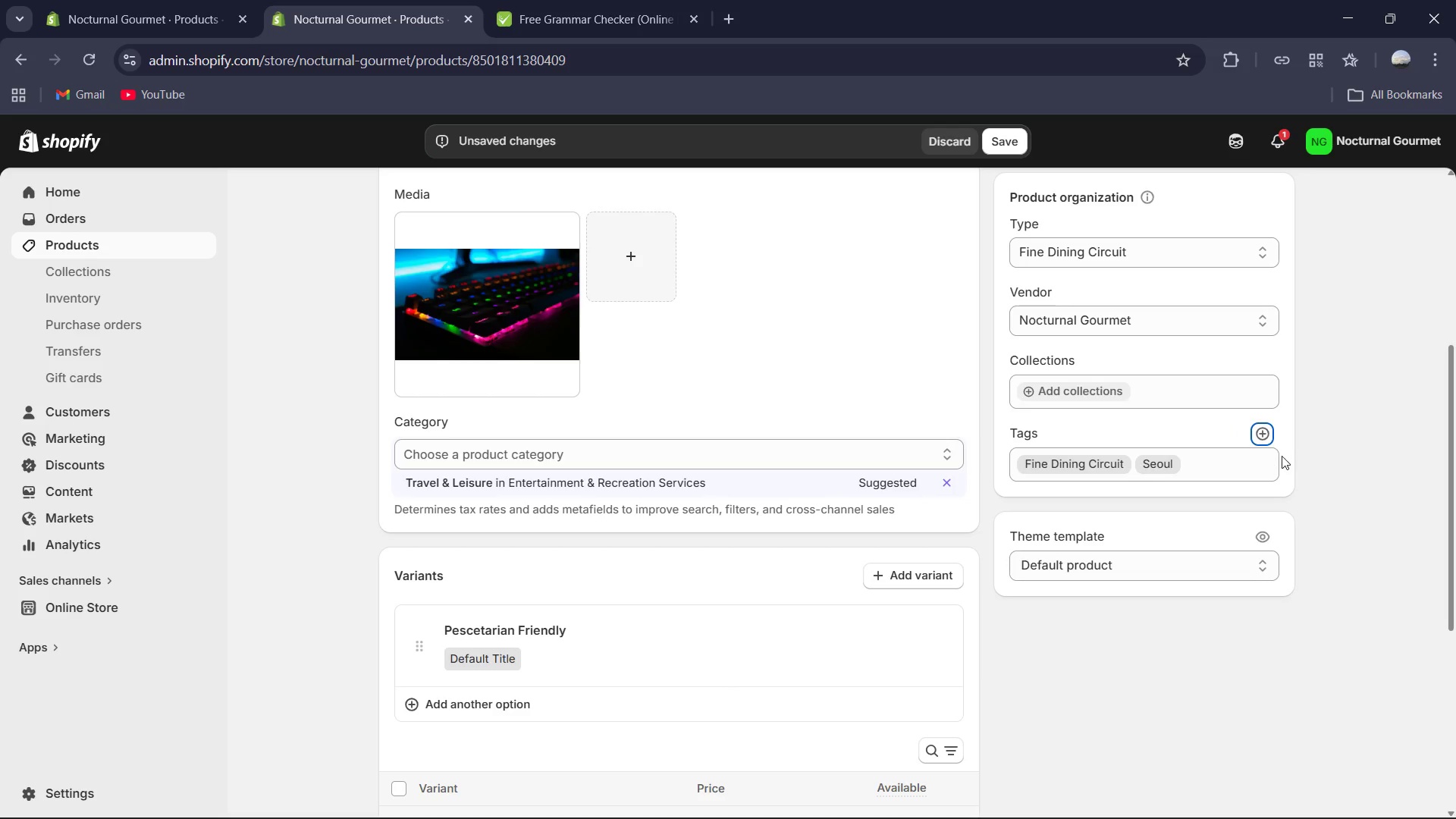 
left_click([1260, 426])
 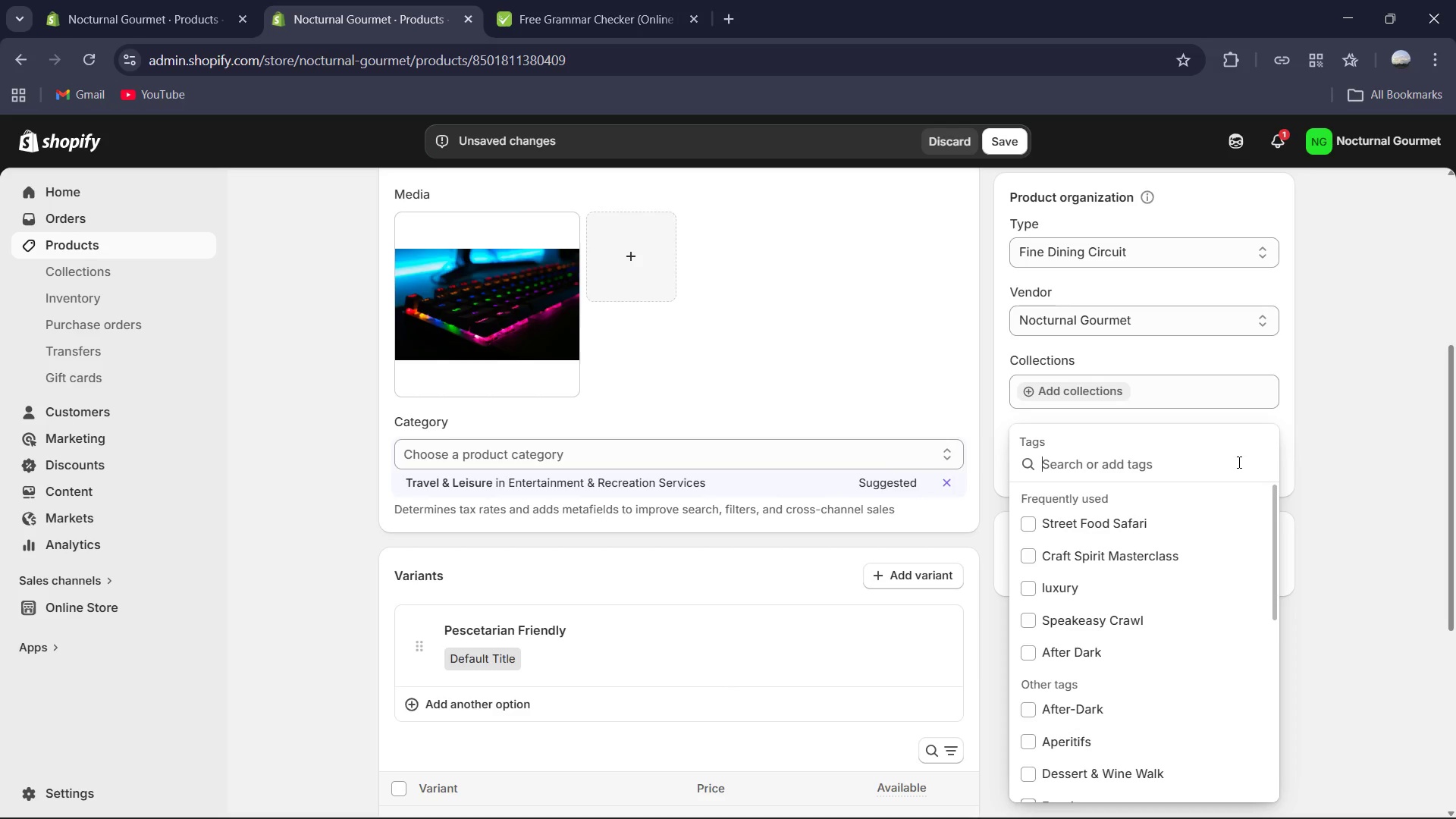 
type(After )
 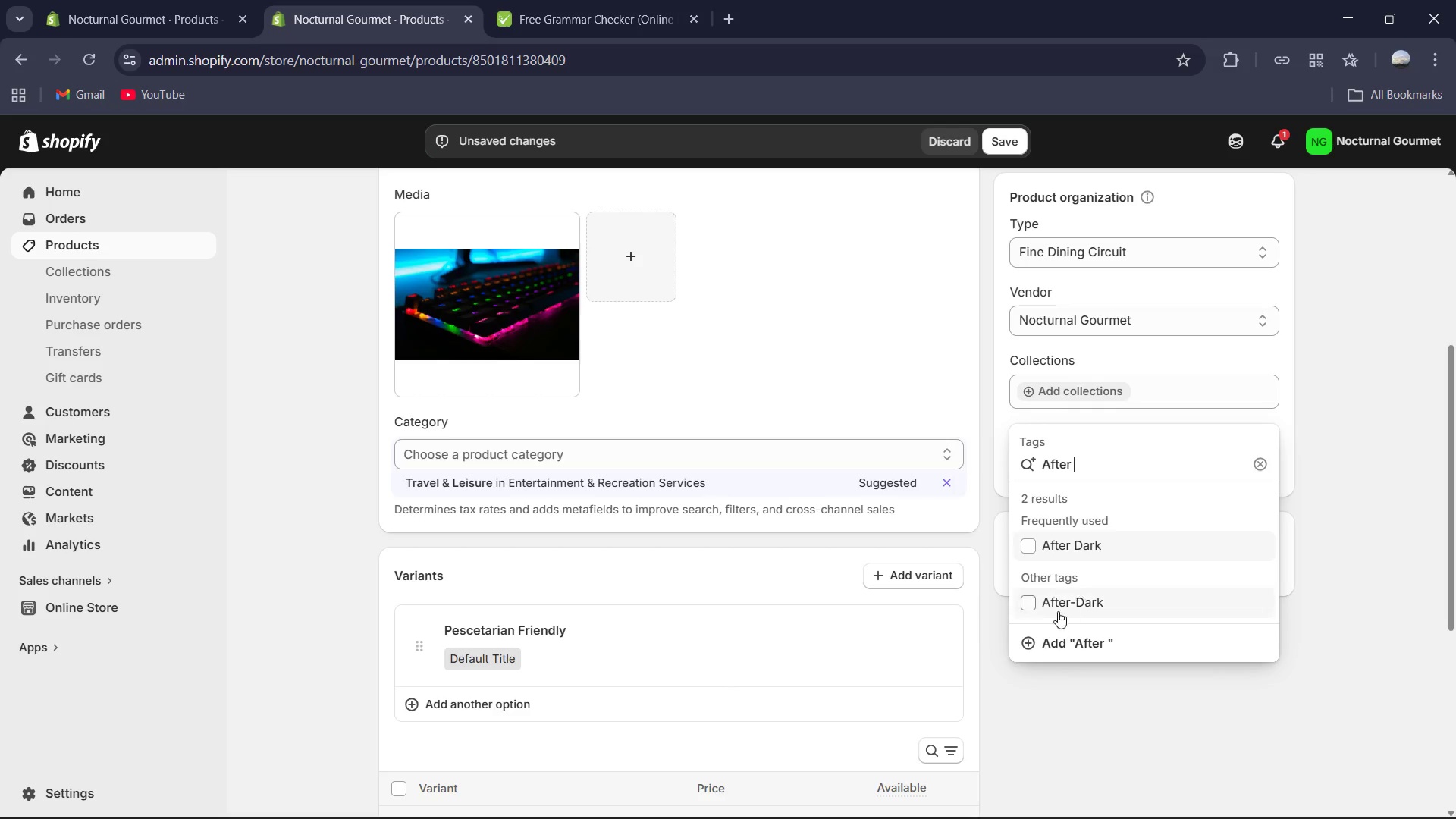 
double_click([1037, 539])
 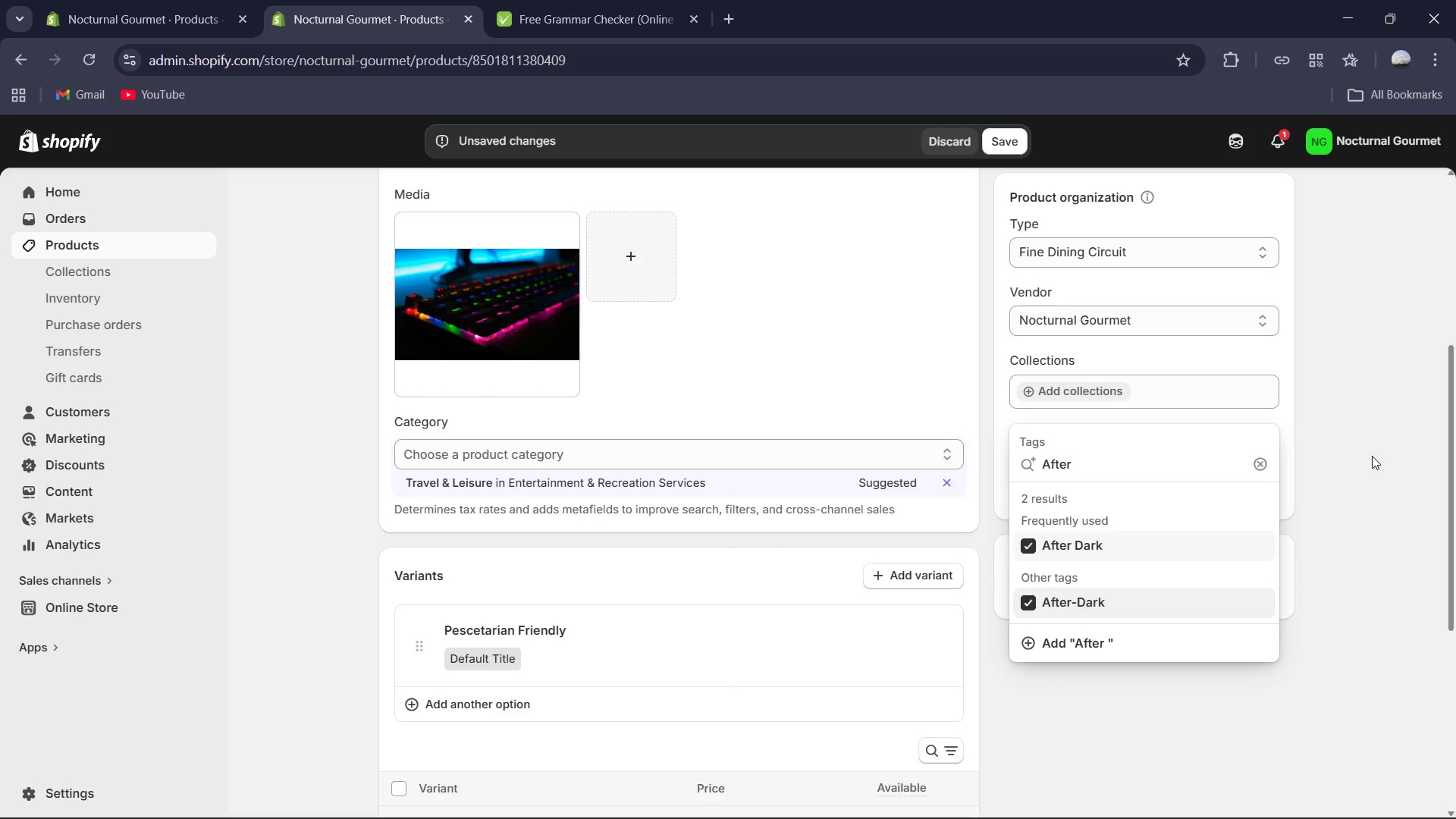 
left_click([1372, 456])
 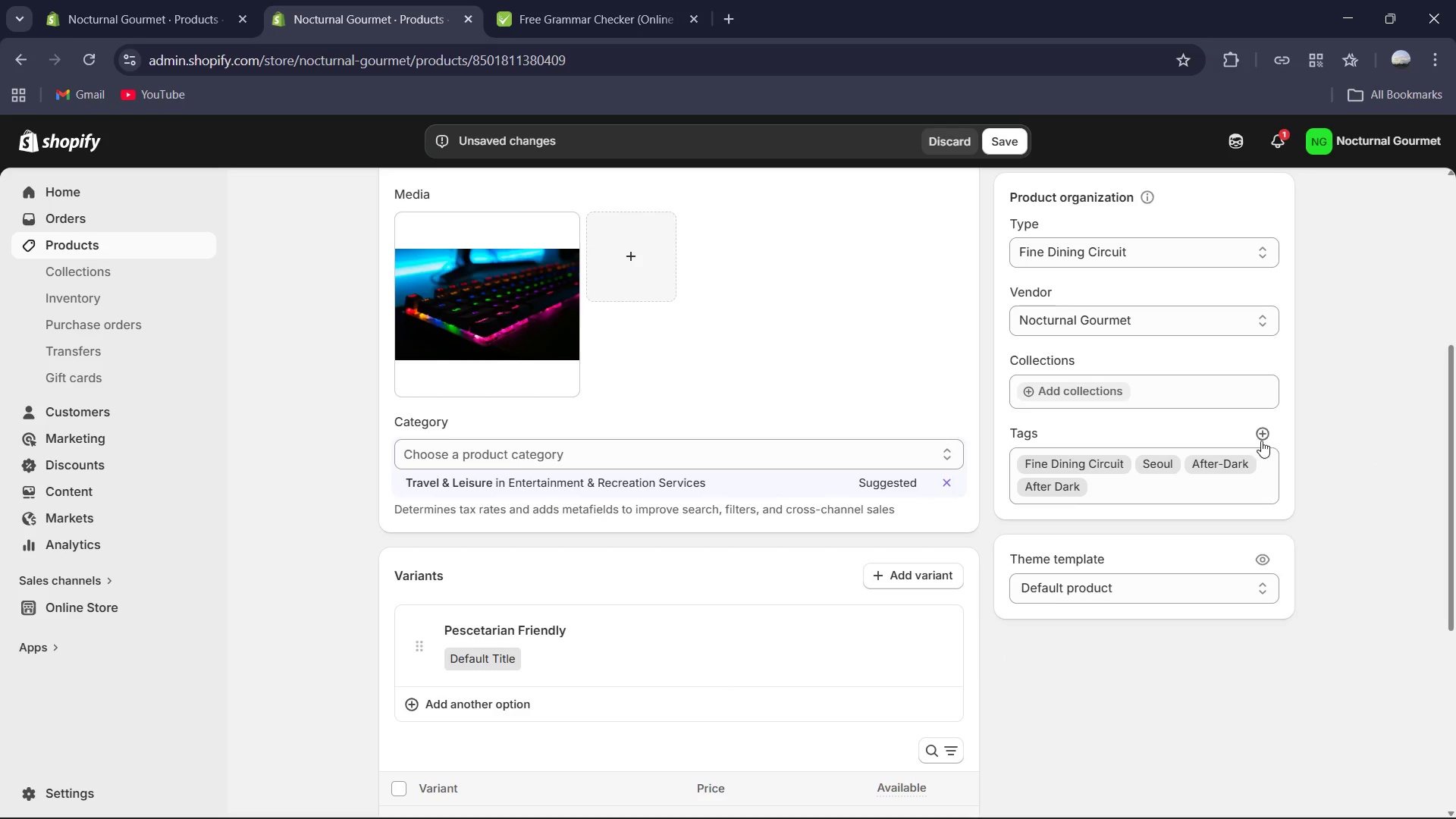 
left_click([1261, 437])
 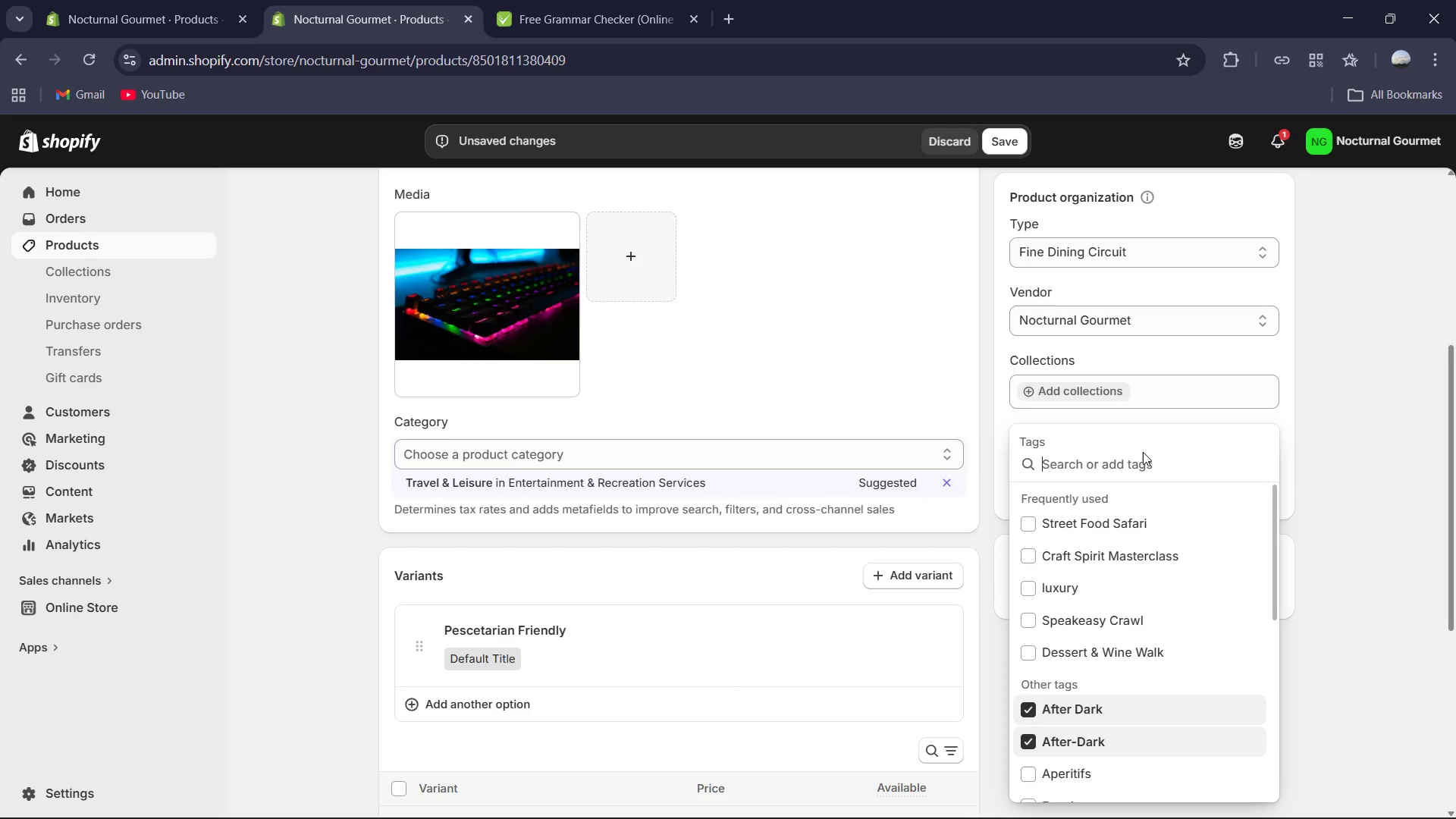 
wait(8.52)
 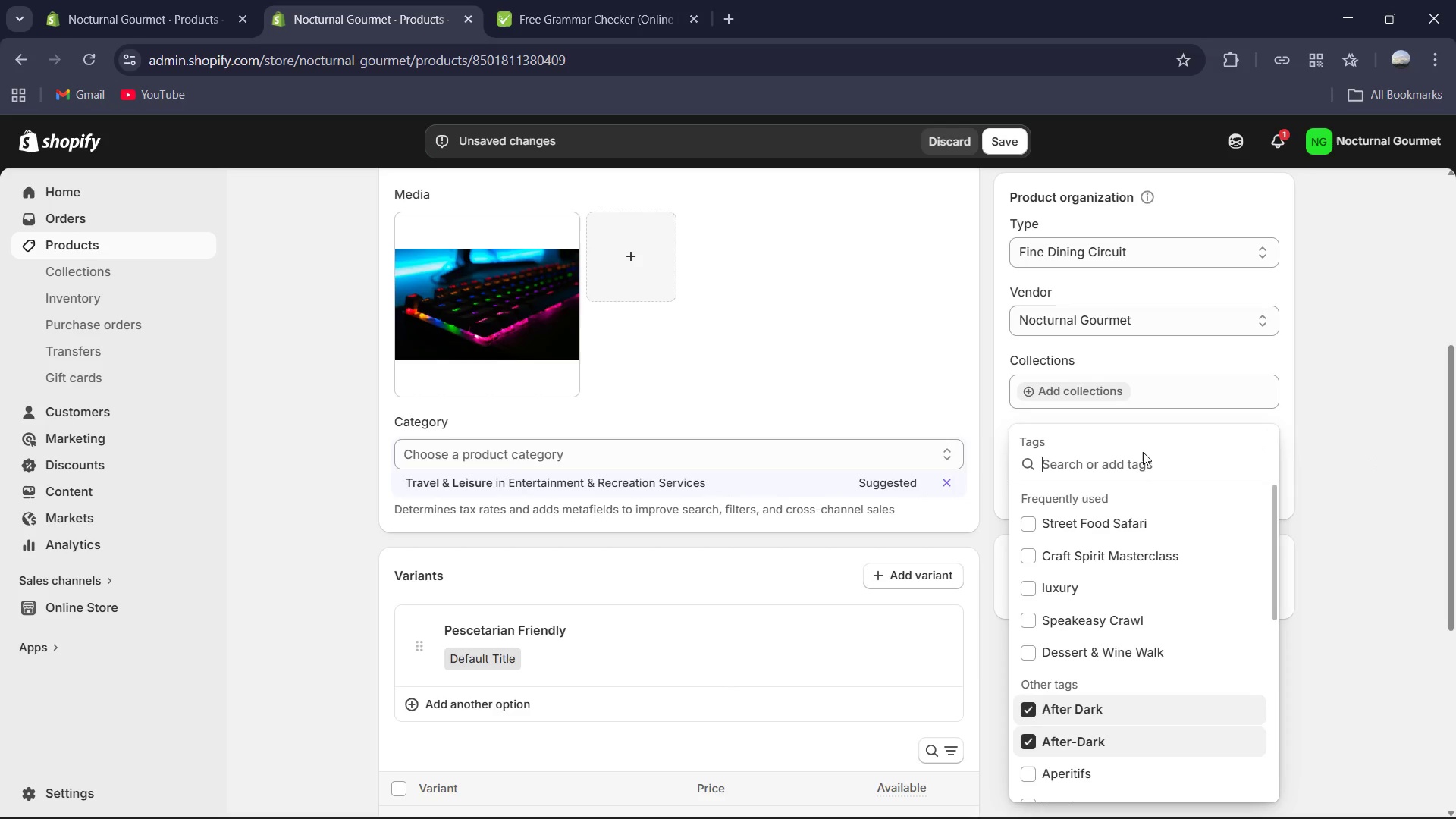 
type(Veg)
 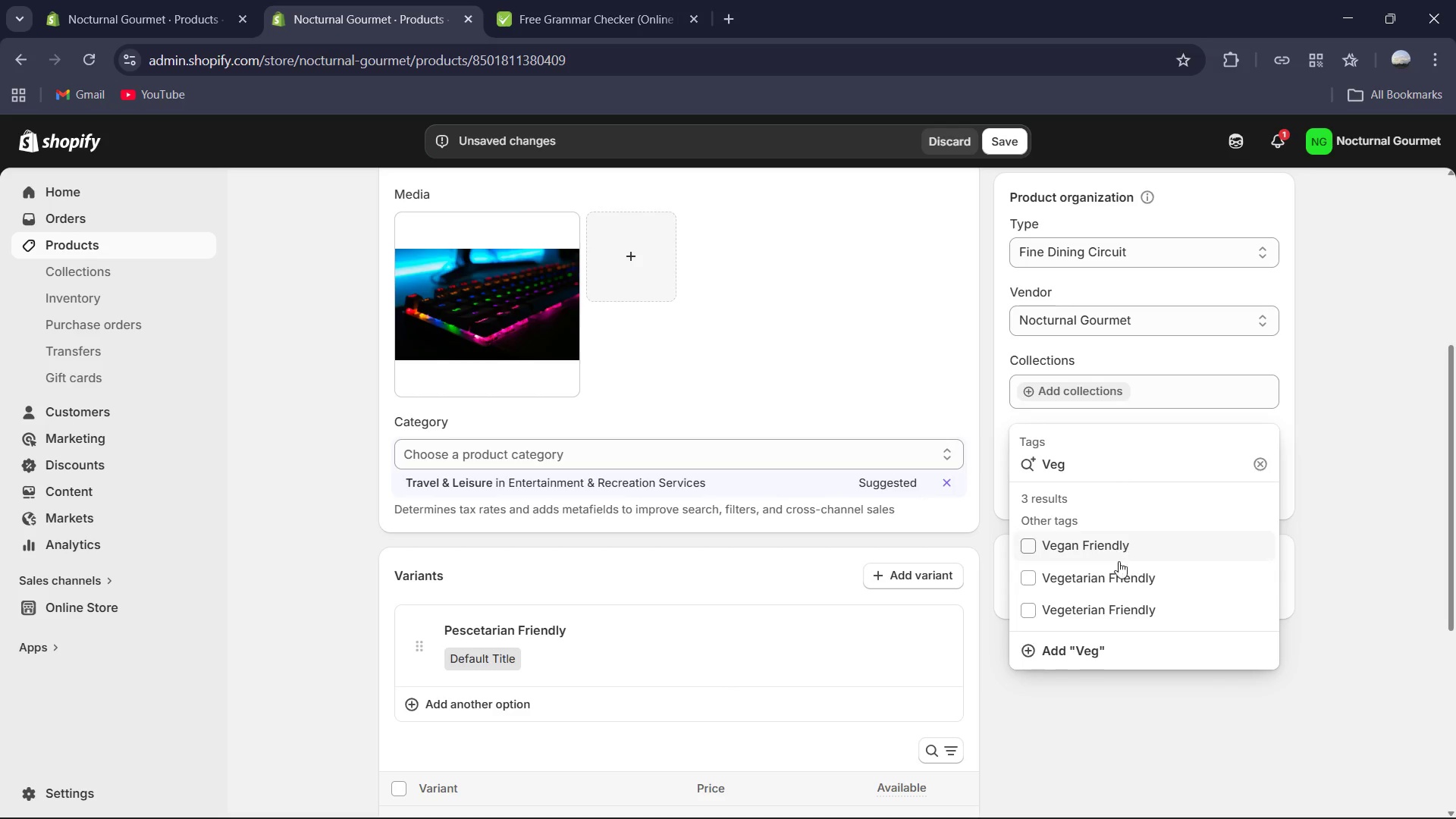 
left_click([1028, 583])
 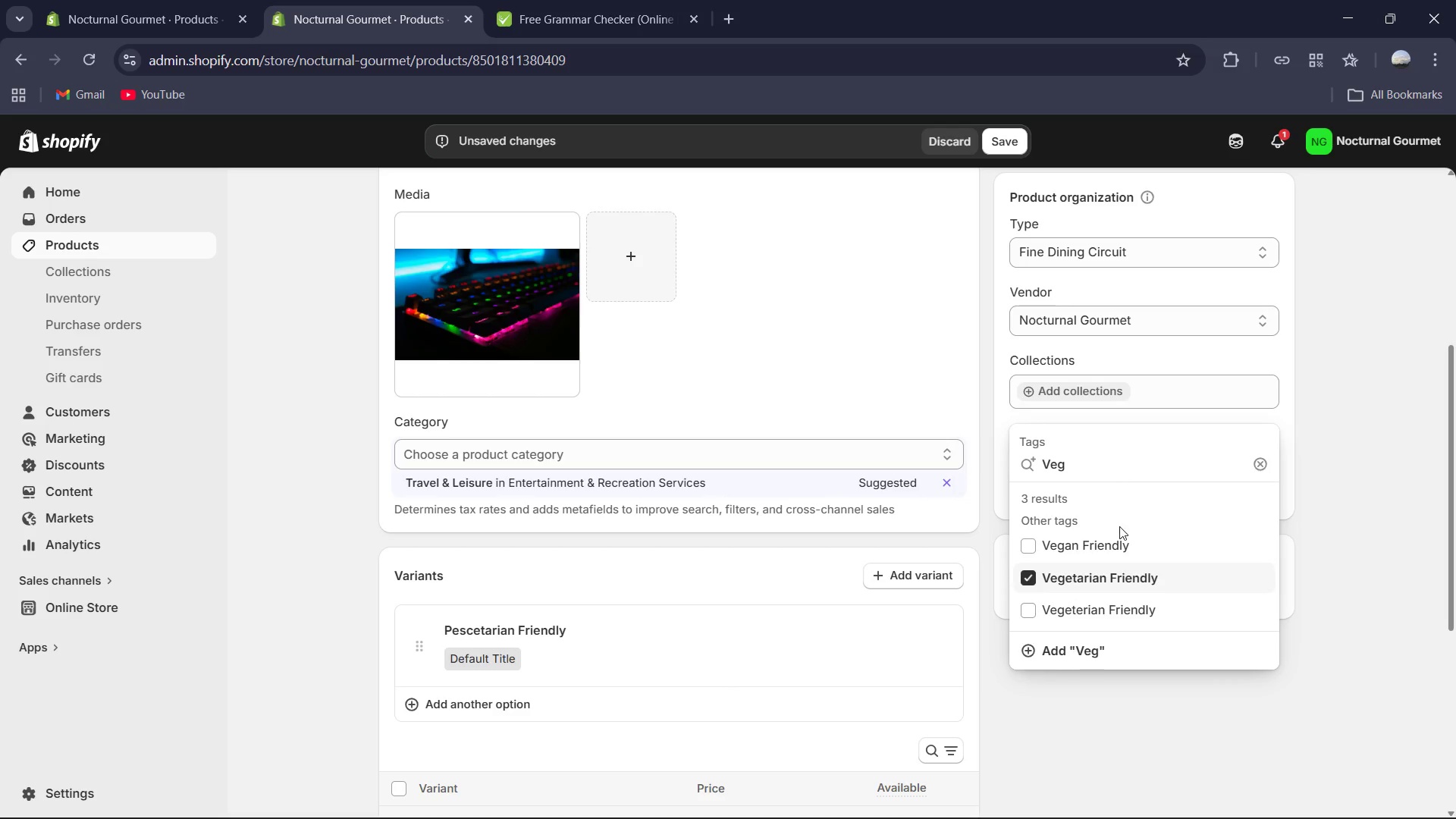 
left_click([1126, 475])
 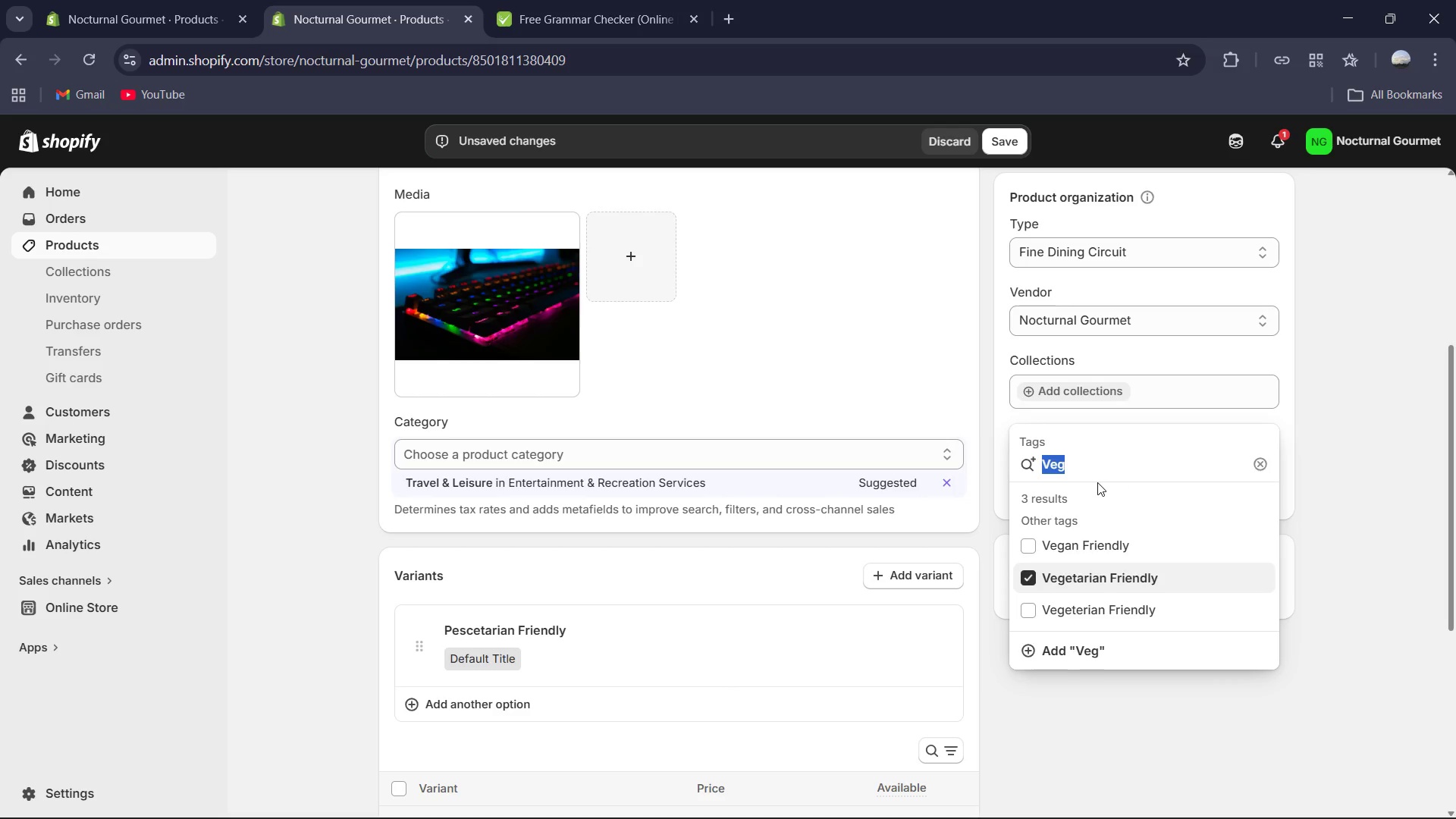 
type(Hala)
 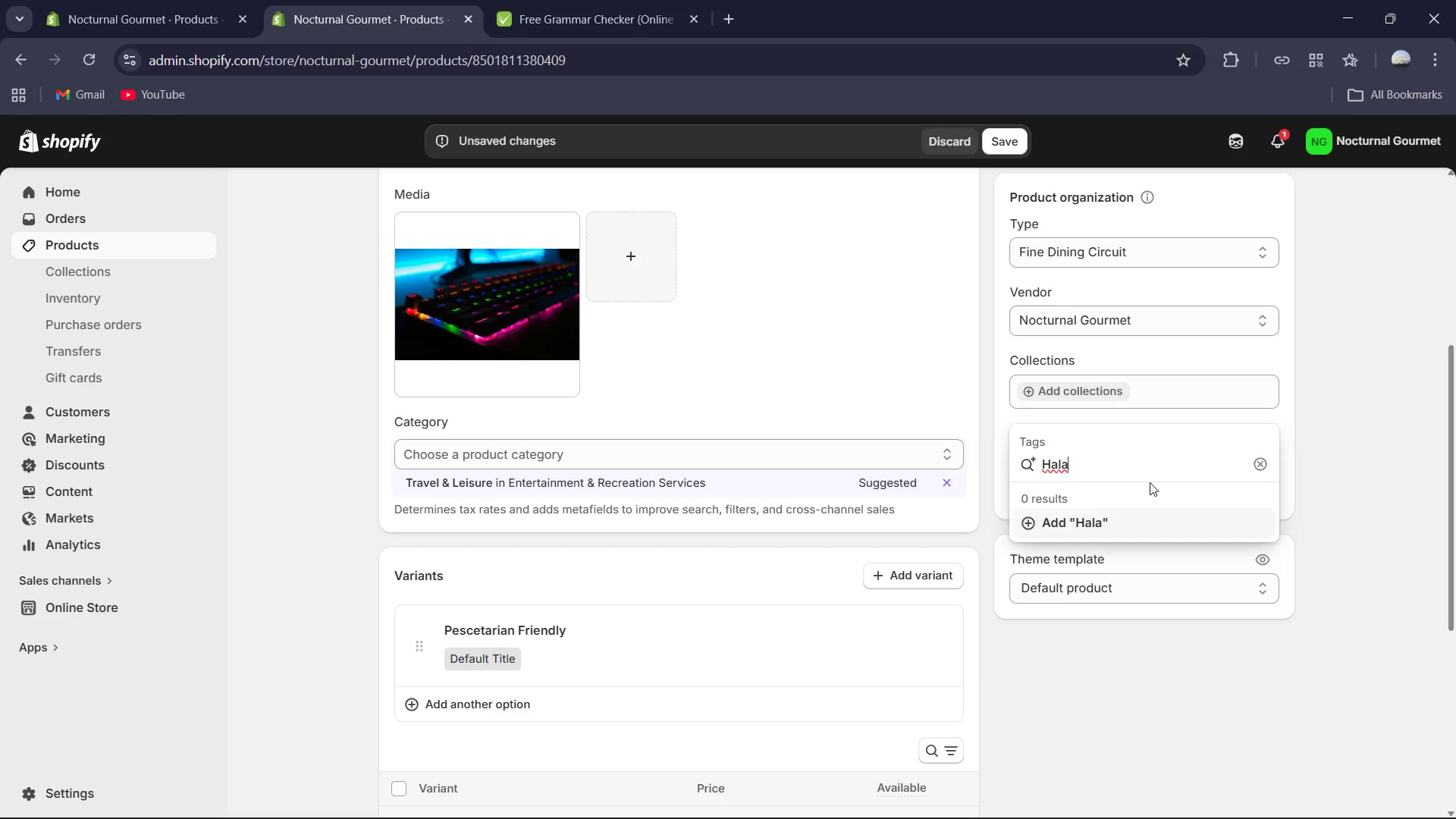 
type(l Frien)
 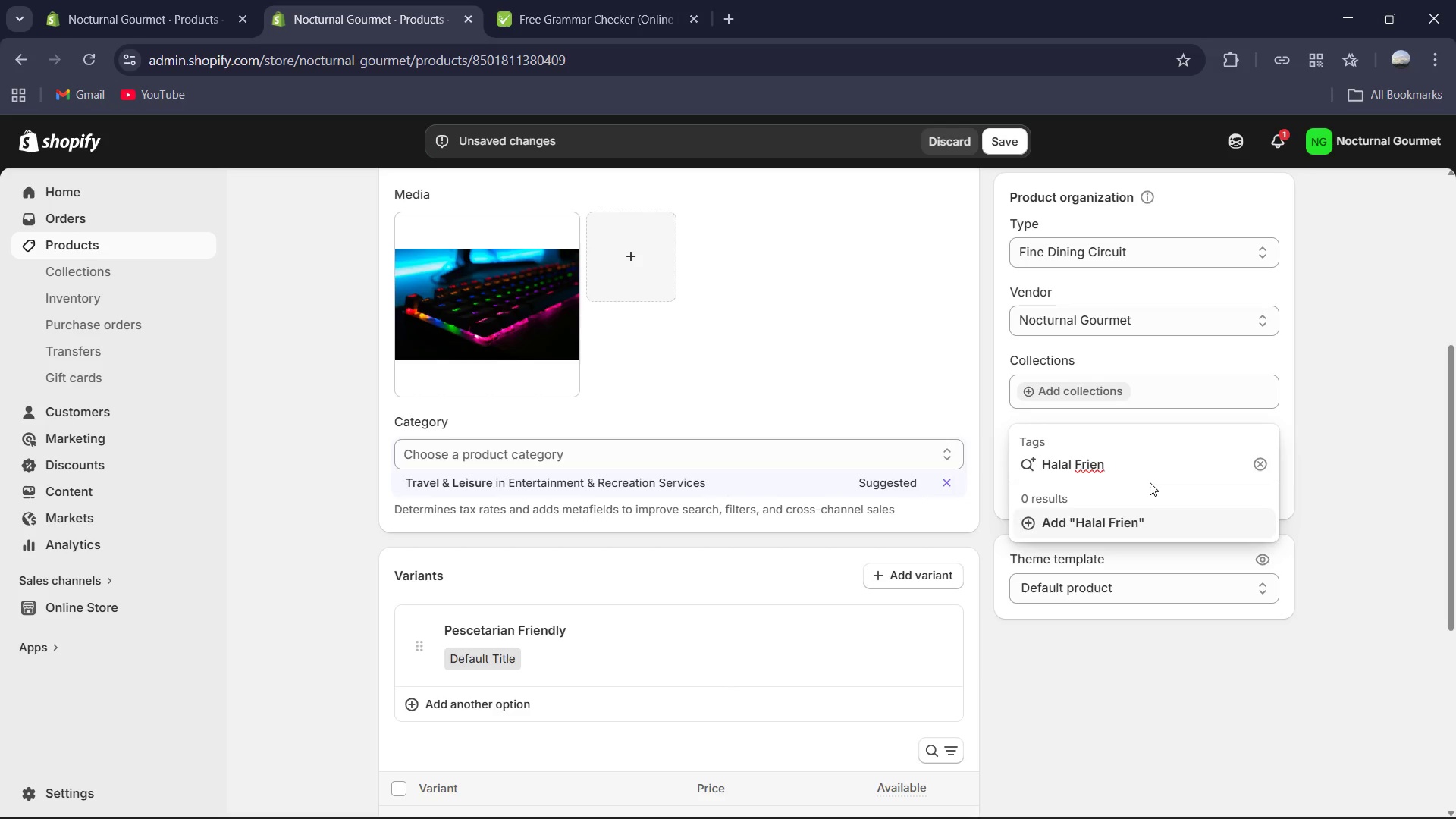 
wait(5.25)
 